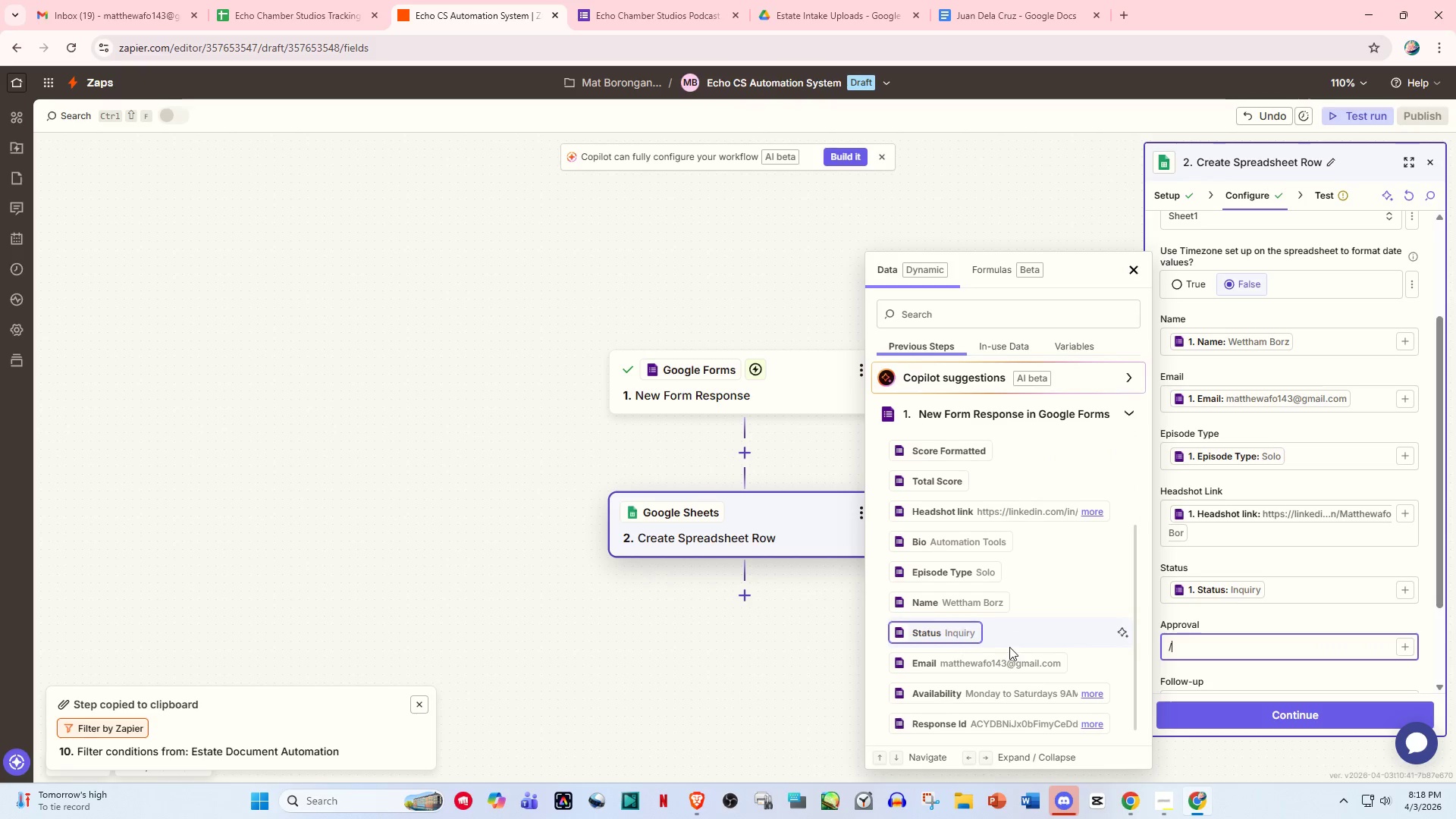 
scroll: coordinate [1009, 647], scroll_direction: up, amount: 1.0
 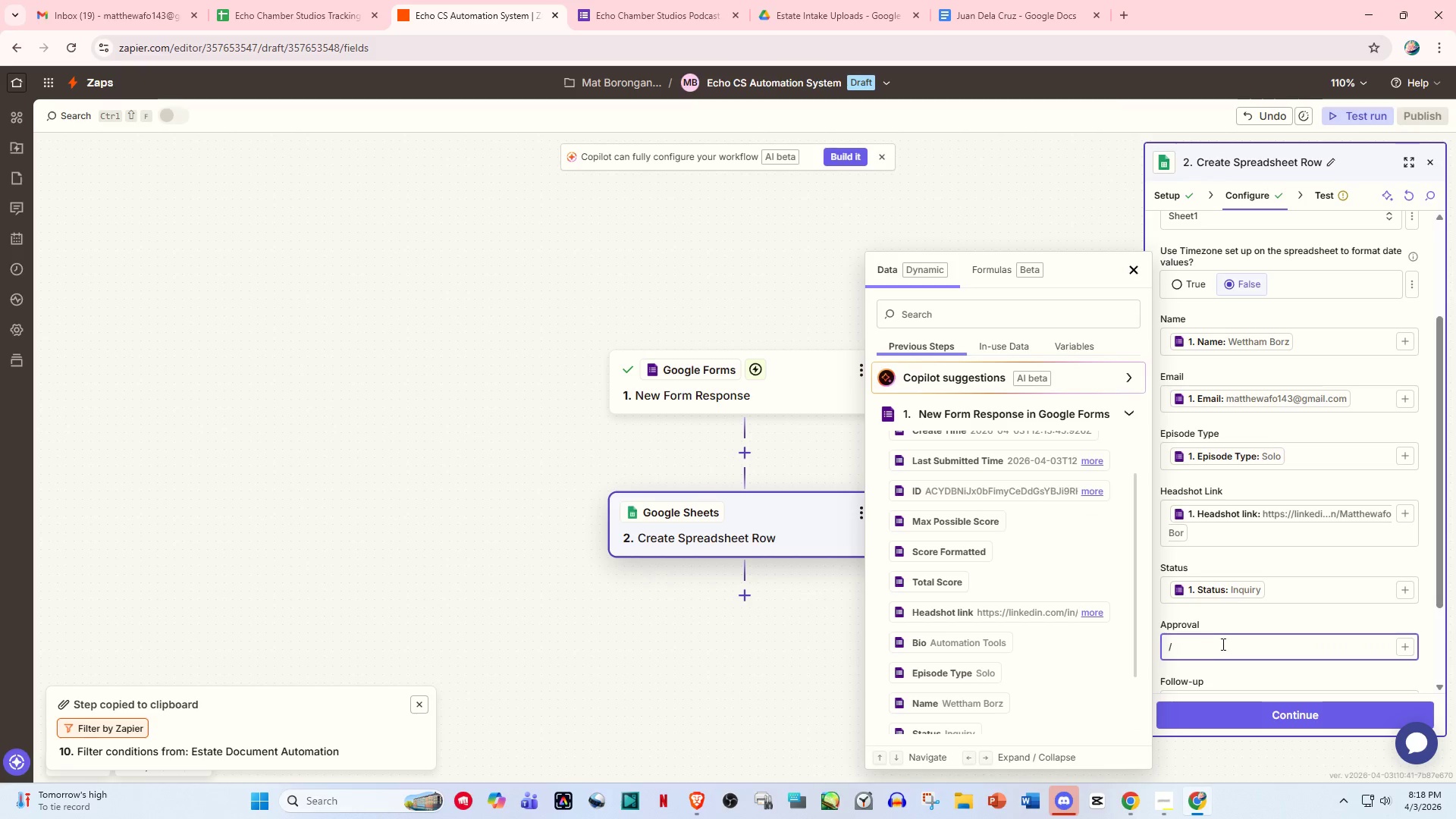 
left_click([1222, 642])
 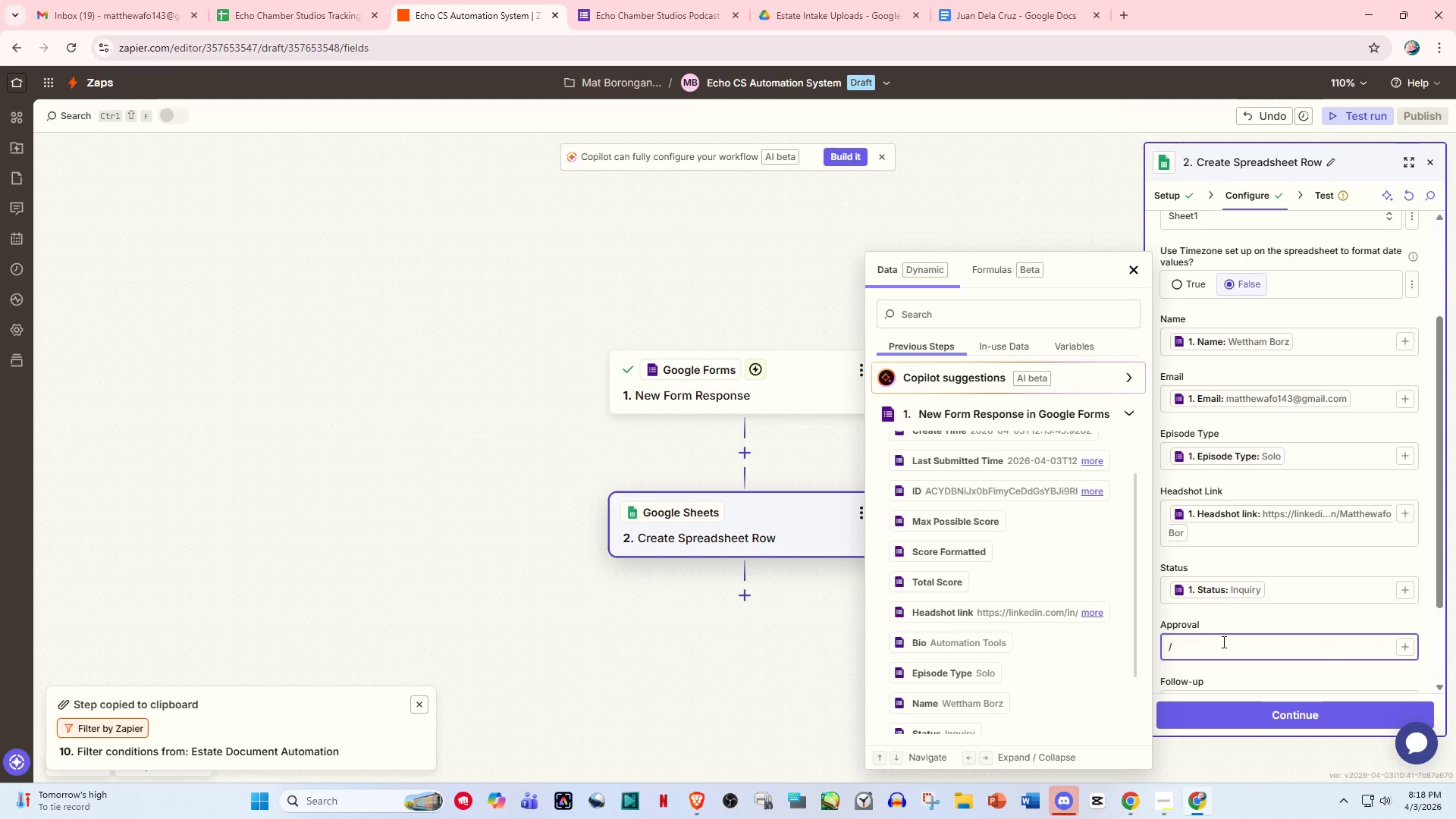 
key(PrintScreen)
 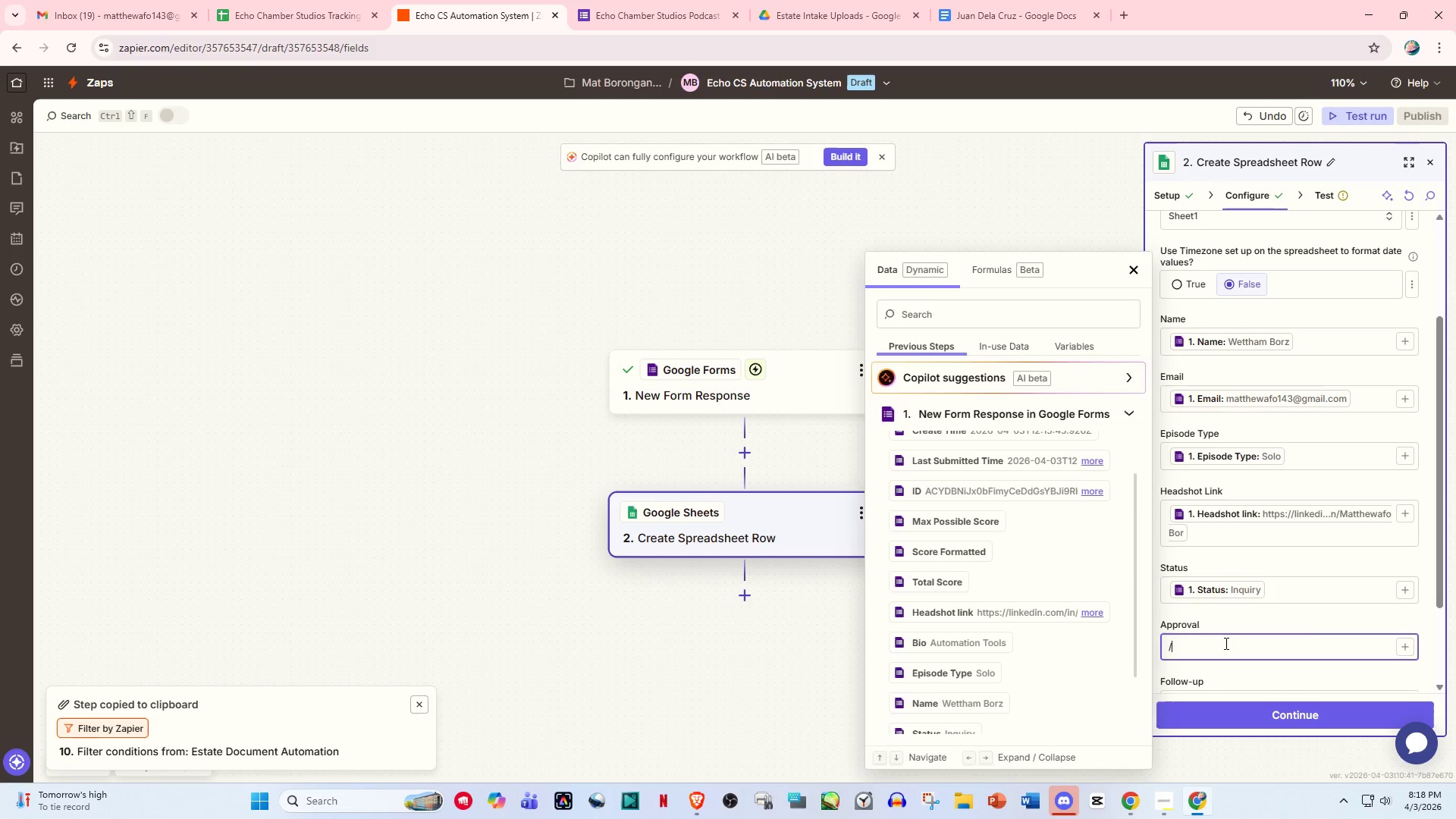 
key(Backspace)
 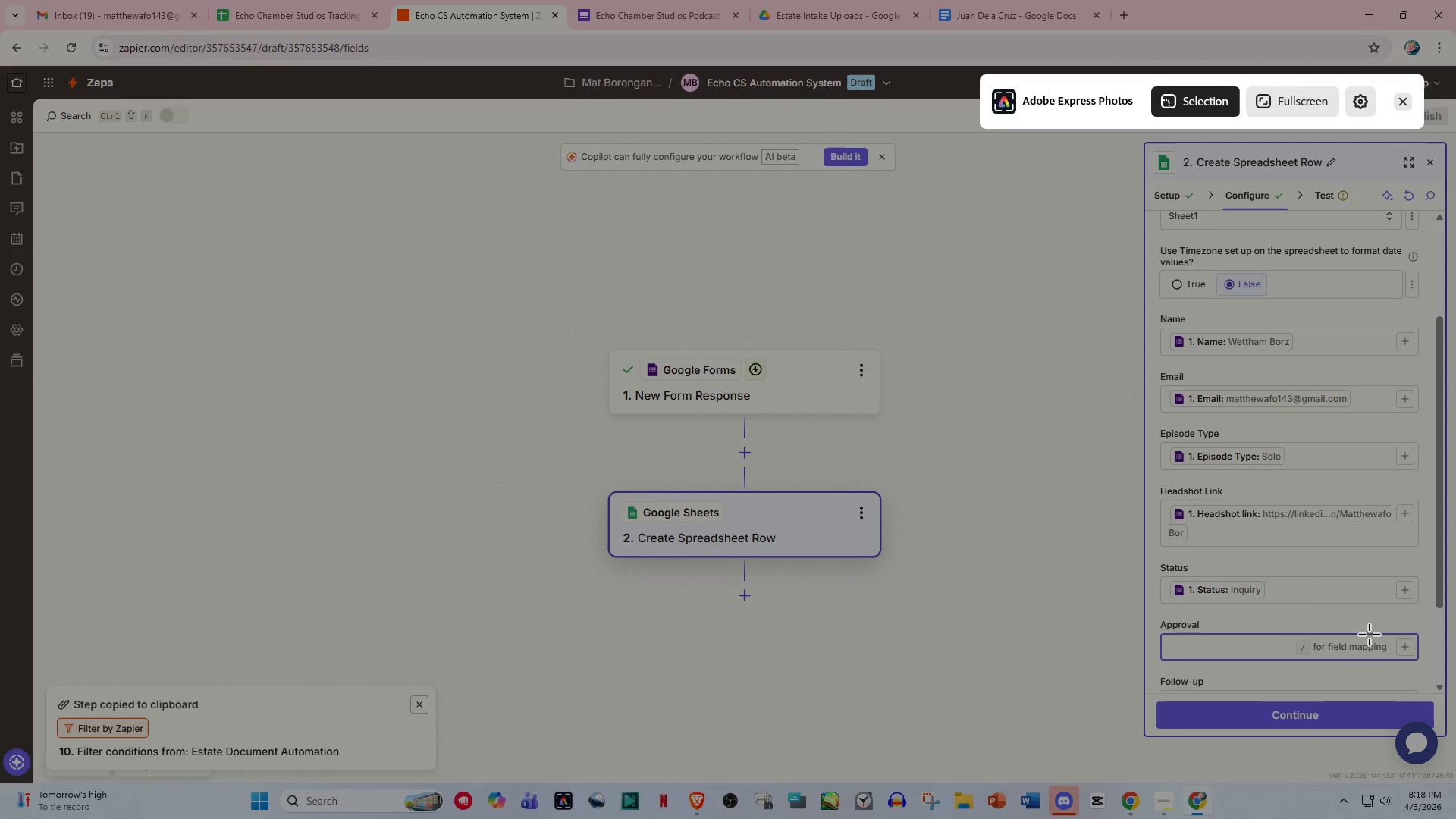 
scroll: coordinate [1370, 633], scroll_direction: down, amount: 1.0
 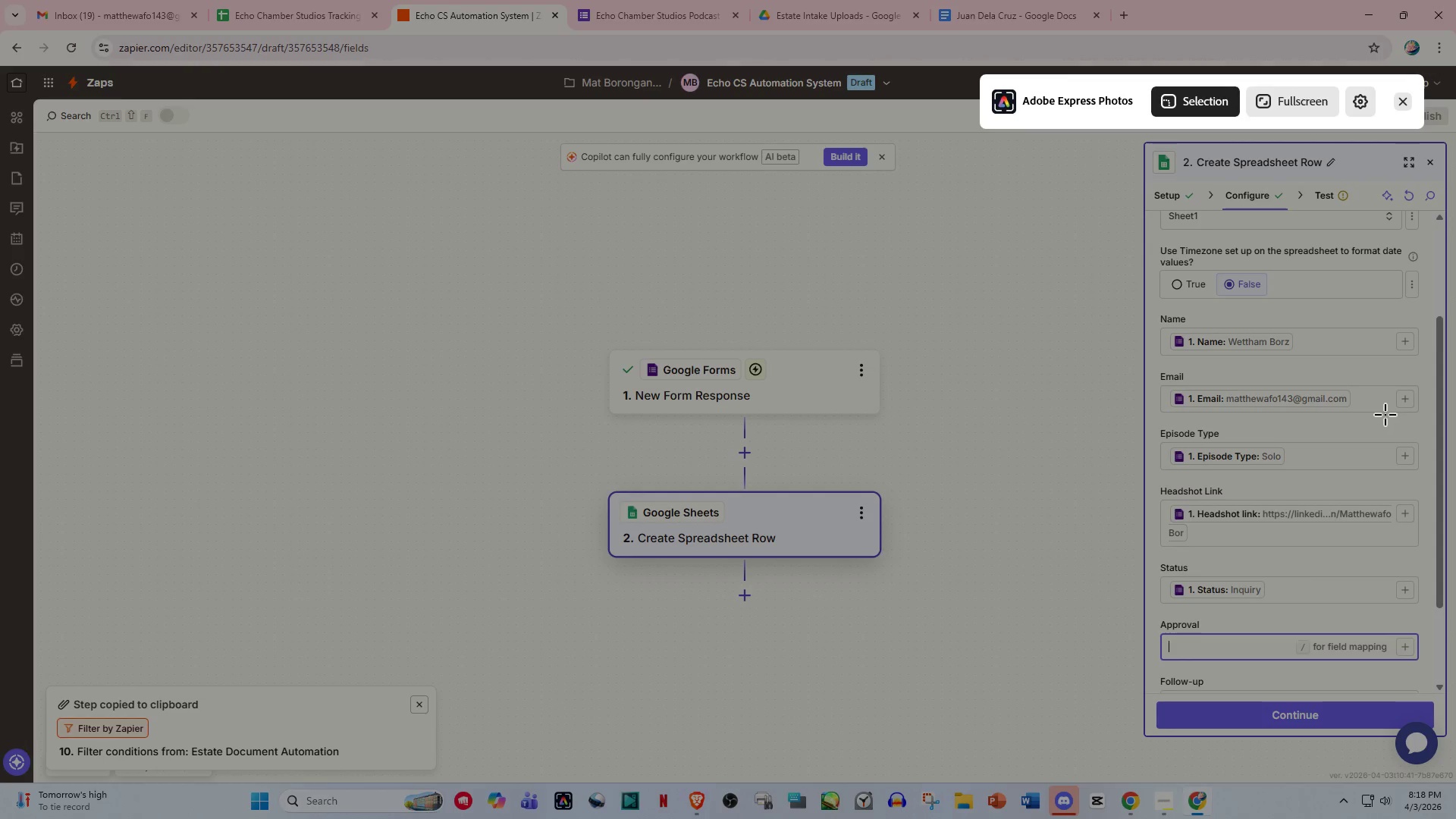 
key(Escape)
 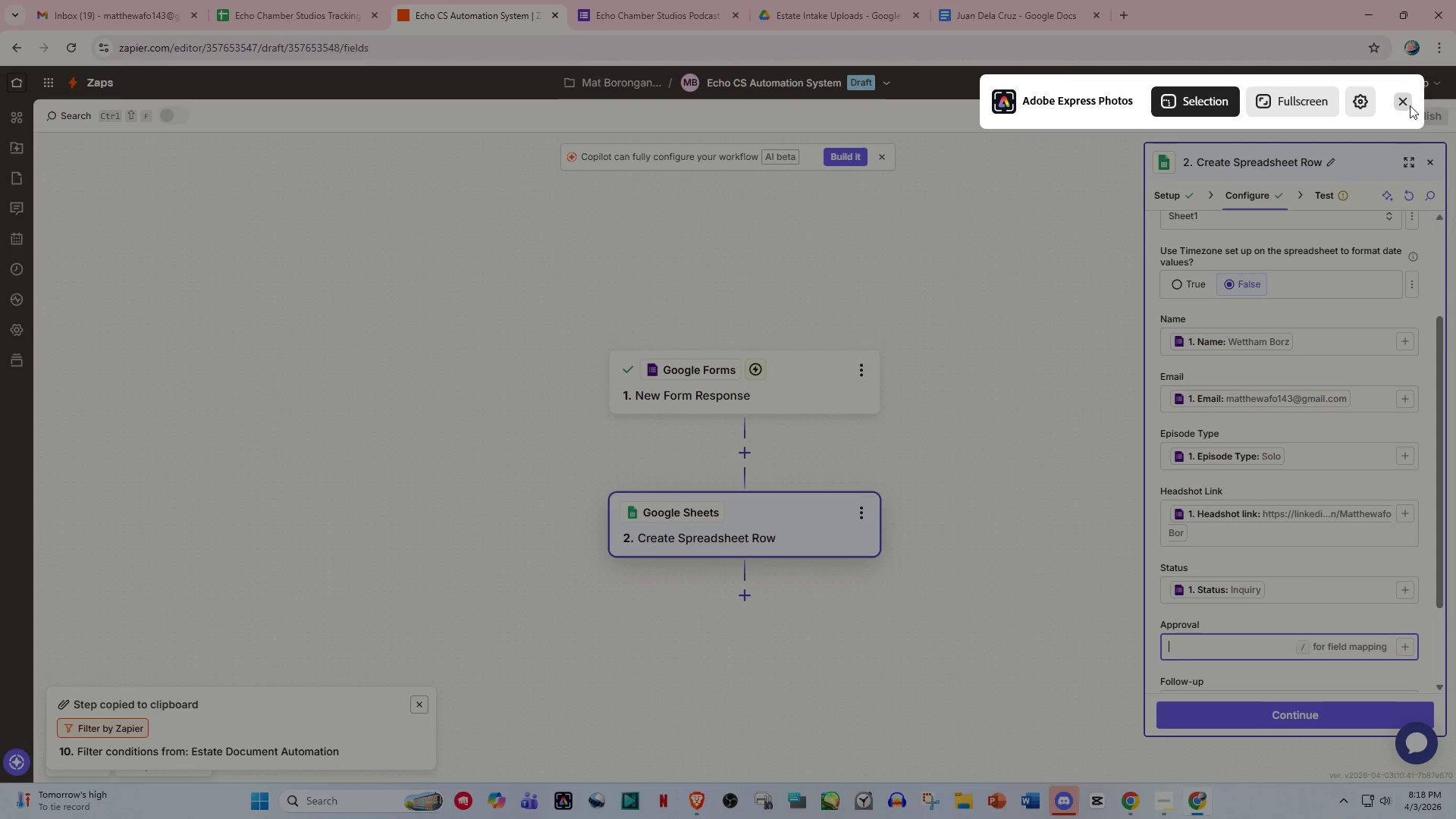 
left_click([1401, 96])
 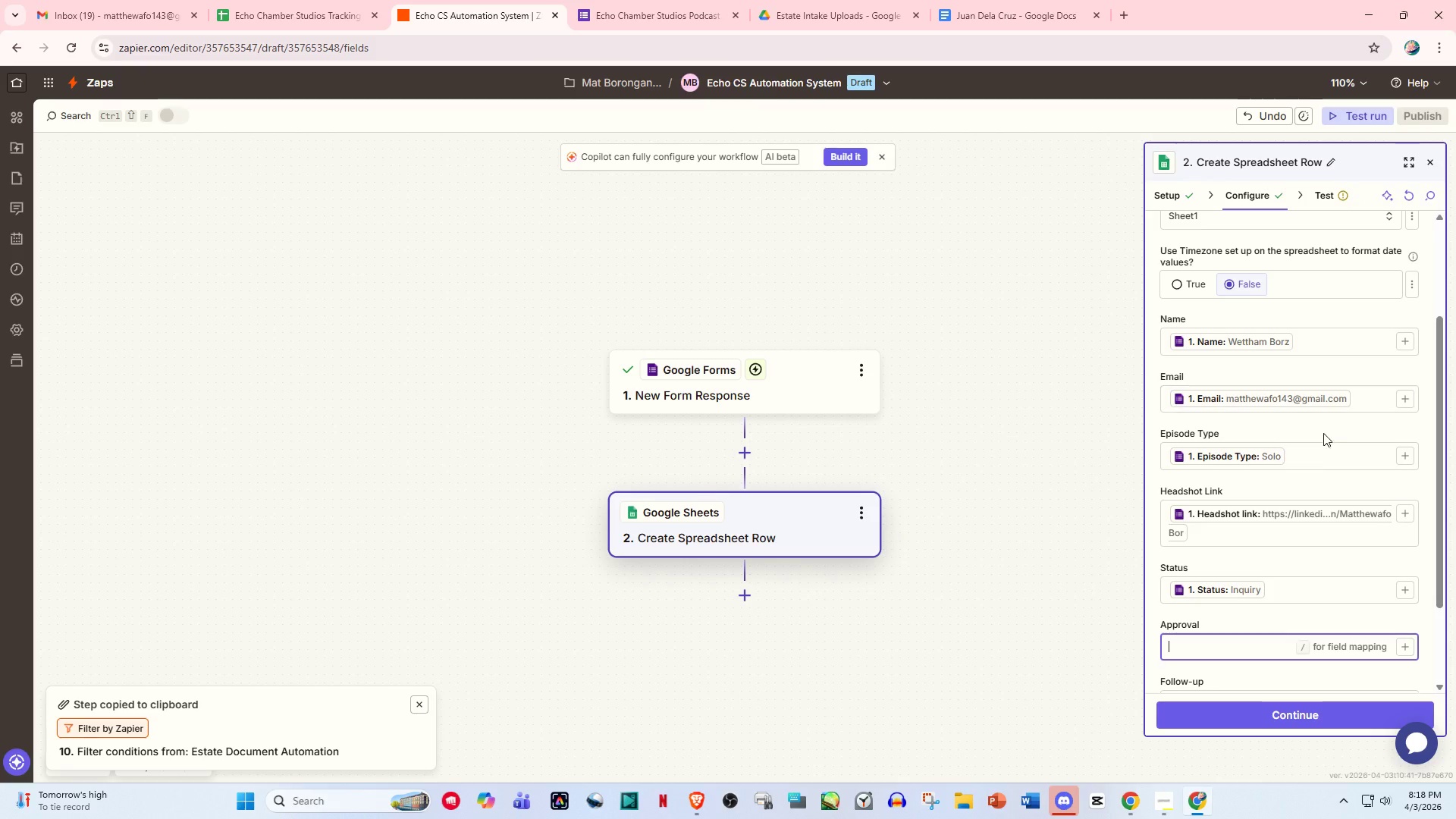 
scroll: coordinate [1317, 465], scroll_direction: down, amount: 4.0
 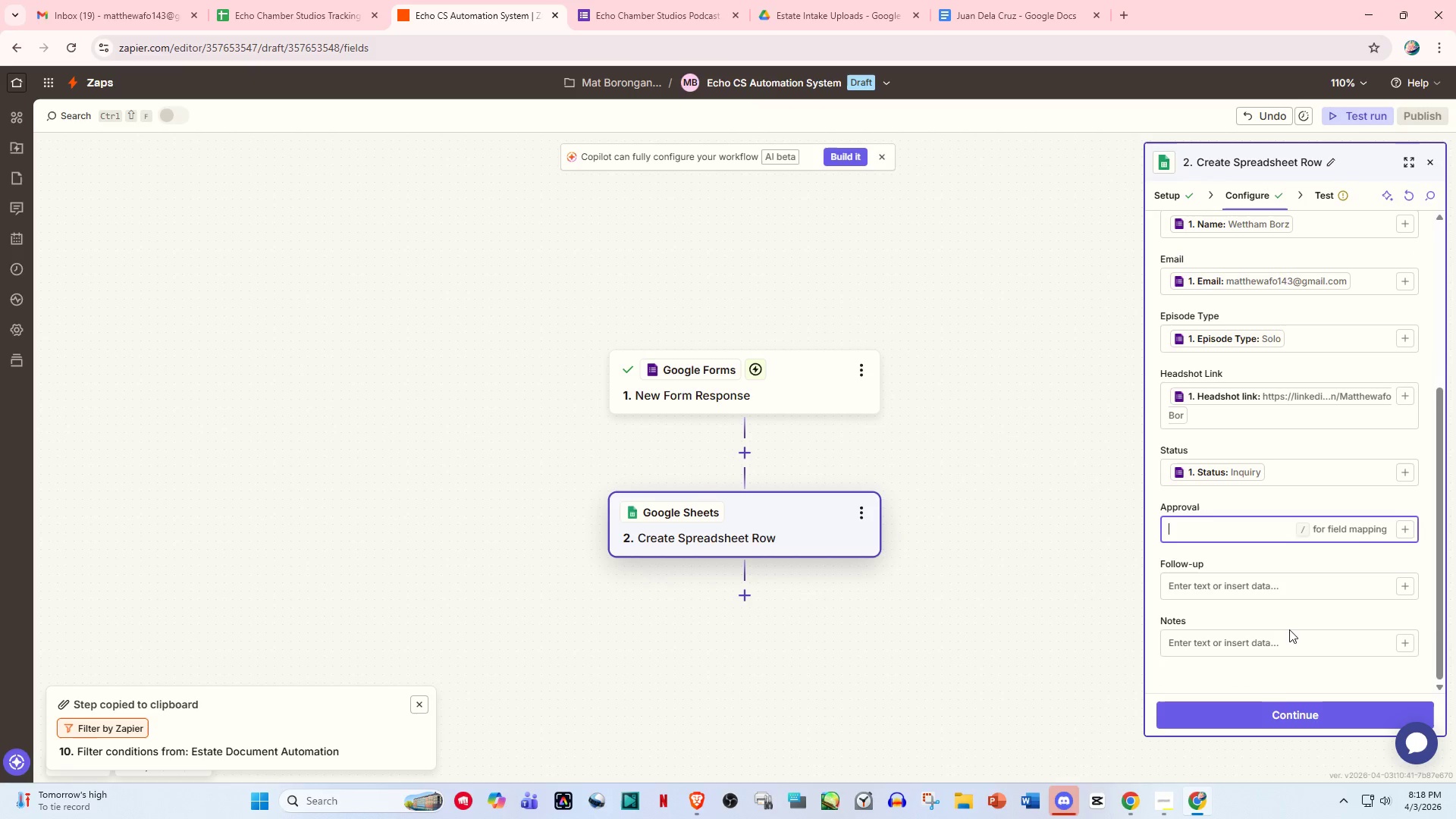 
left_click([1273, 716])
 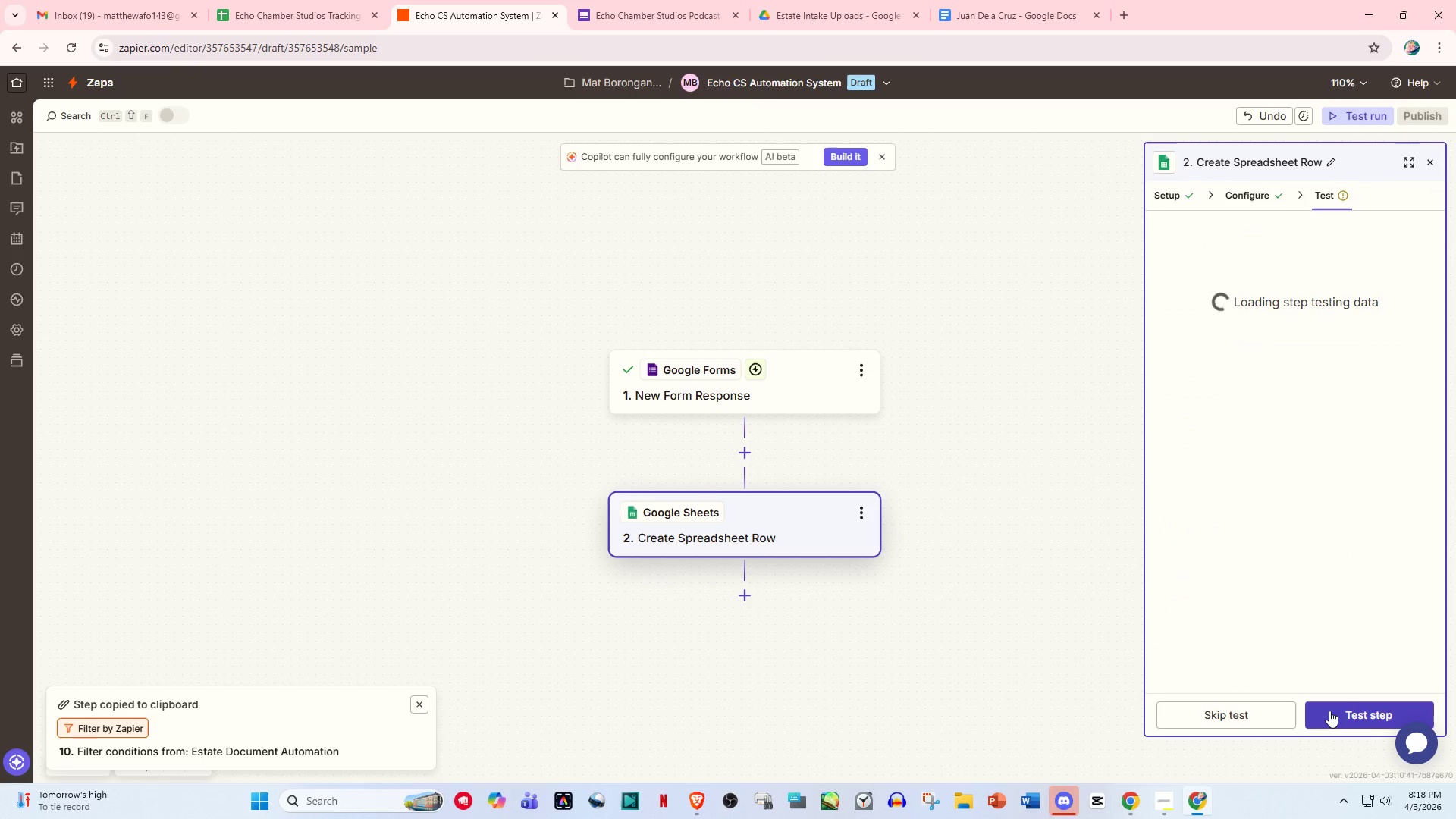 
left_click([1329, 711])
 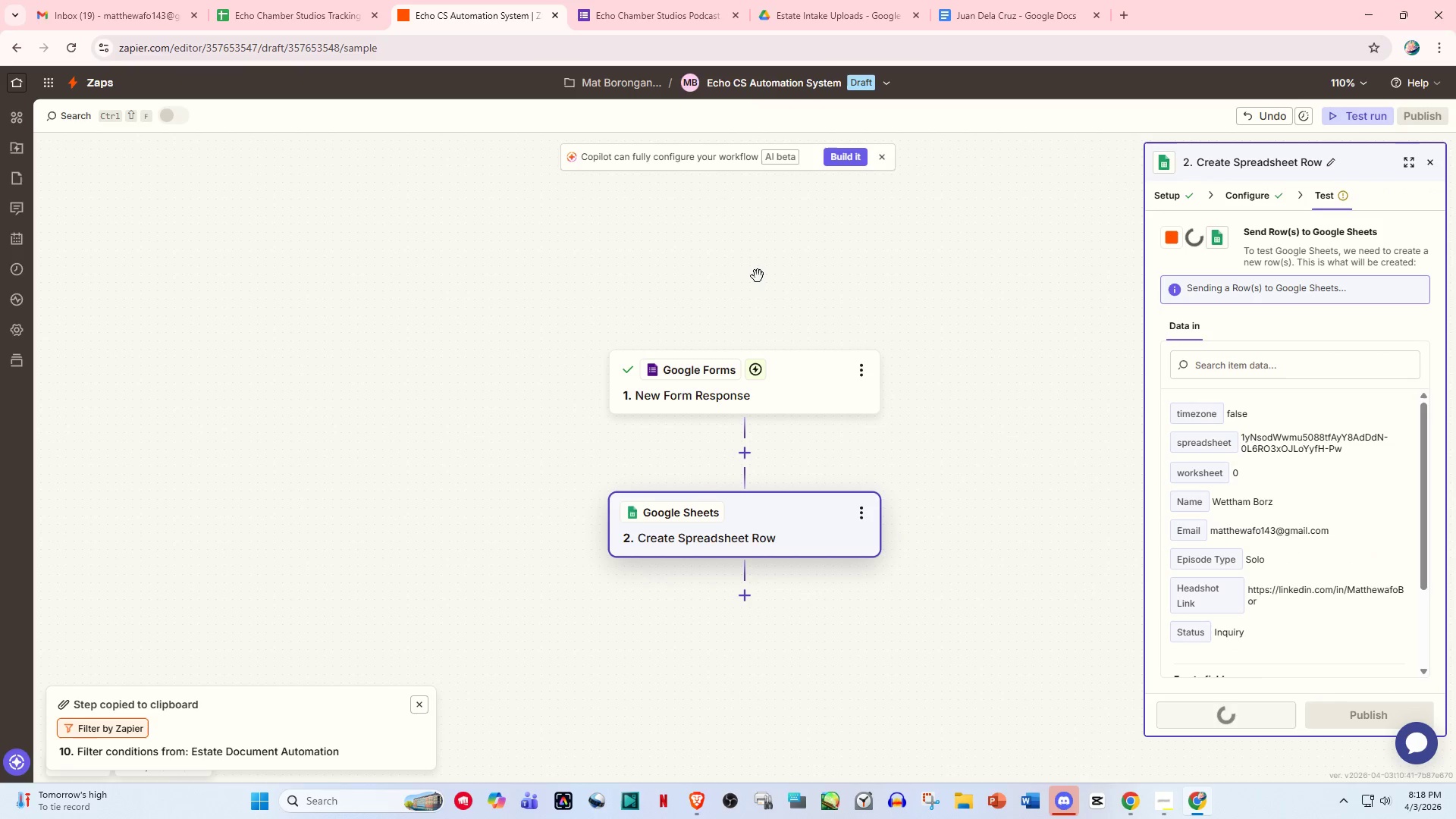 
left_click([267, 0])
 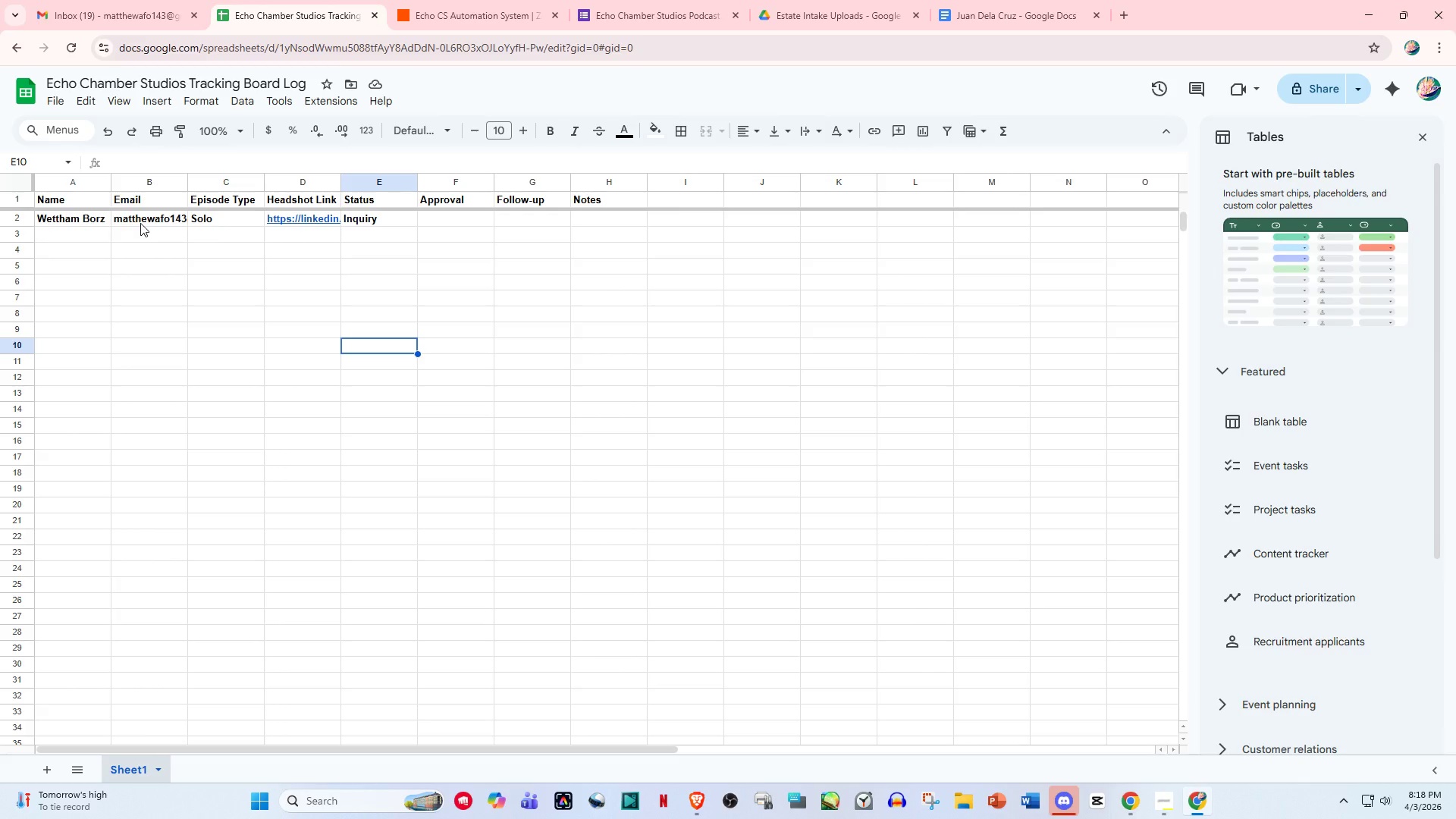 
left_click([162, 0])
 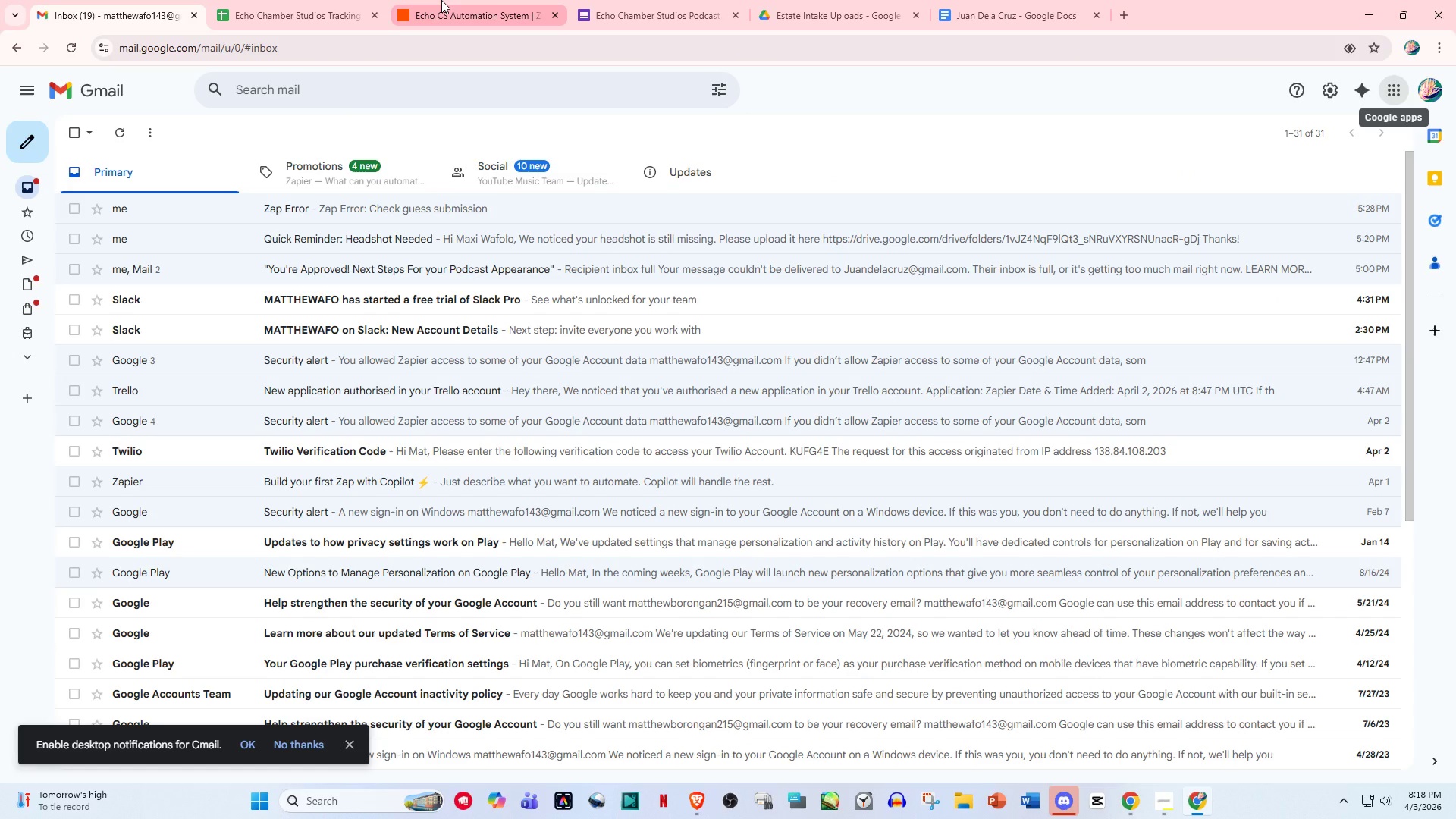 
left_click([441, 0])
 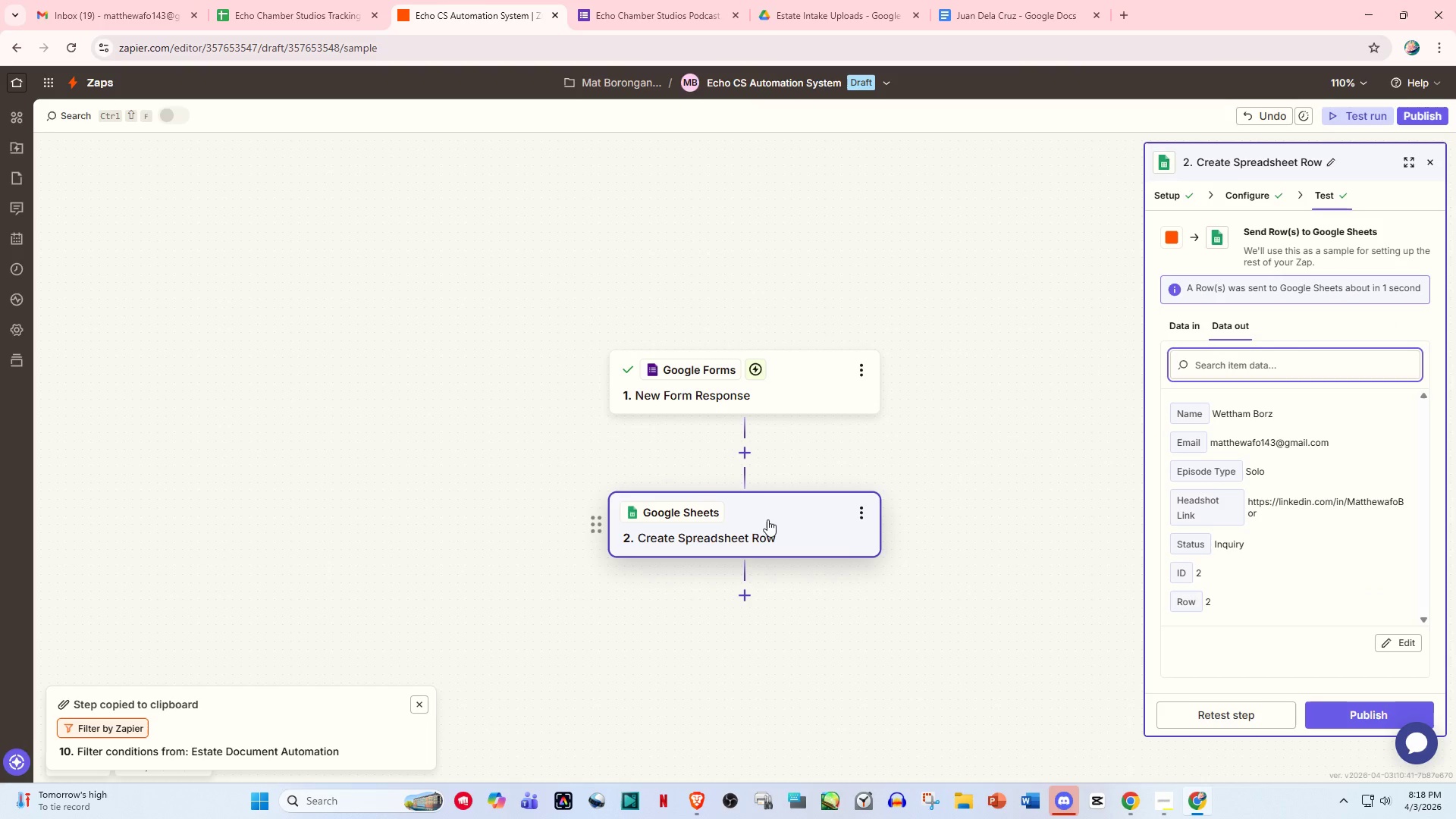 
wait(7.83)
 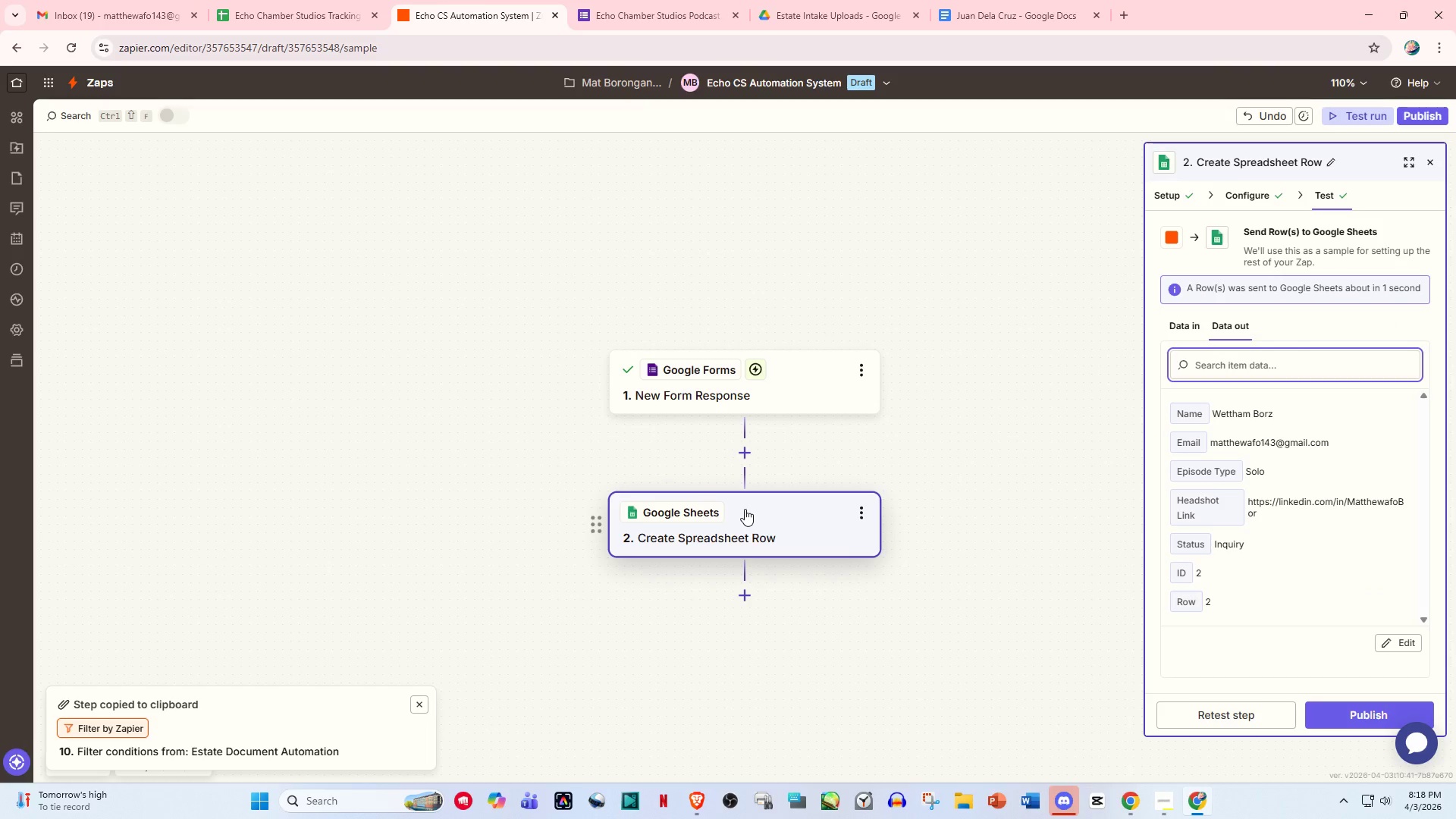 
scroll: coordinate [764, 541], scroll_direction: down, amount: 3.0
 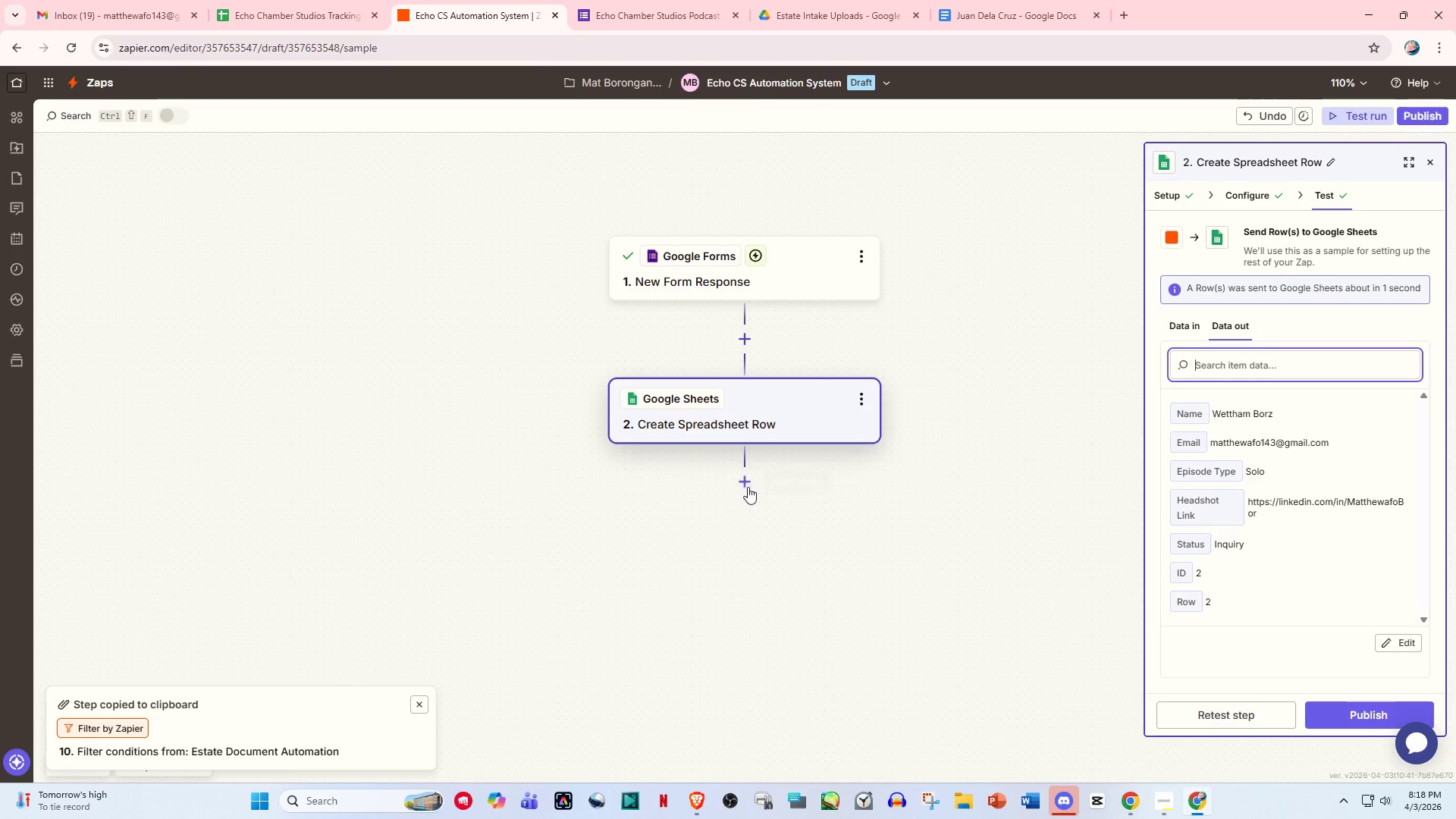 
left_click([748, 487])
 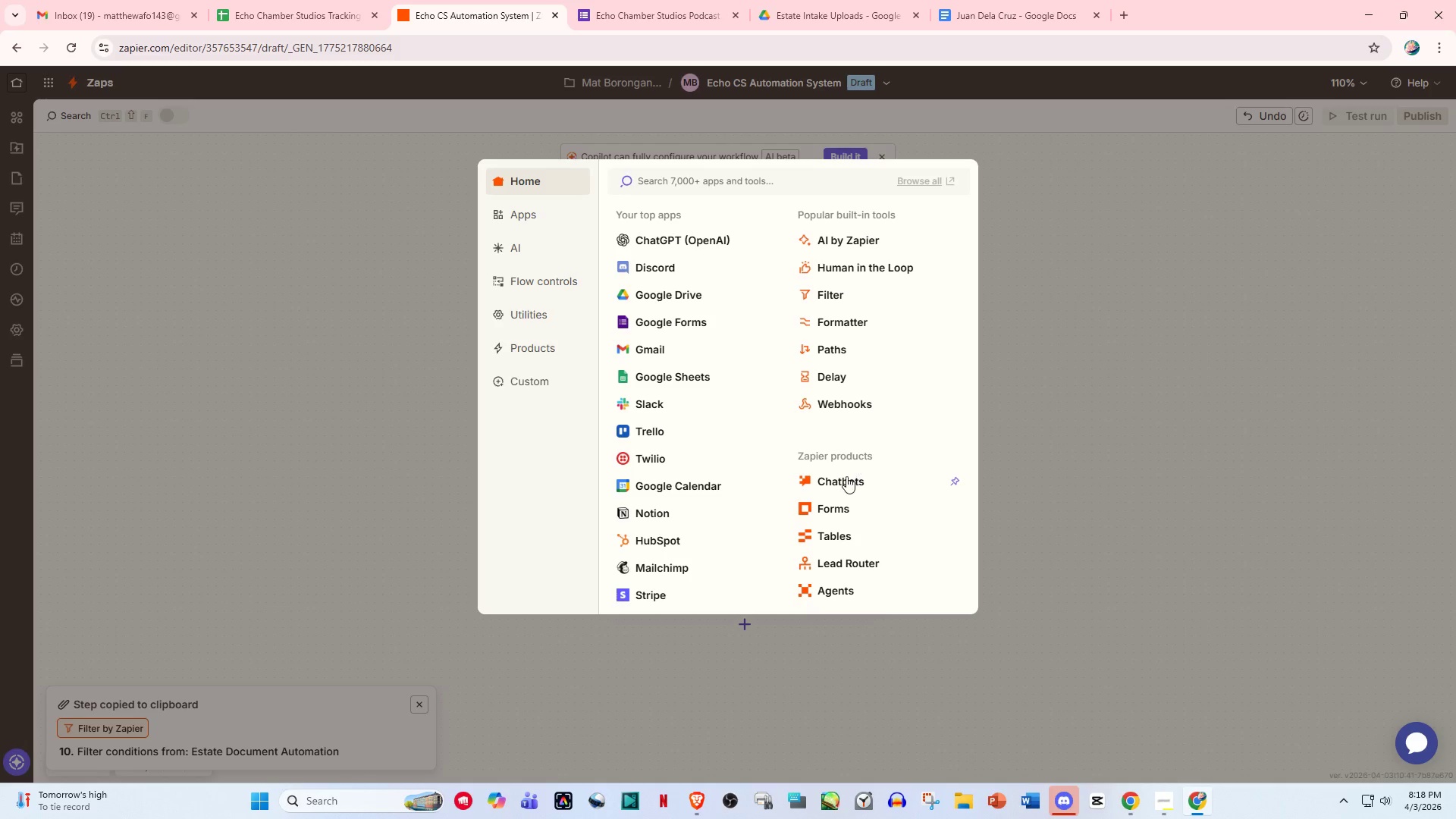 
wait(27.28)
 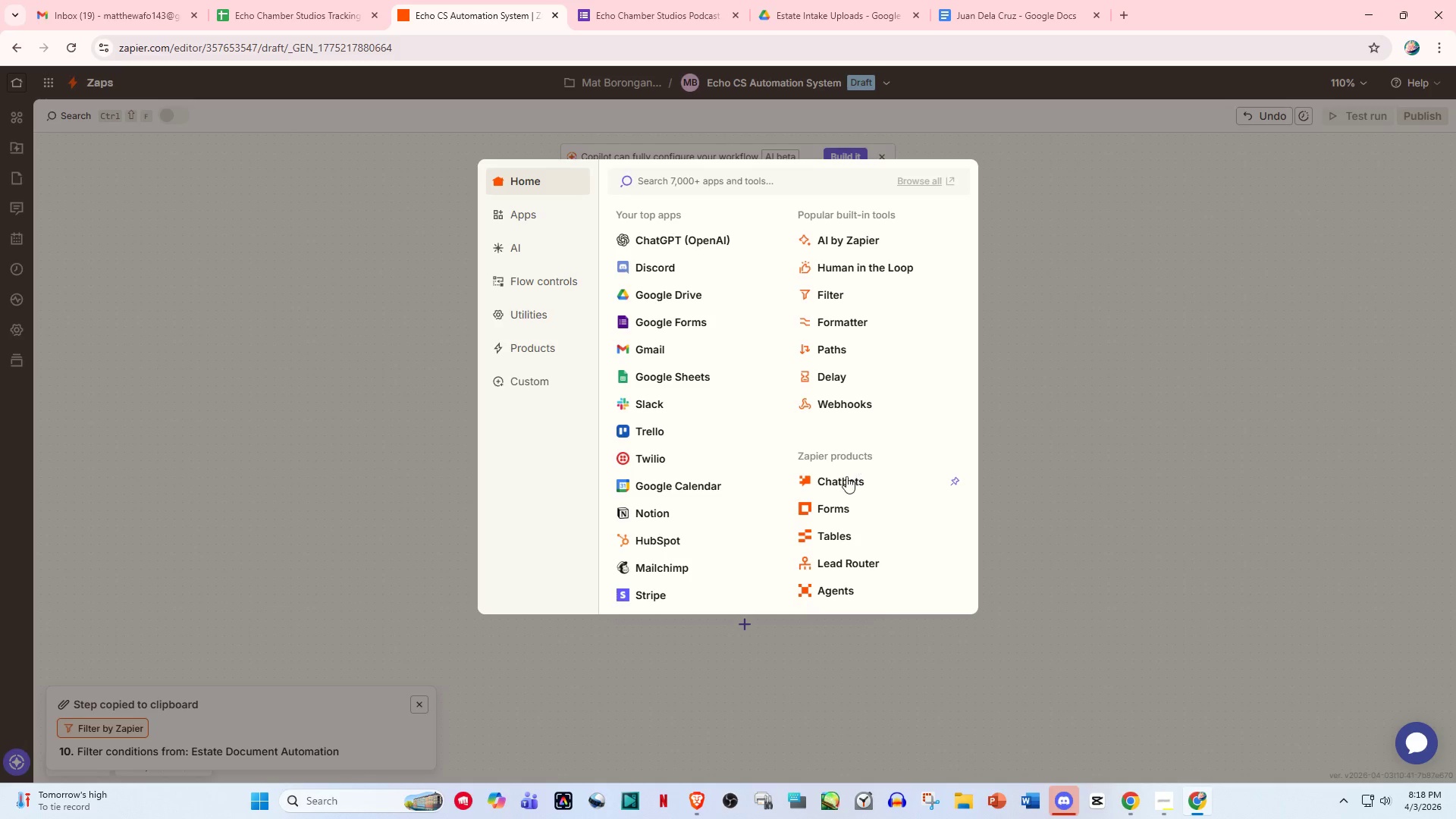 
left_click([844, 293])
 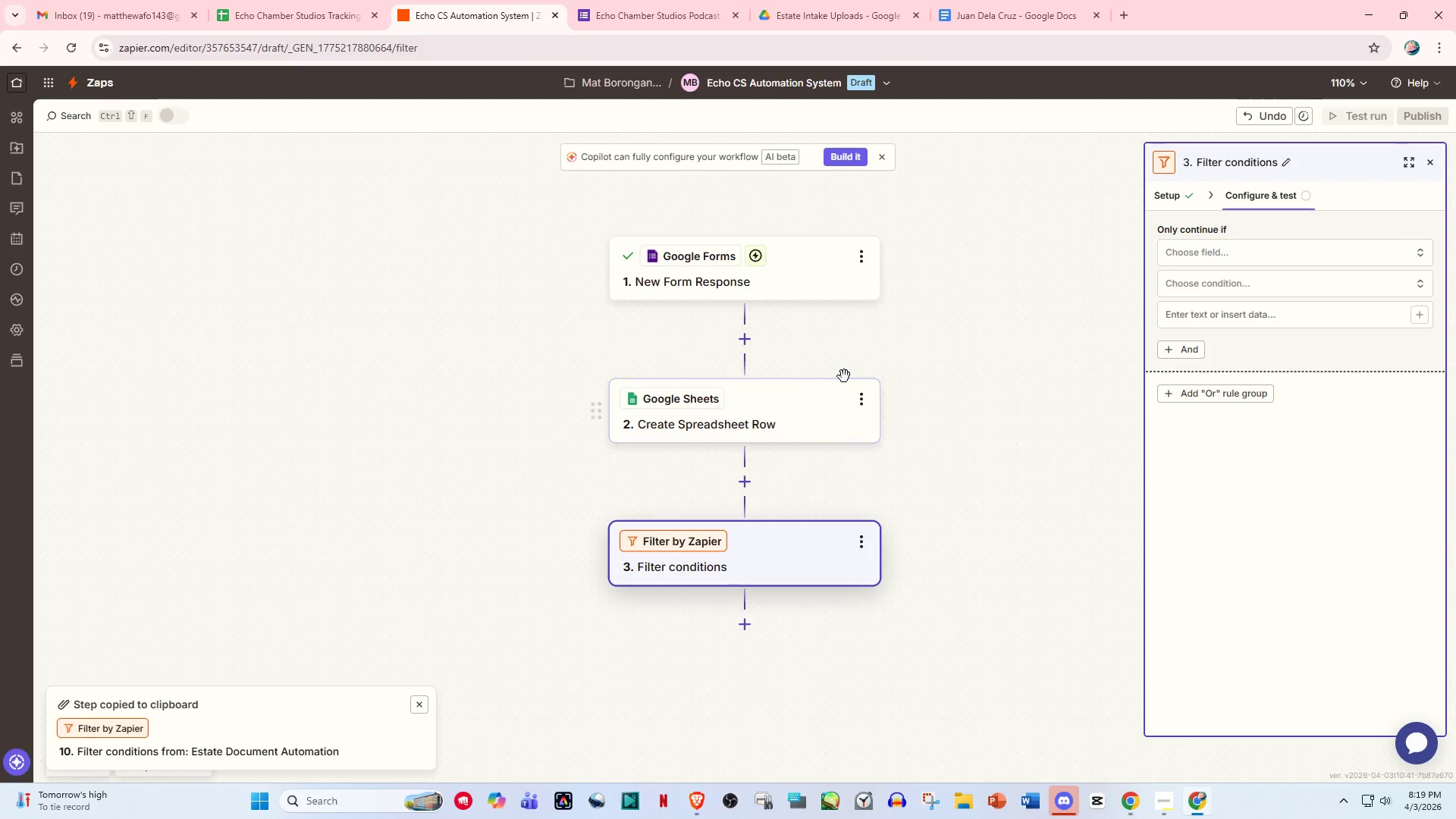 
wait(5.27)
 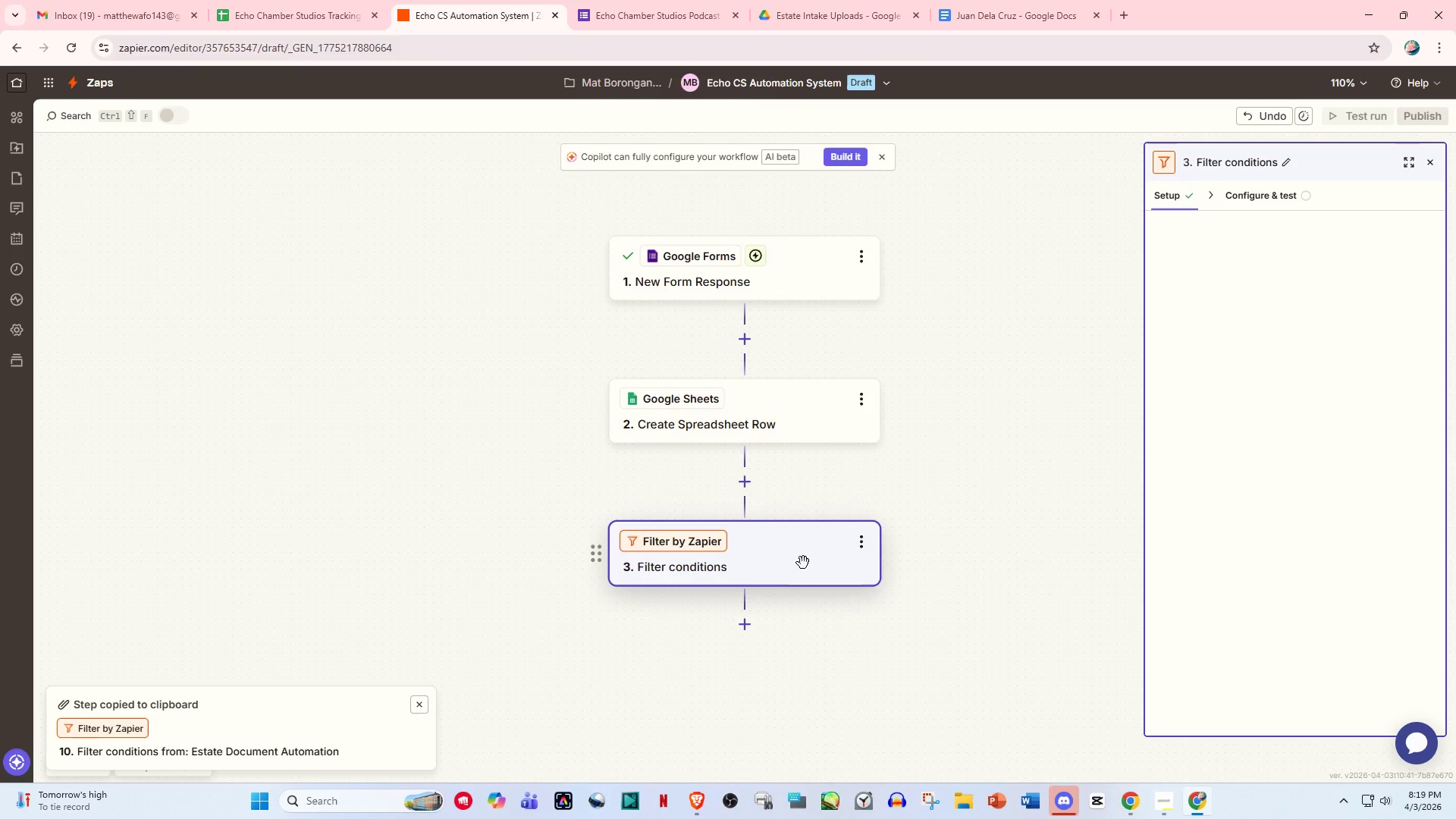 
left_click([827, 542])
 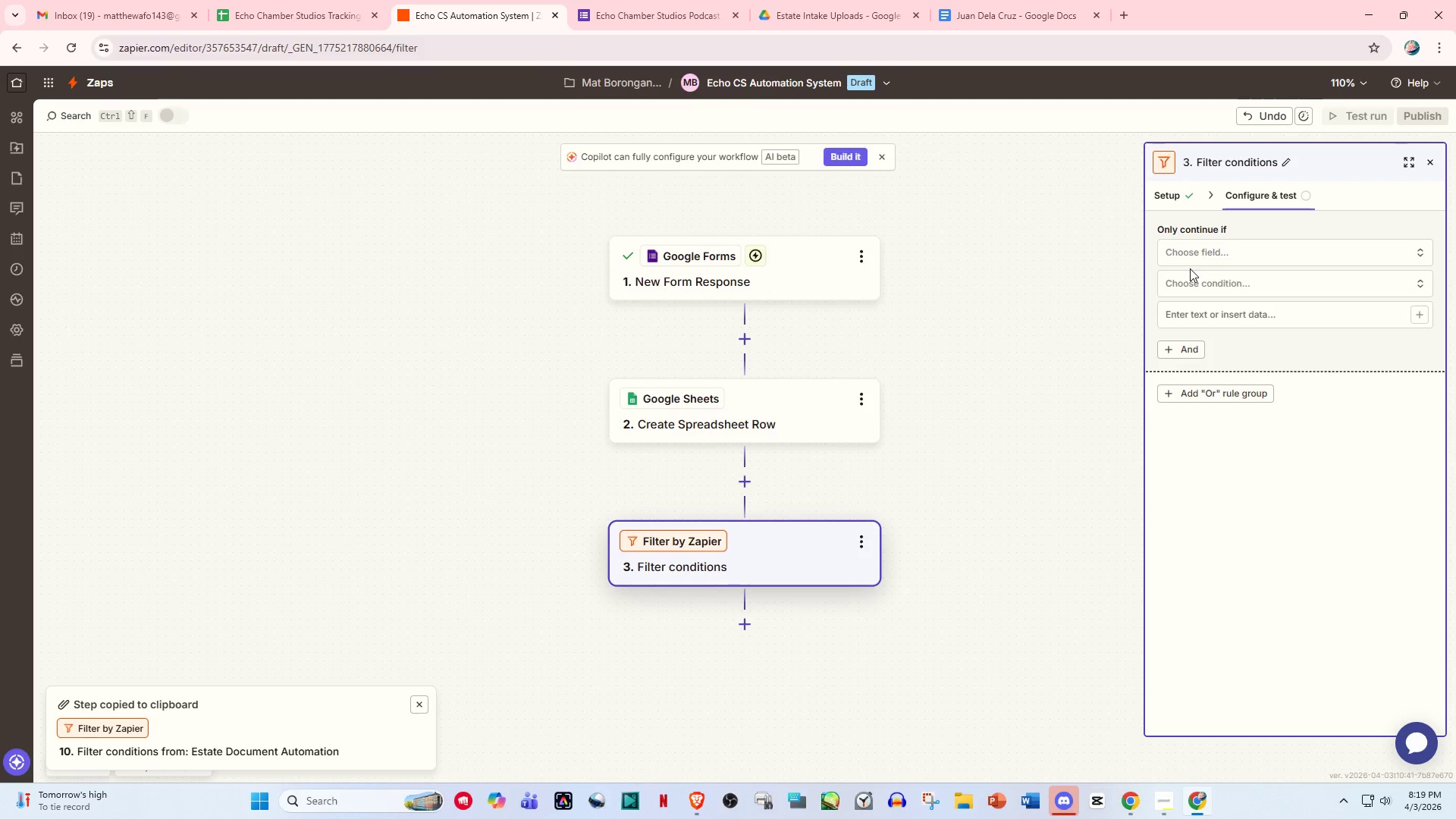 
double_click([1199, 255])
 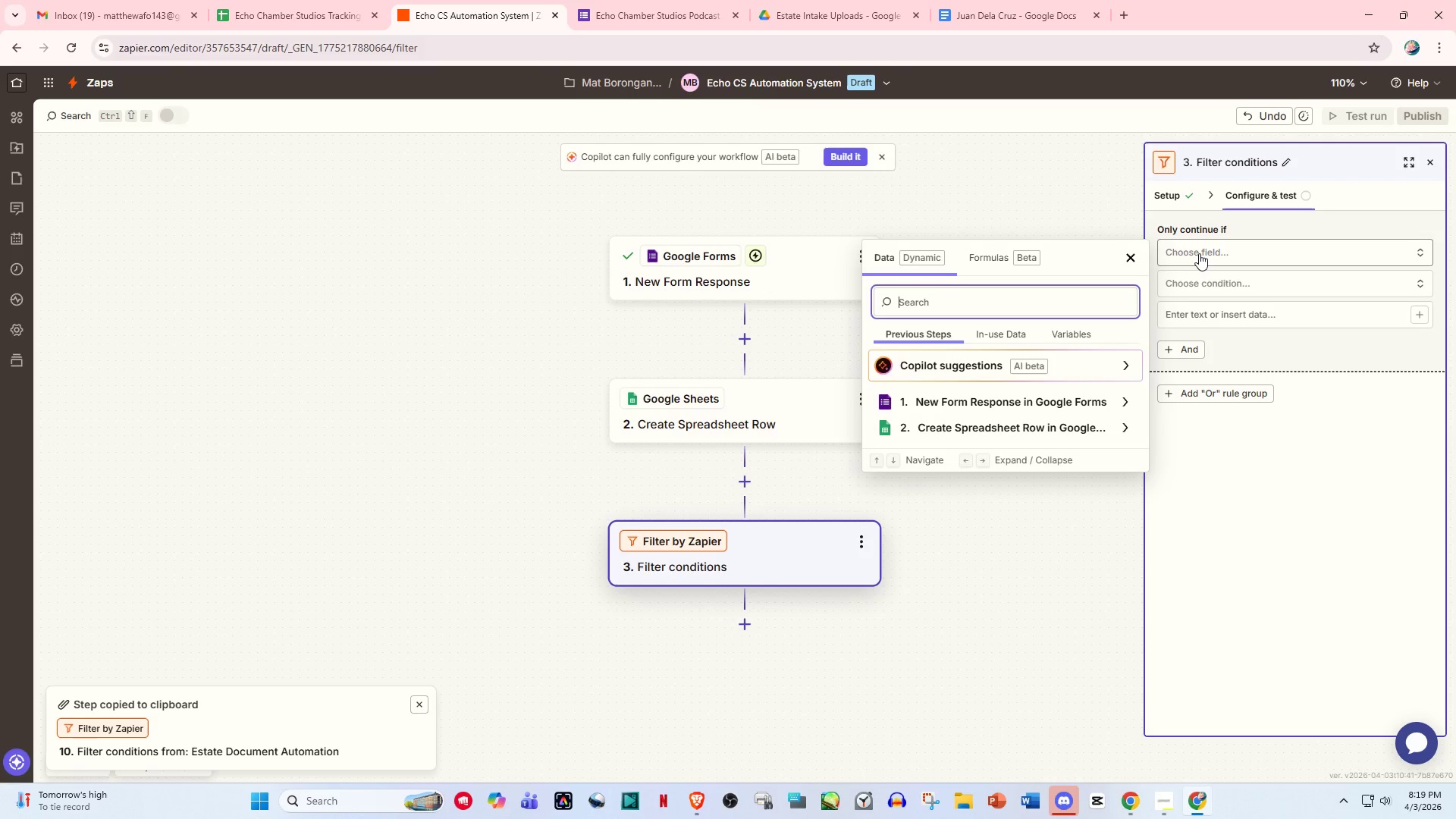 
key(Slash)
 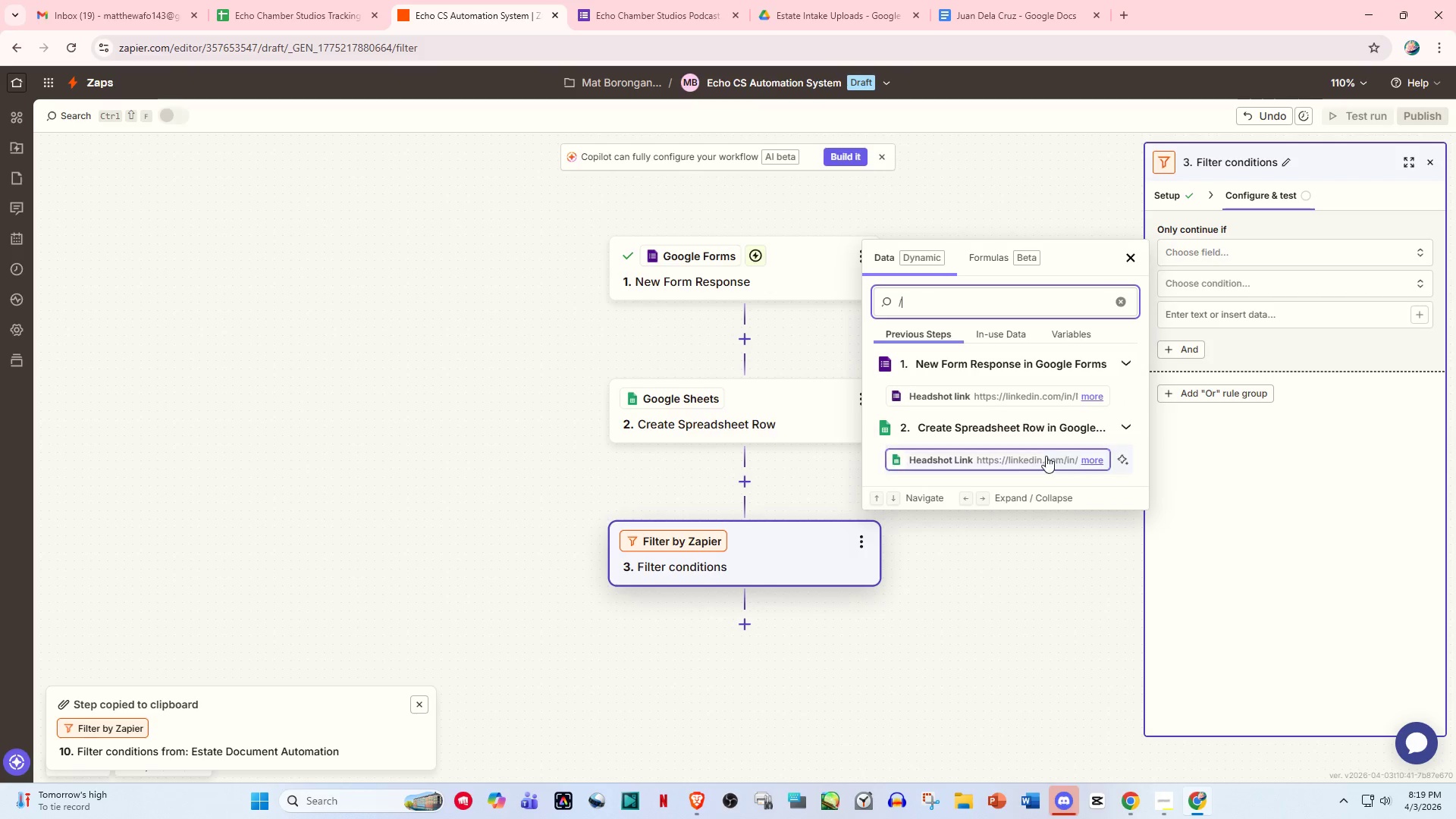 
left_click([1040, 460])
 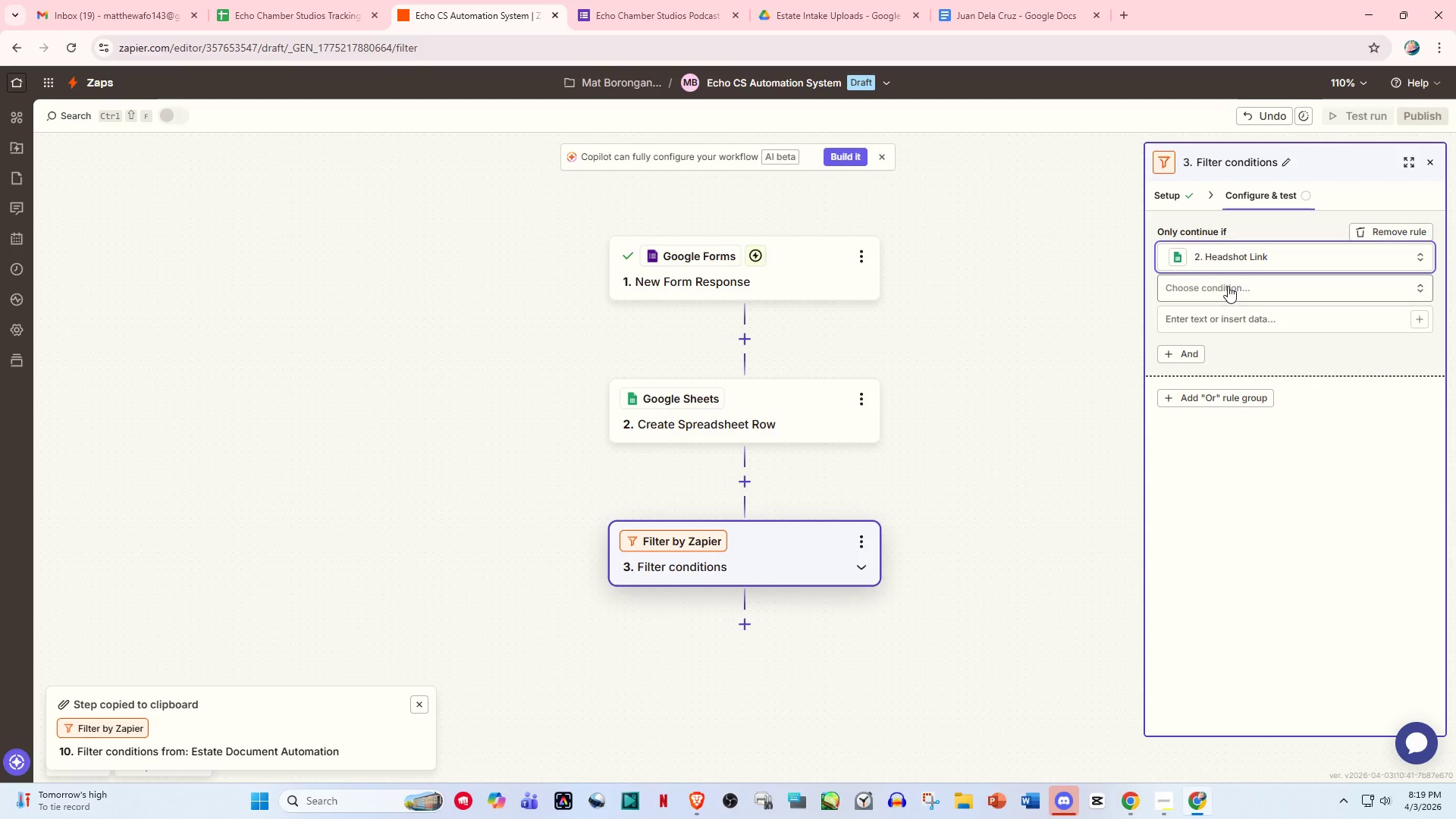 
left_click([1228, 286])
 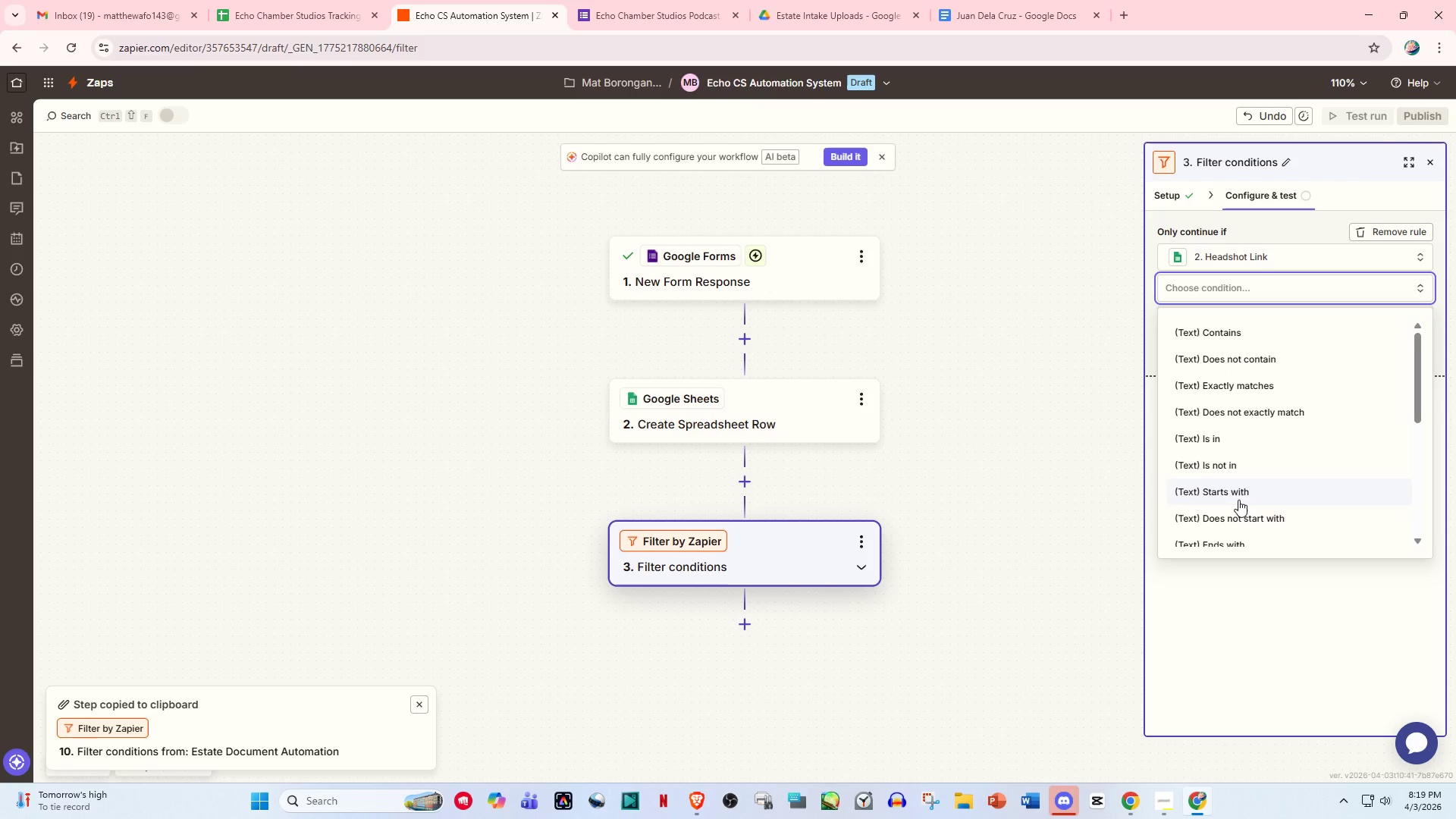 
scroll: coordinate [1244, 504], scroll_direction: down, amount: 5.0
 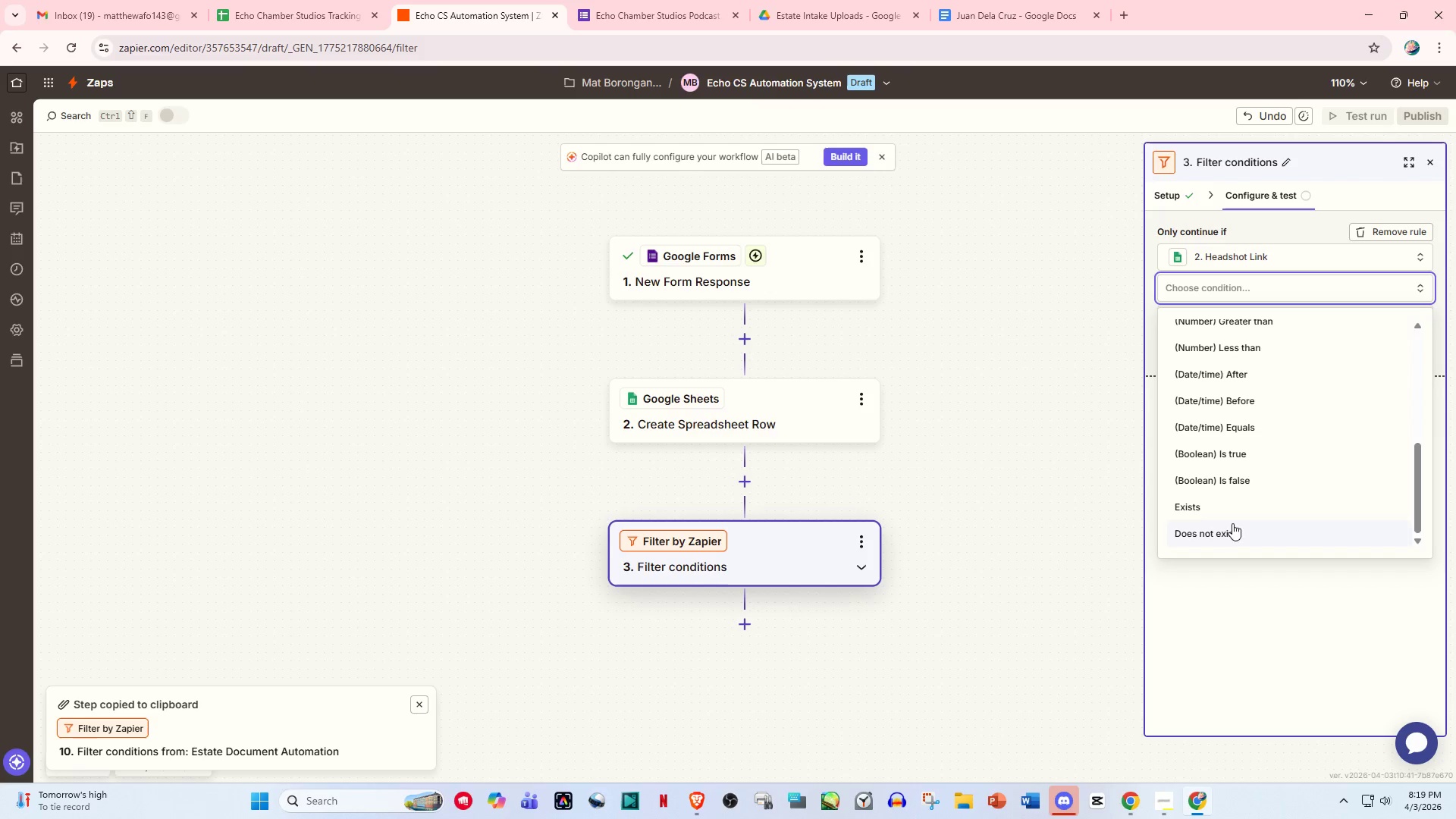 
left_click([1208, 506])
 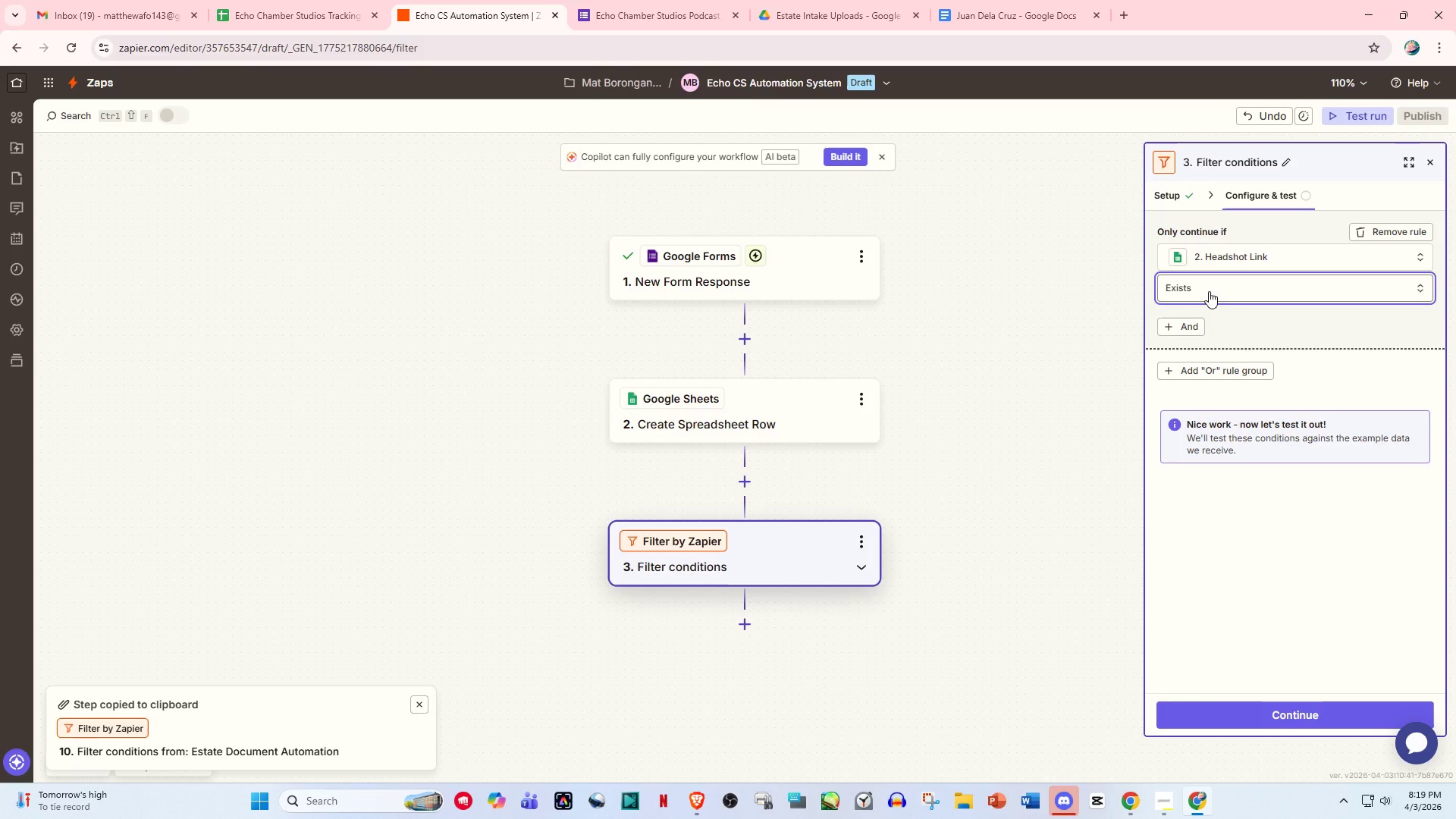 
left_click([1301, 715])
 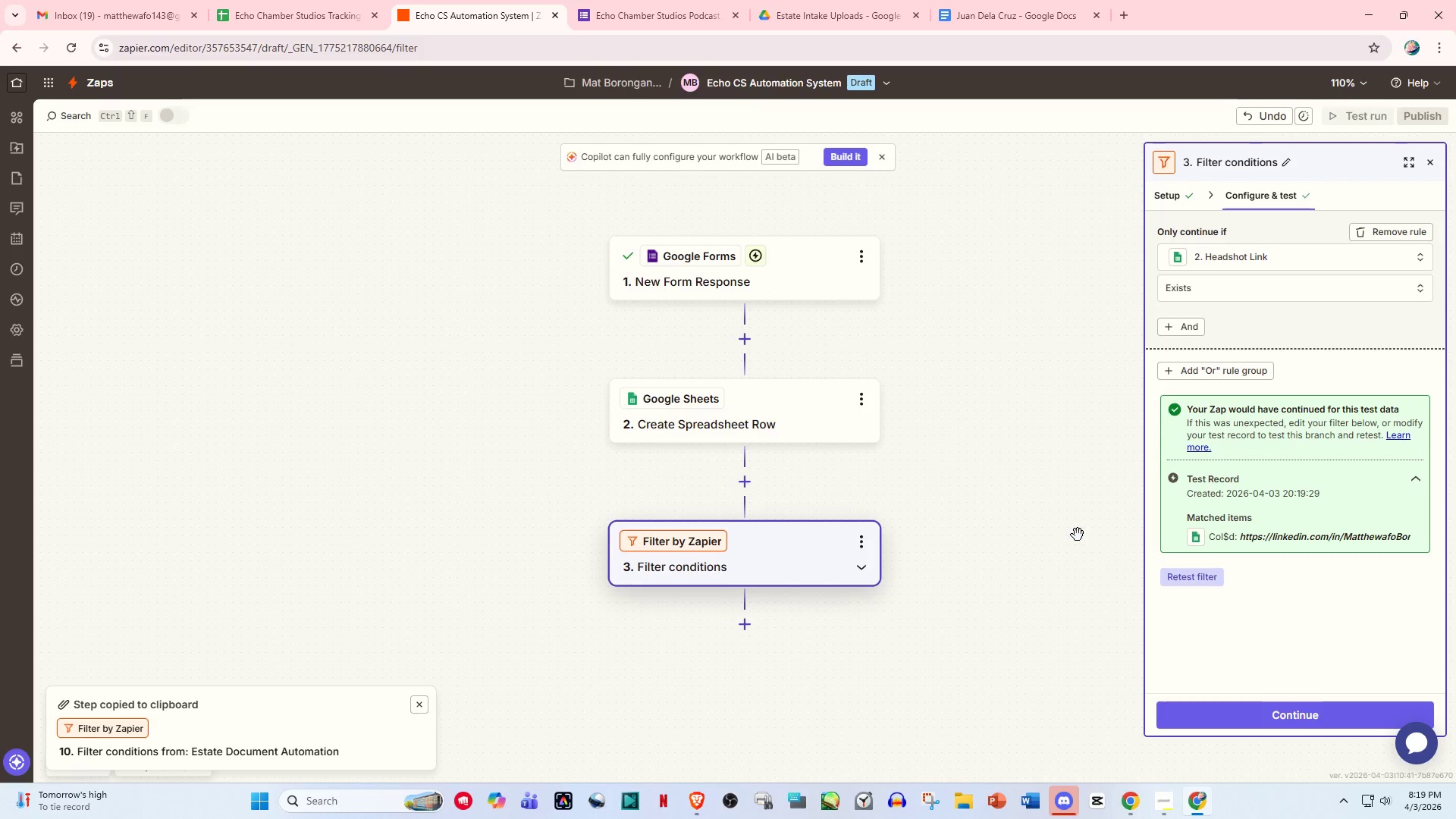 
scroll: coordinate [1020, 474], scroll_direction: down, amount: 1.0
 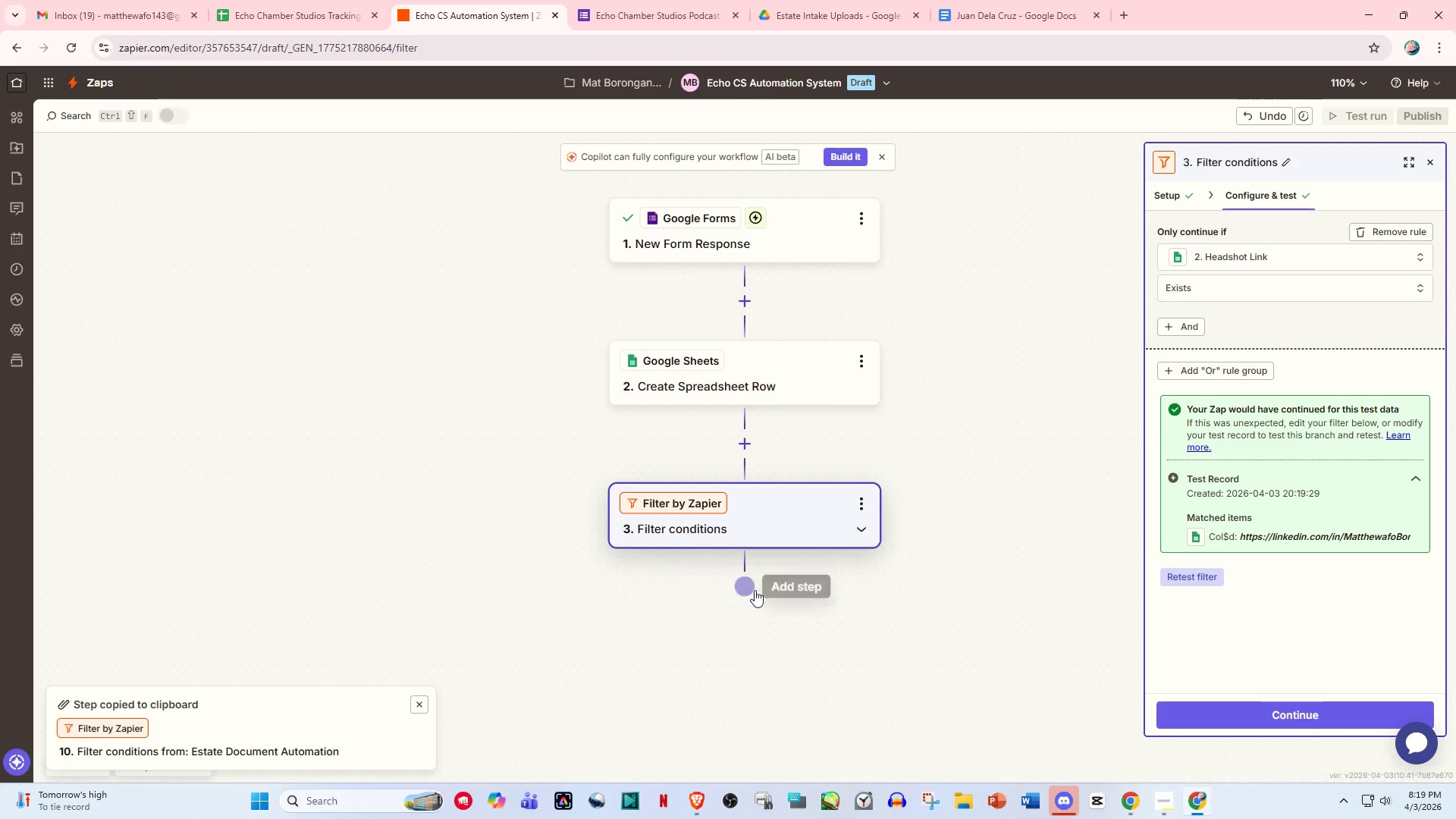 
left_click([751, 591])
 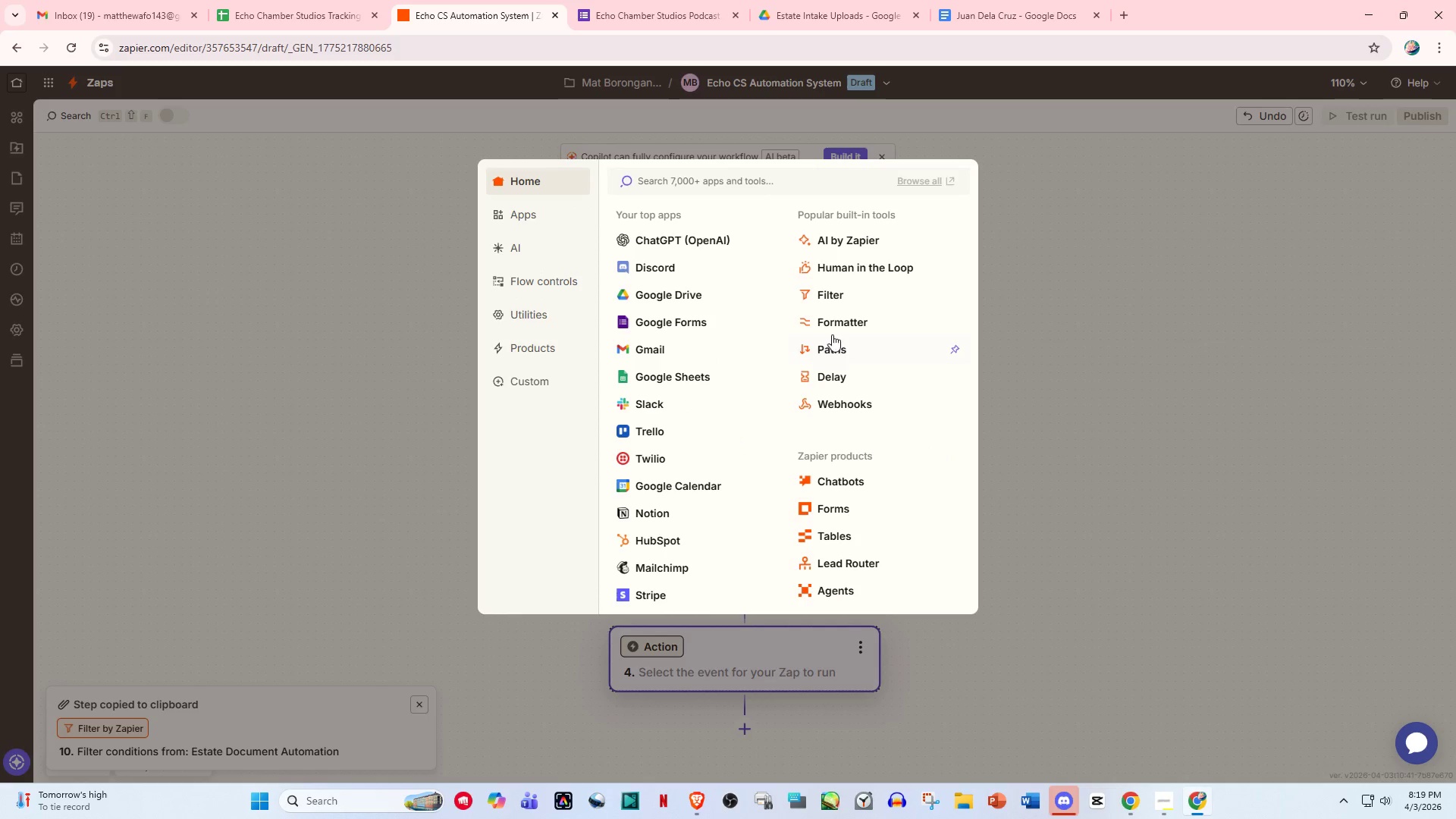 
left_click([836, 322])
 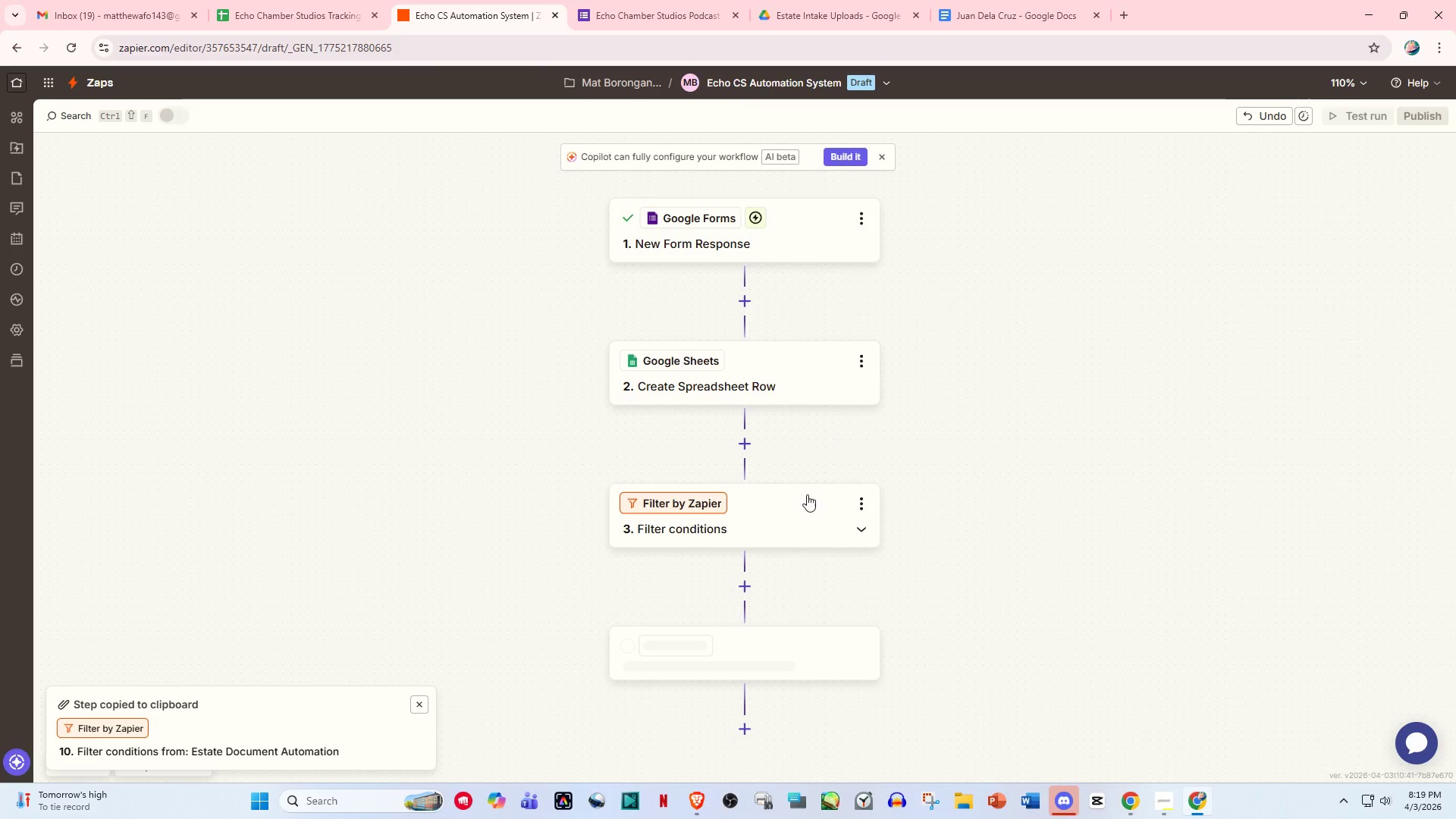 
scroll: coordinate [805, 504], scroll_direction: down, amount: 4.0
 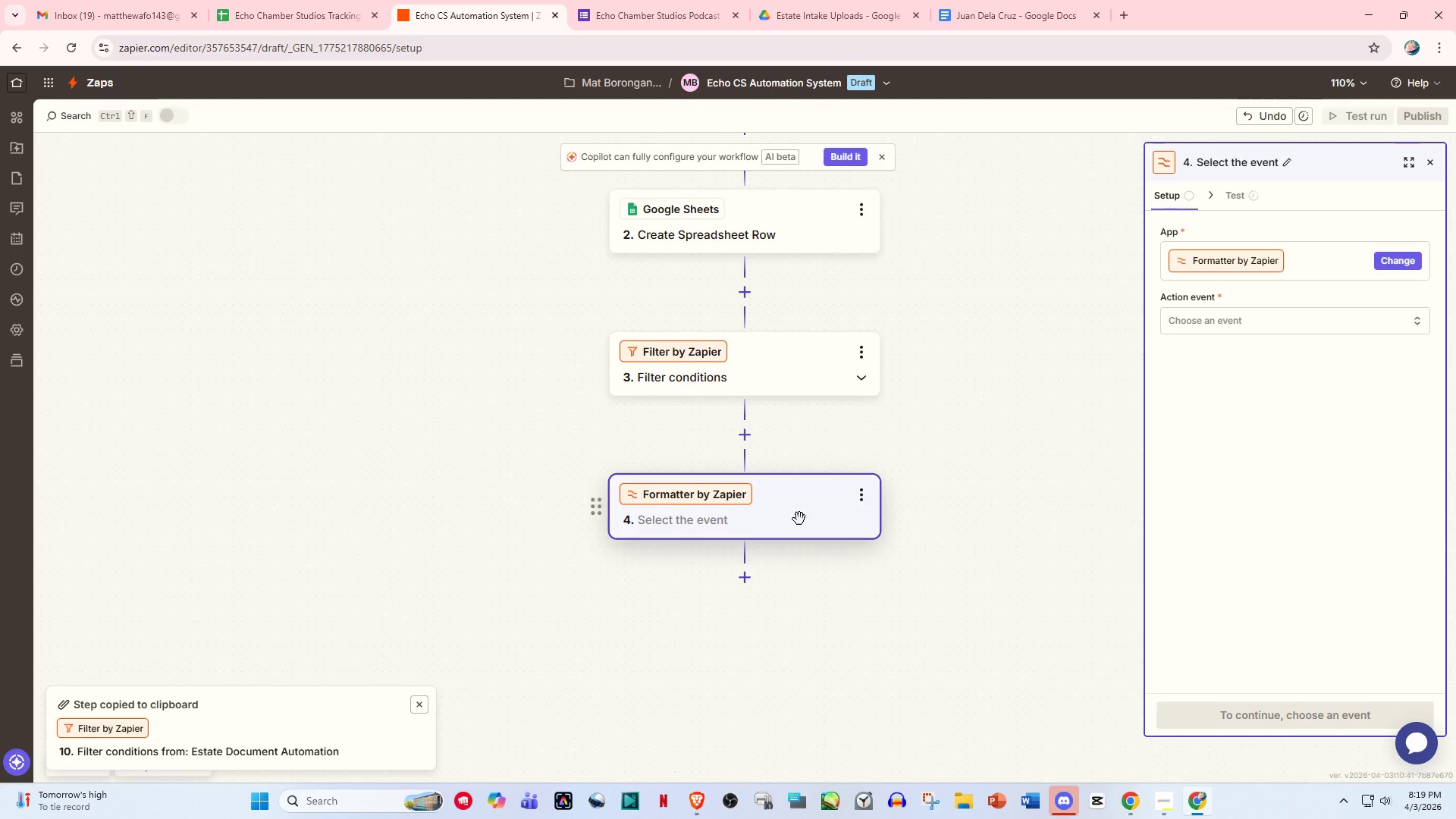 
left_click([799, 519])
 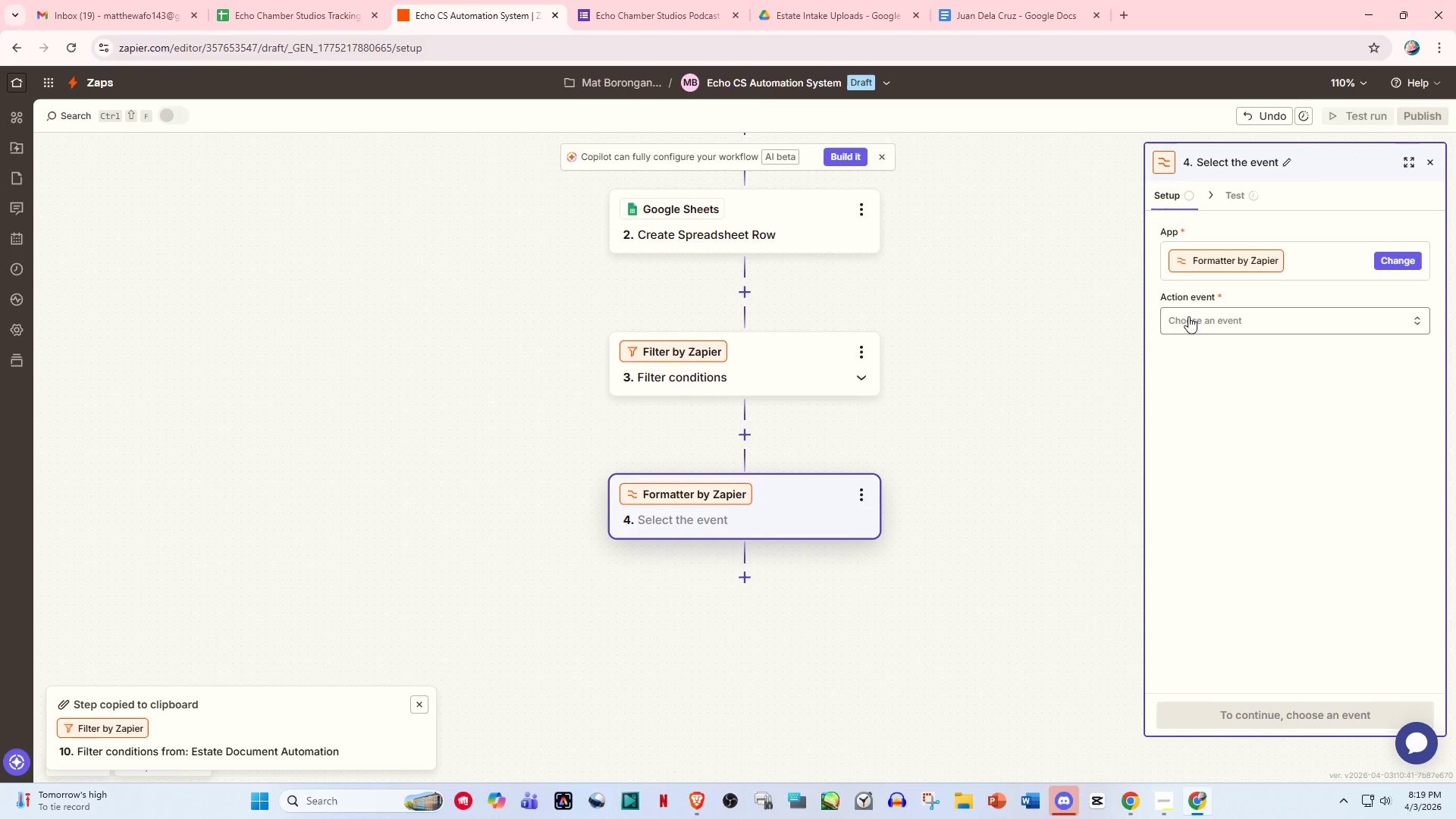 
left_click([1209, 314])
 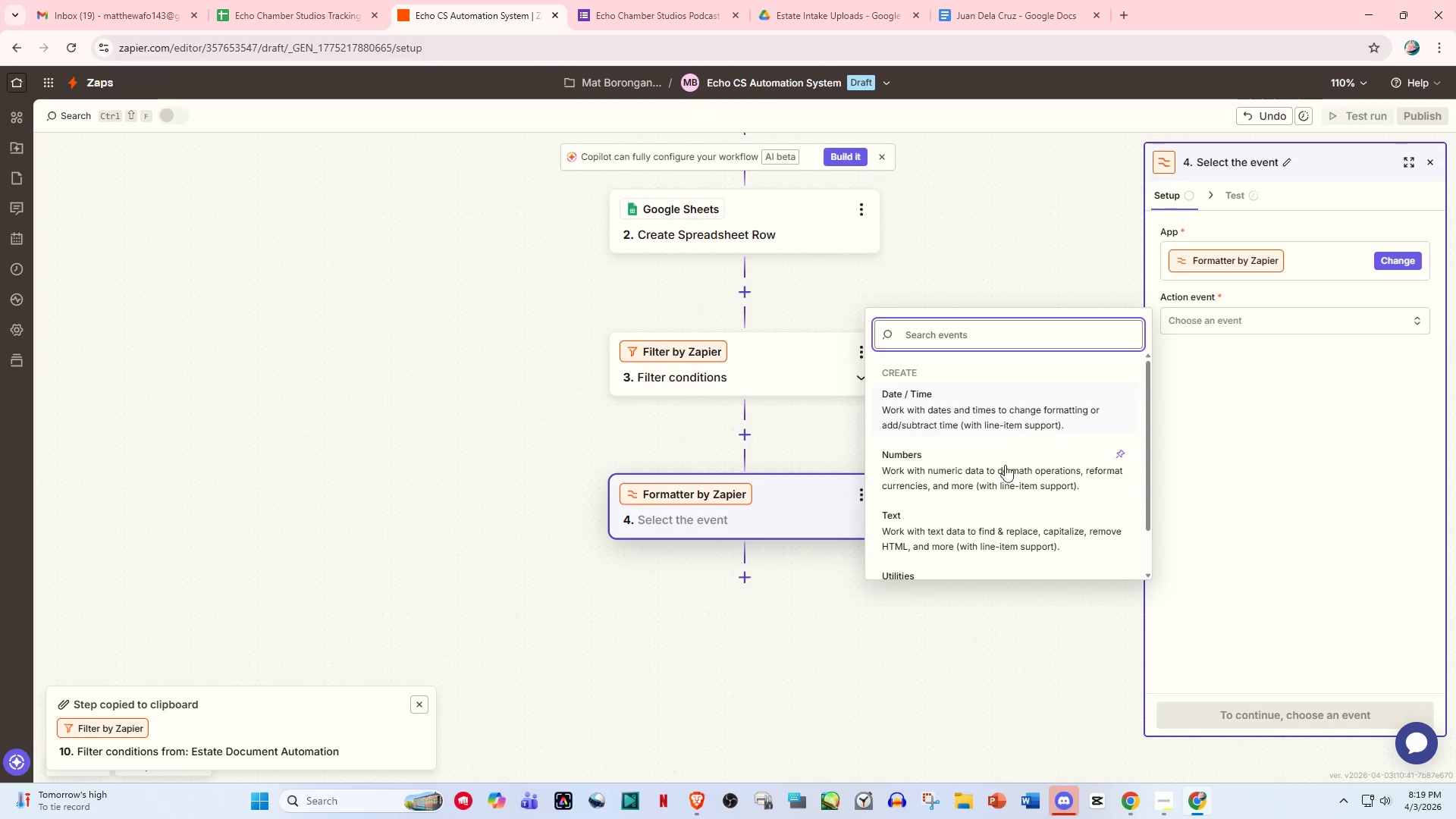 
scroll: coordinate [985, 506], scroll_direction: down, amount: 2.0
 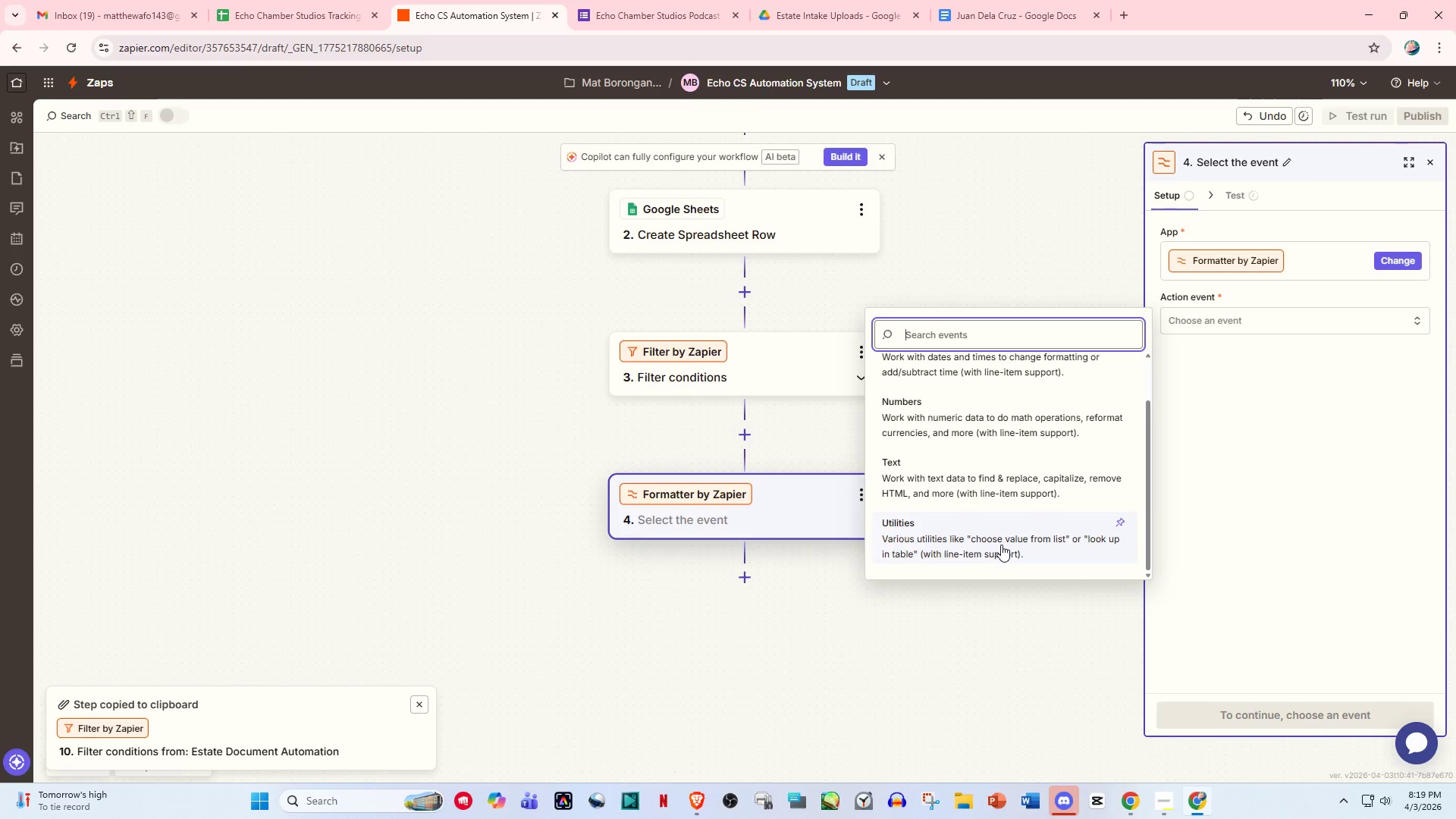 
left_click([1001, 544])
 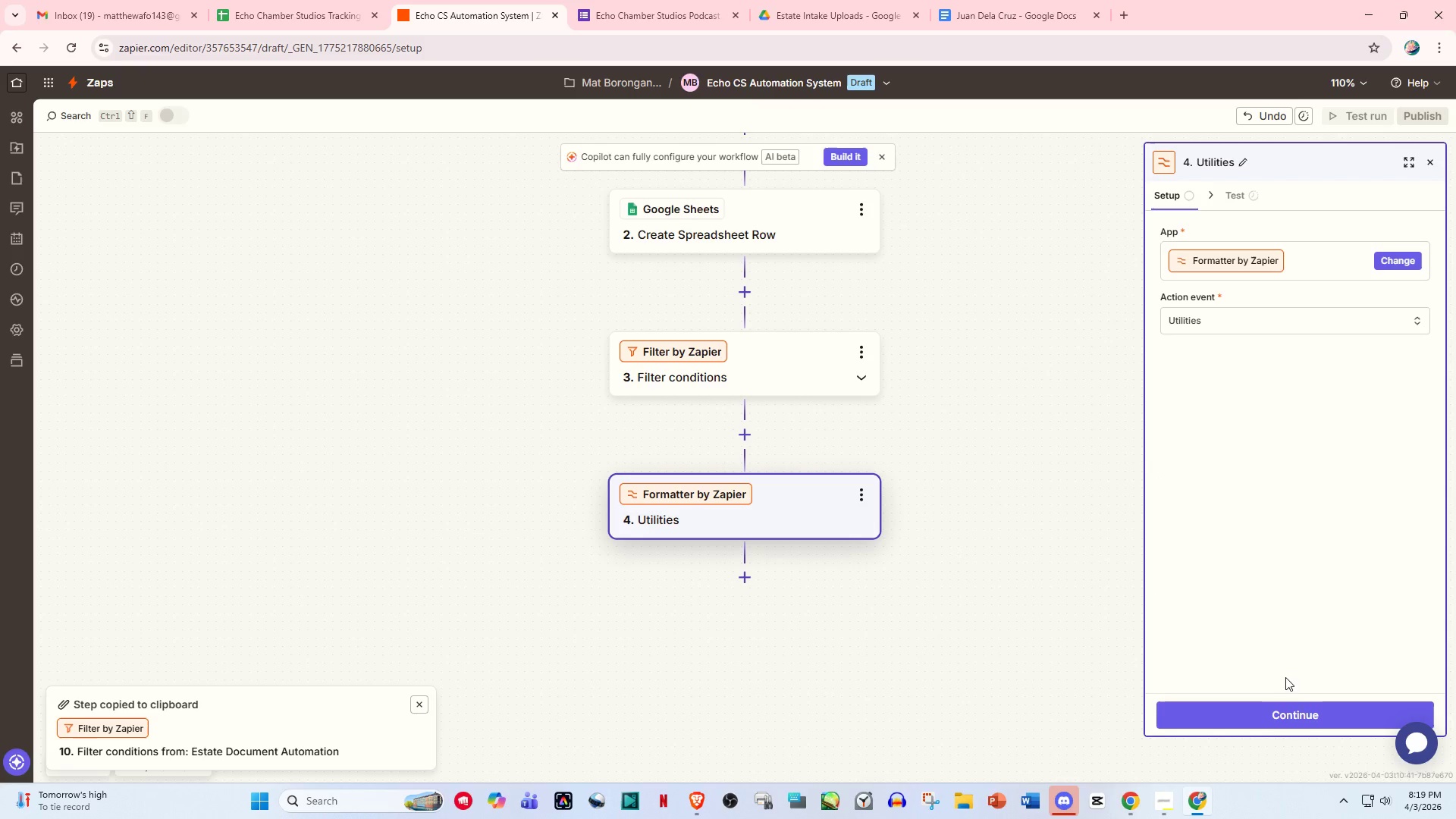 
left_click([1298, 711])
 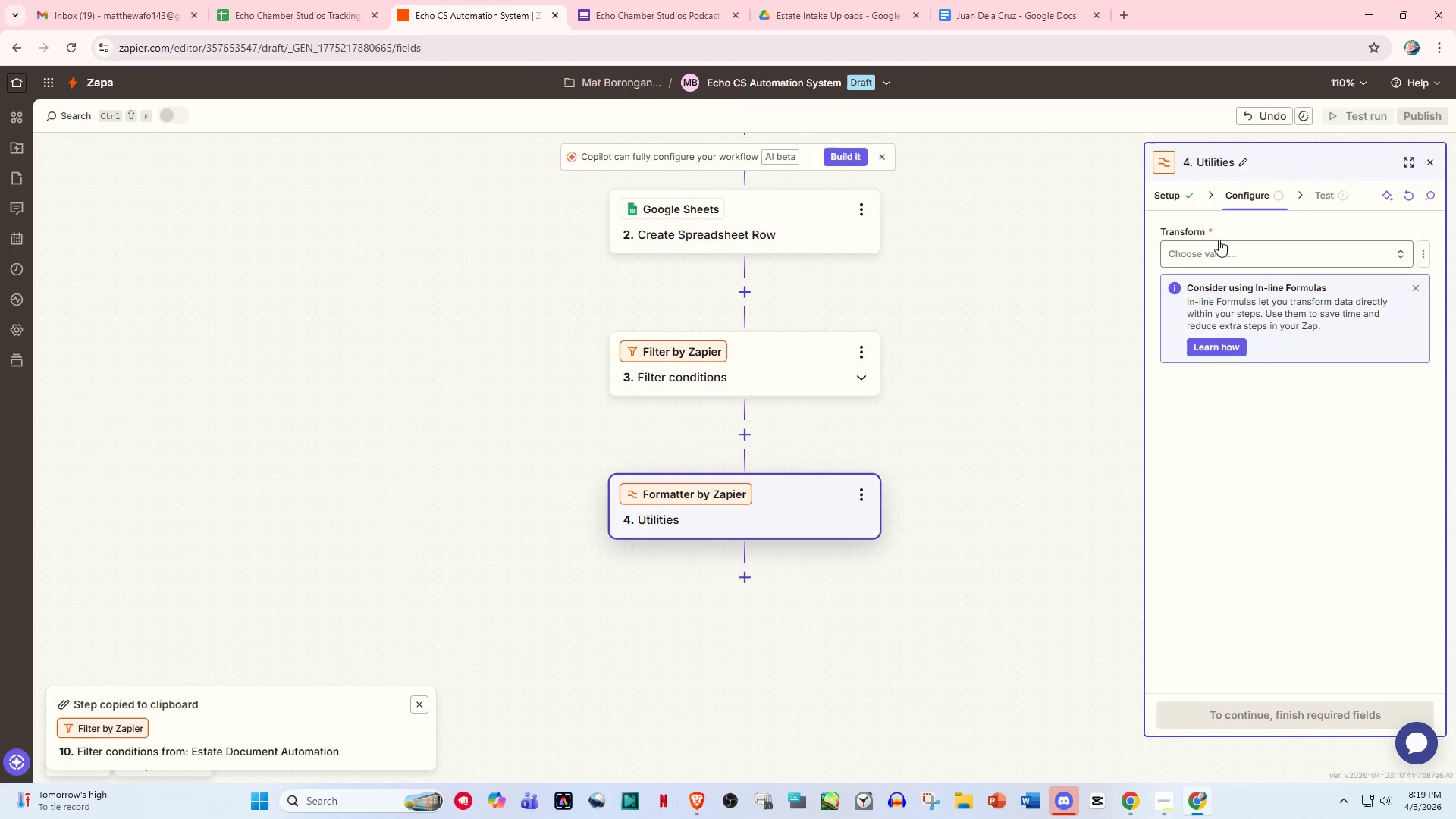 
left_click([1216, 249])
 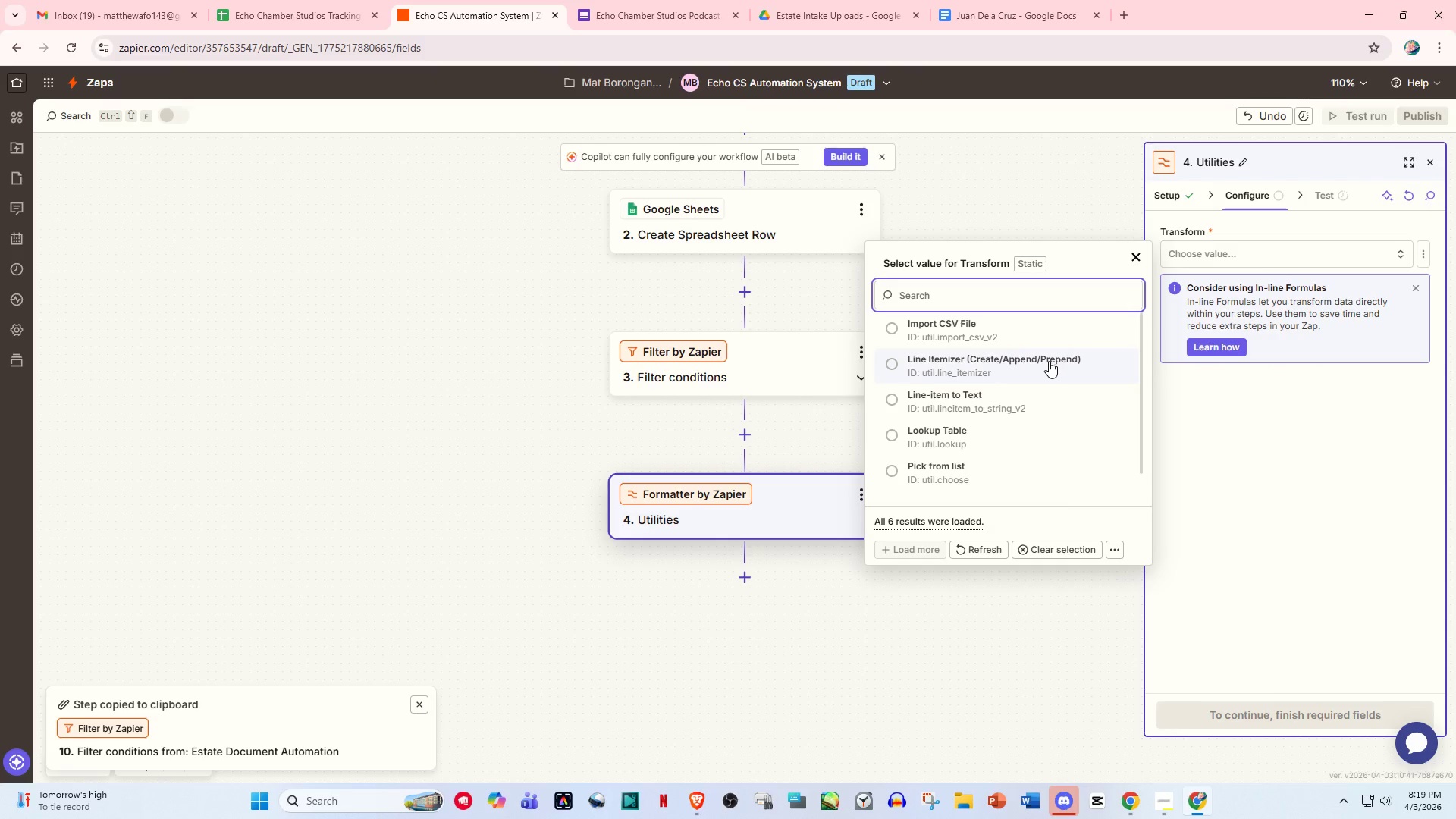 
scroll: coordinate [1046, 415], scroll_direction: down, amount: 2.0
 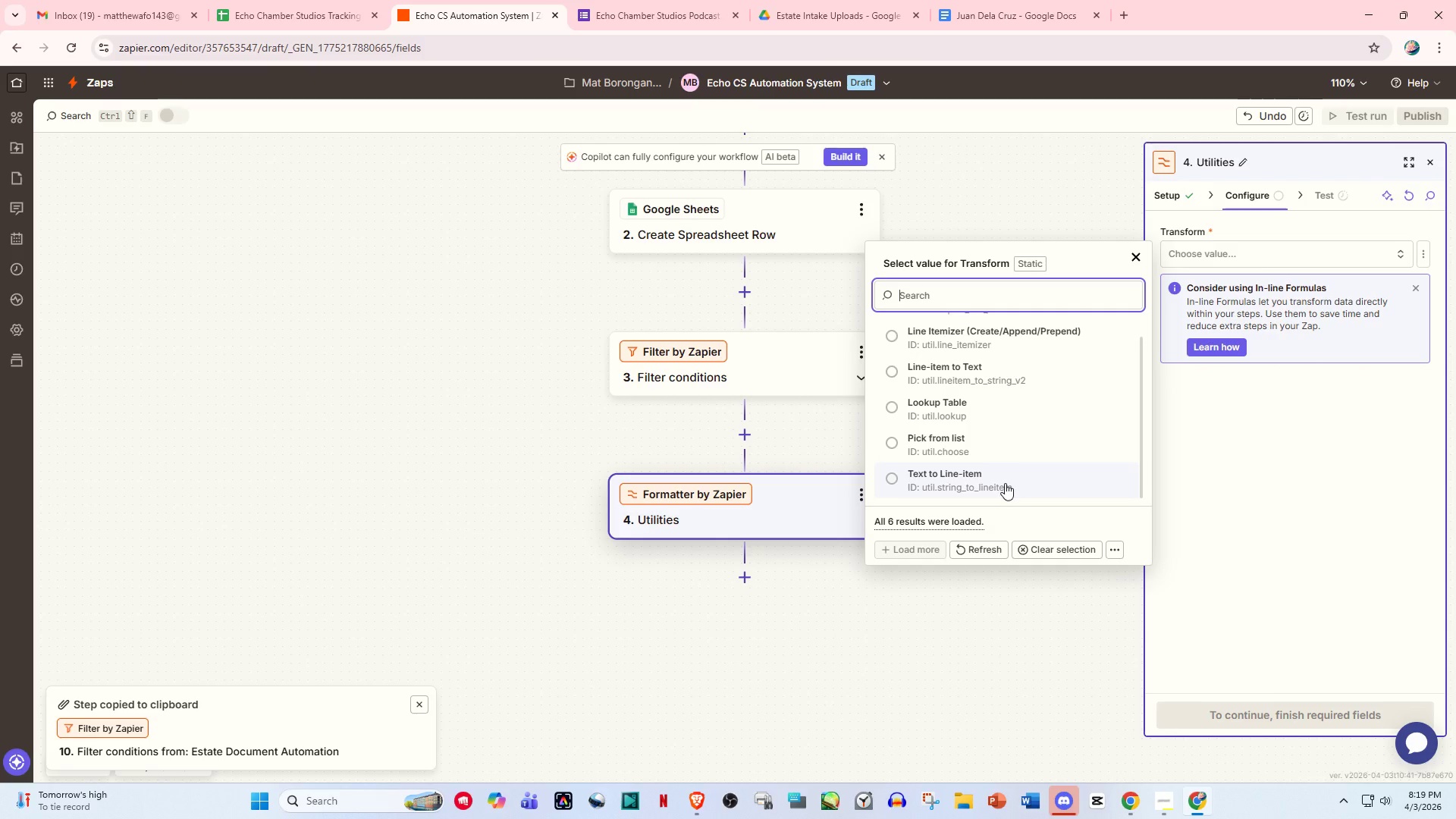 
left_click([1005, 483])
 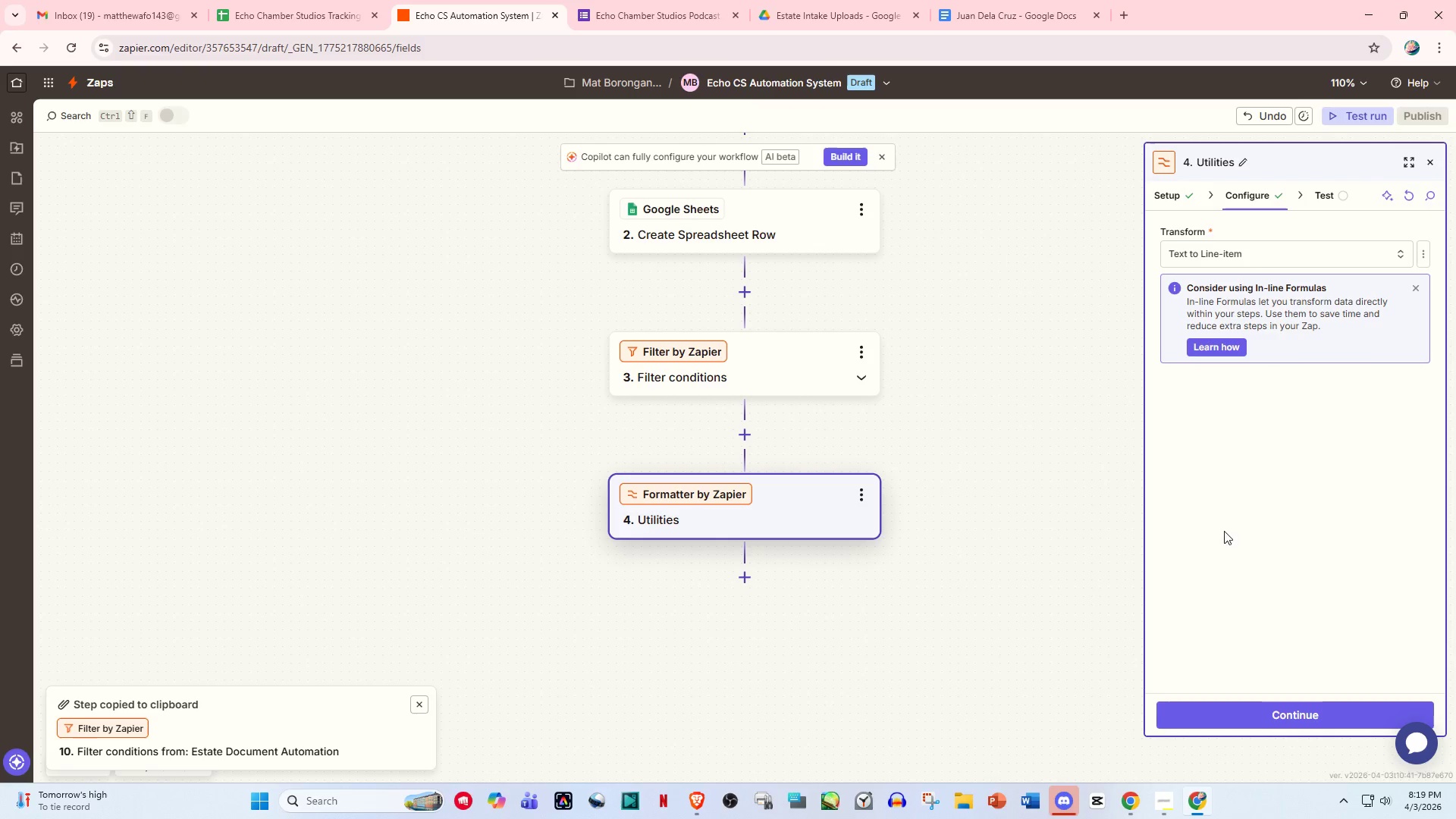 
scroll: coordinate [1258, 616], scroll_direction: down, amount: 2.0
 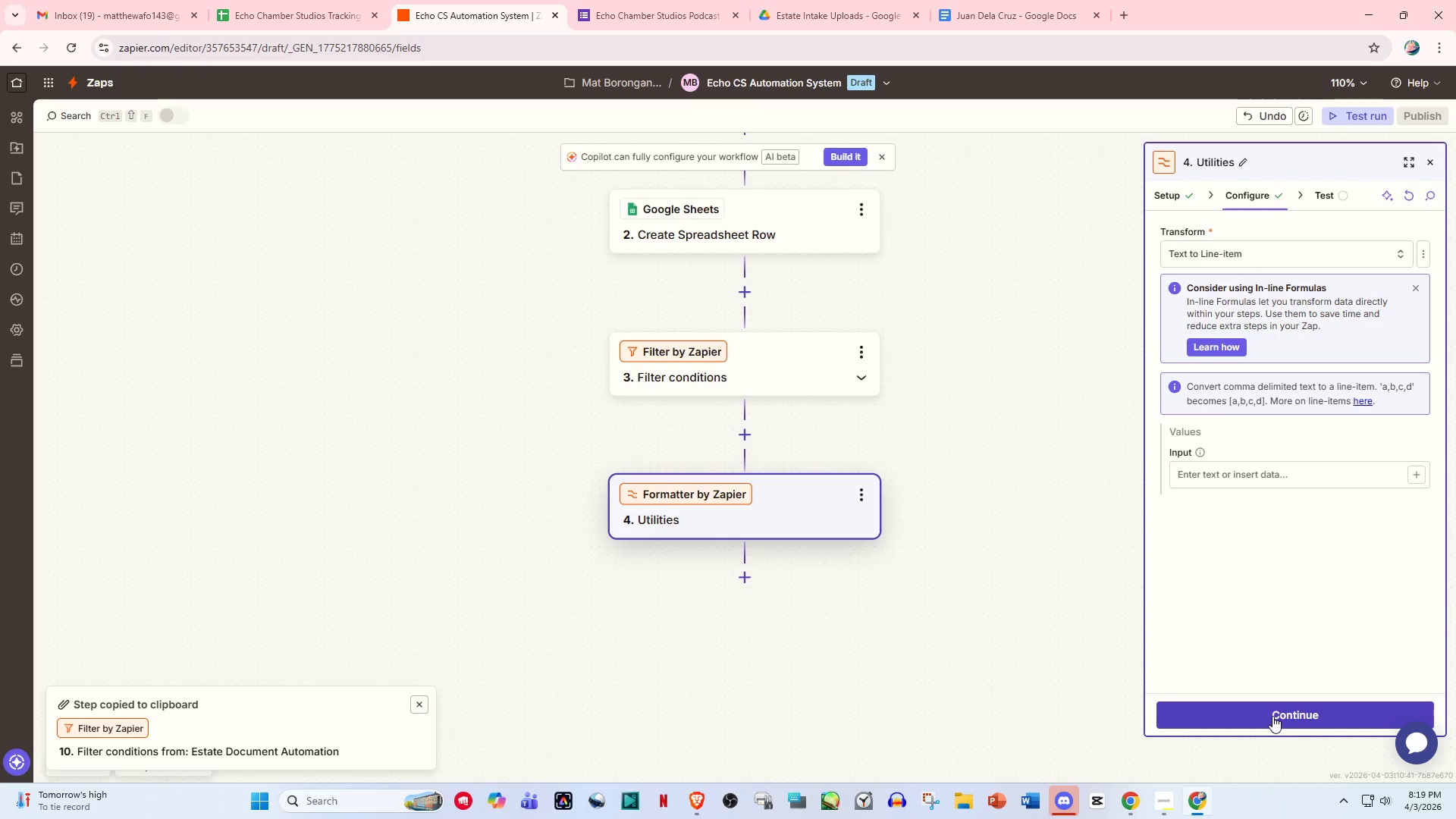 
left_click([1272, 716])
 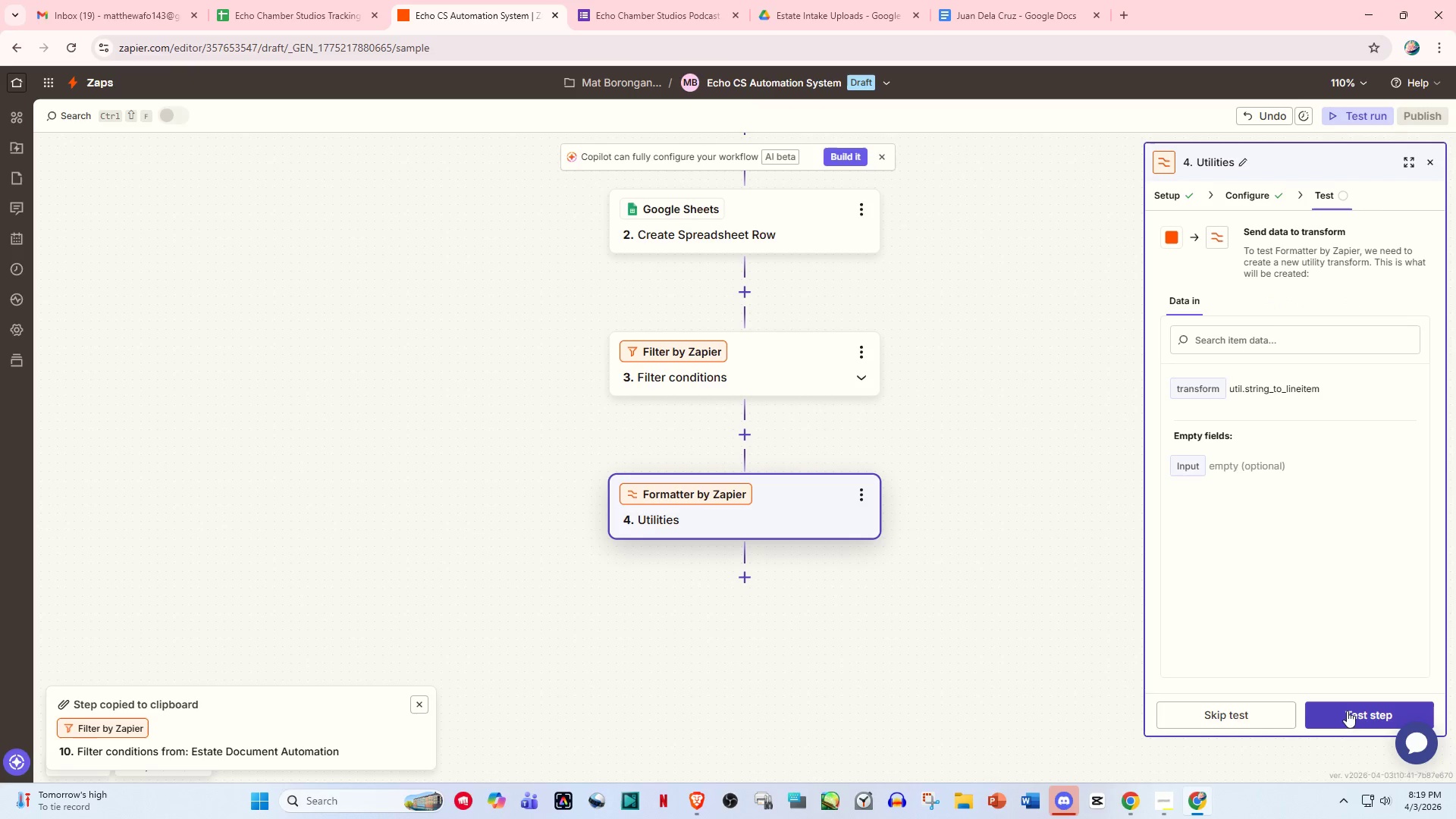 
left_click([1333, 711])
 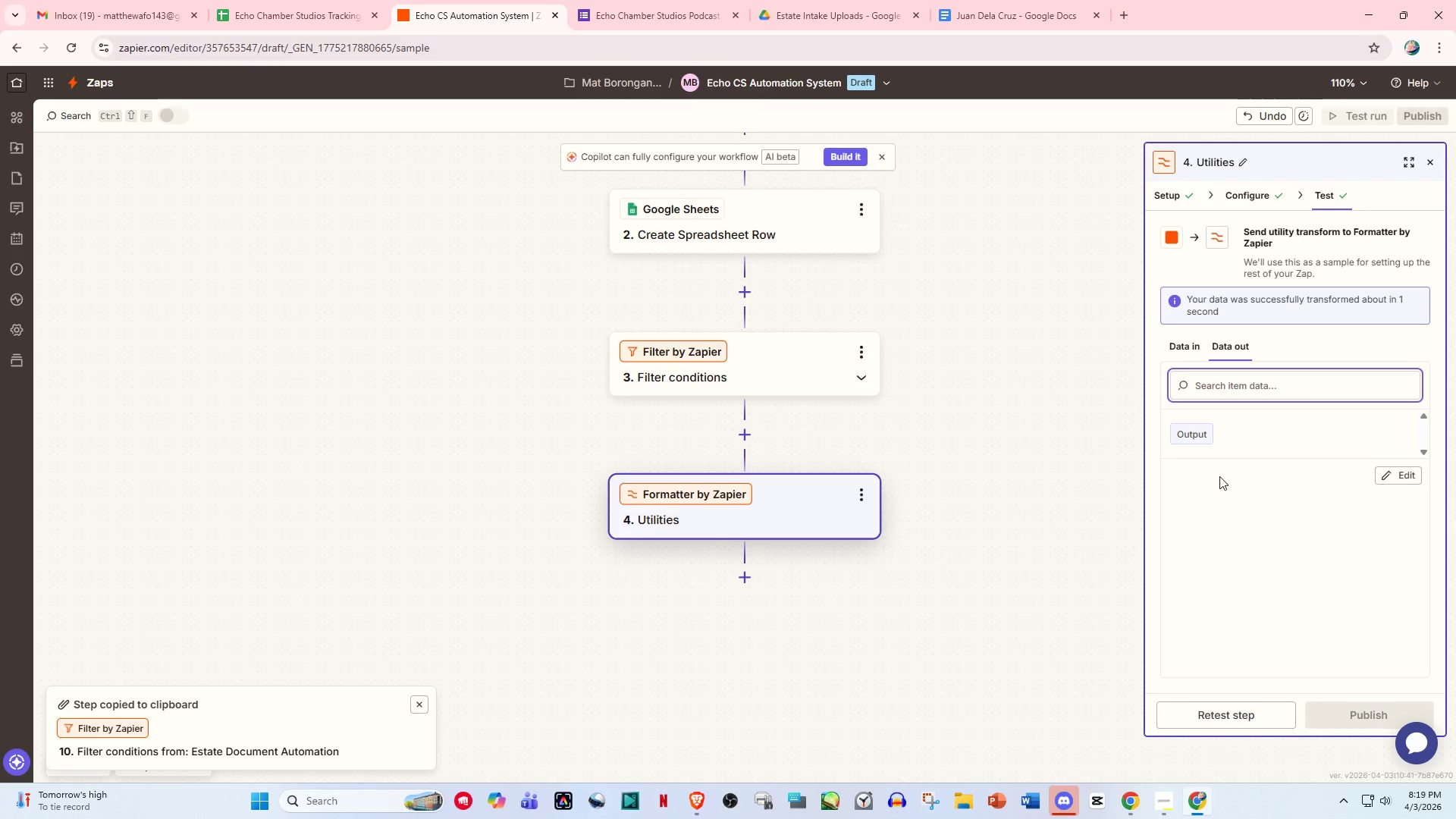 
scroll: coordinate [1126, 447], scroll_direction: down, amount: 1.0
 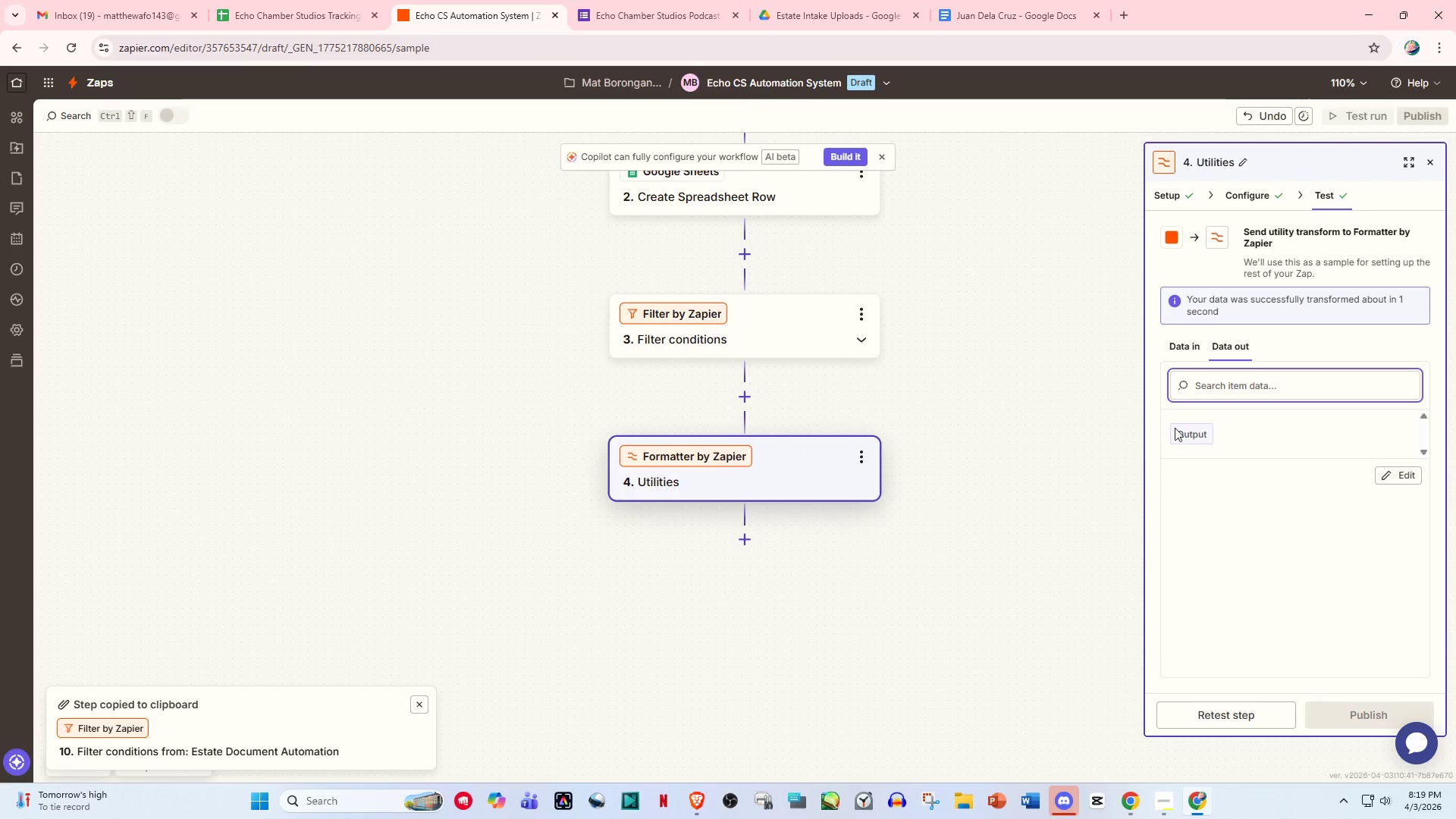 
left_click([1244, 421])
 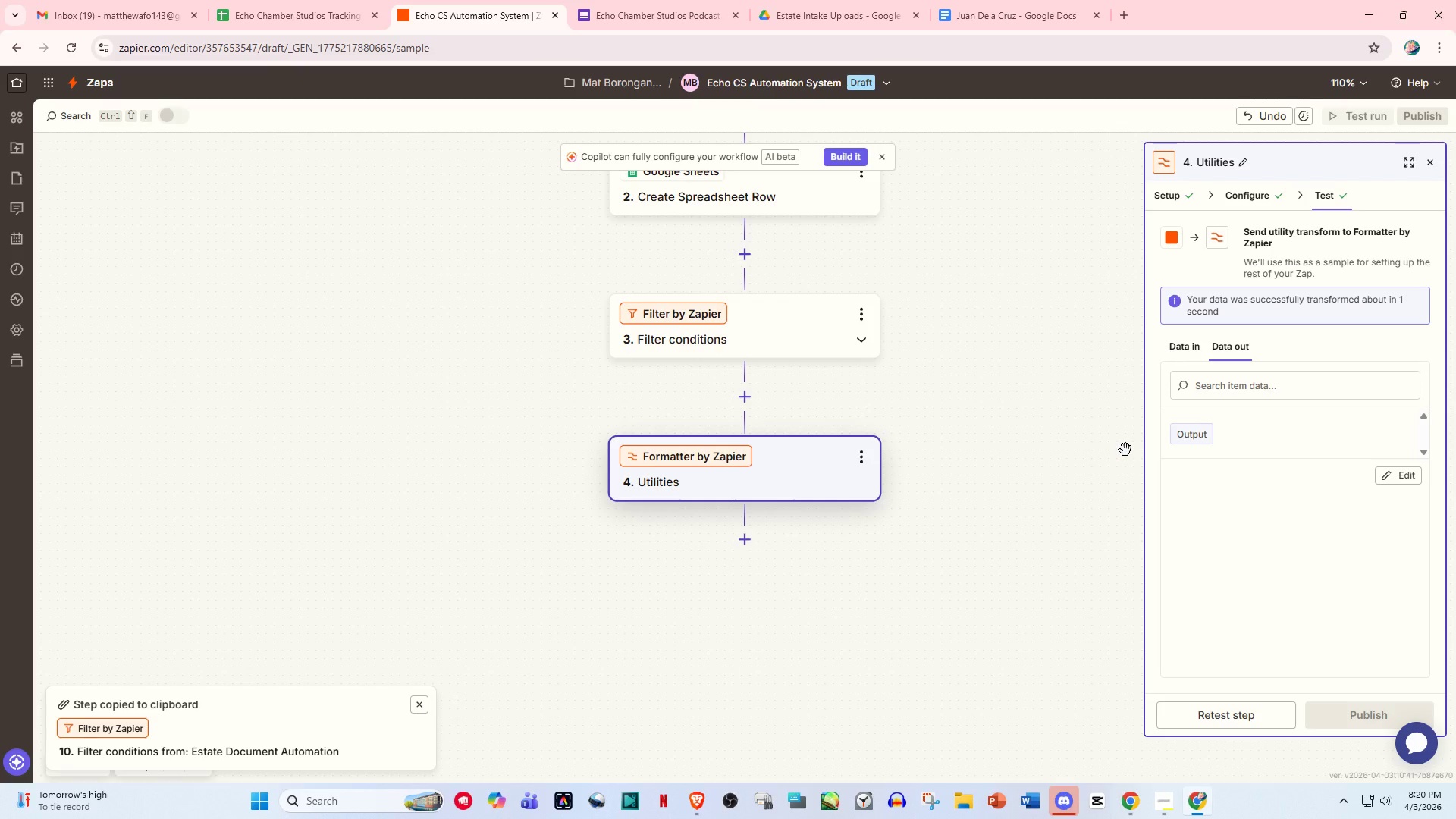 
wait(16.73)
 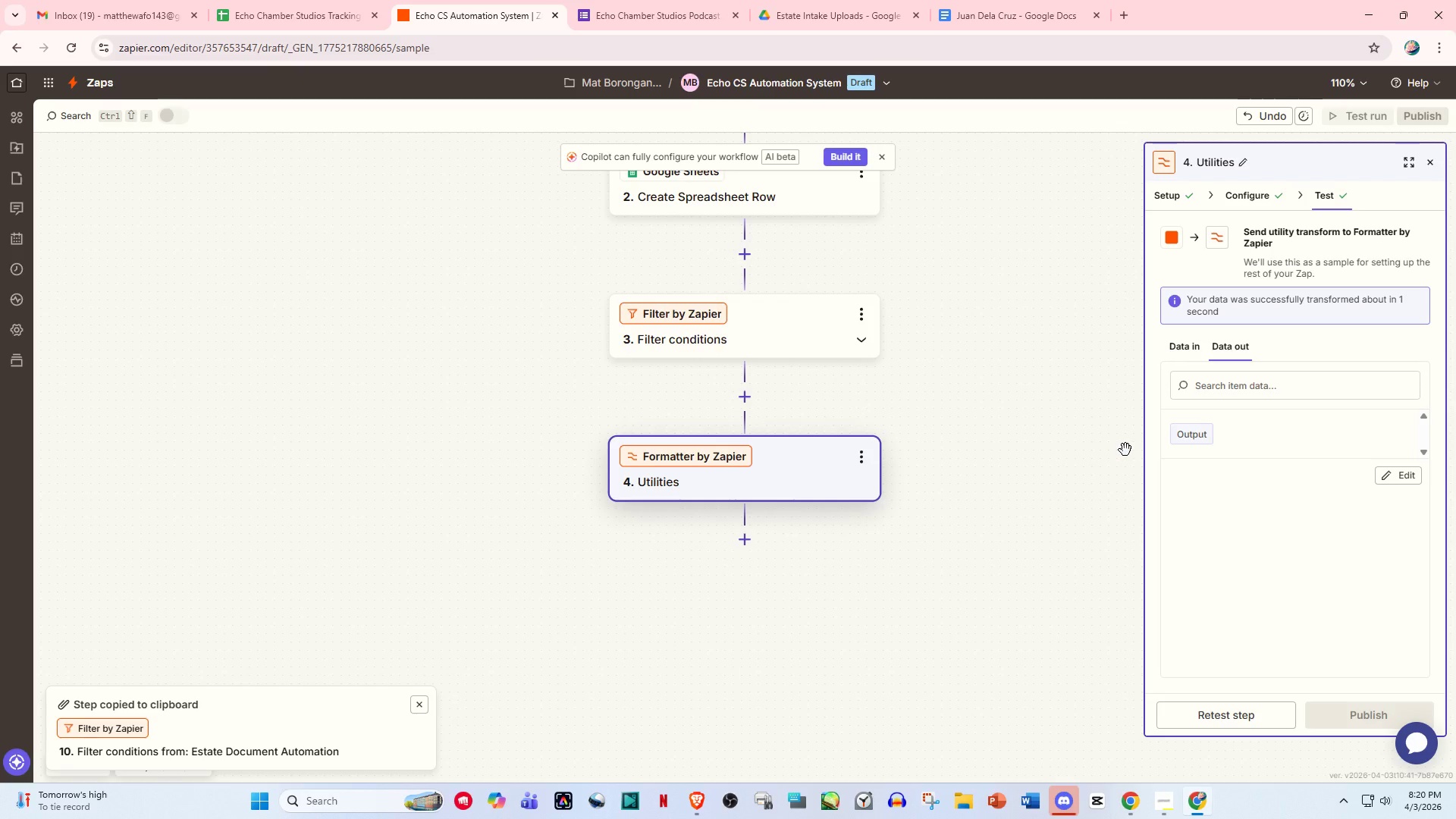 
left_click([761, 340])
 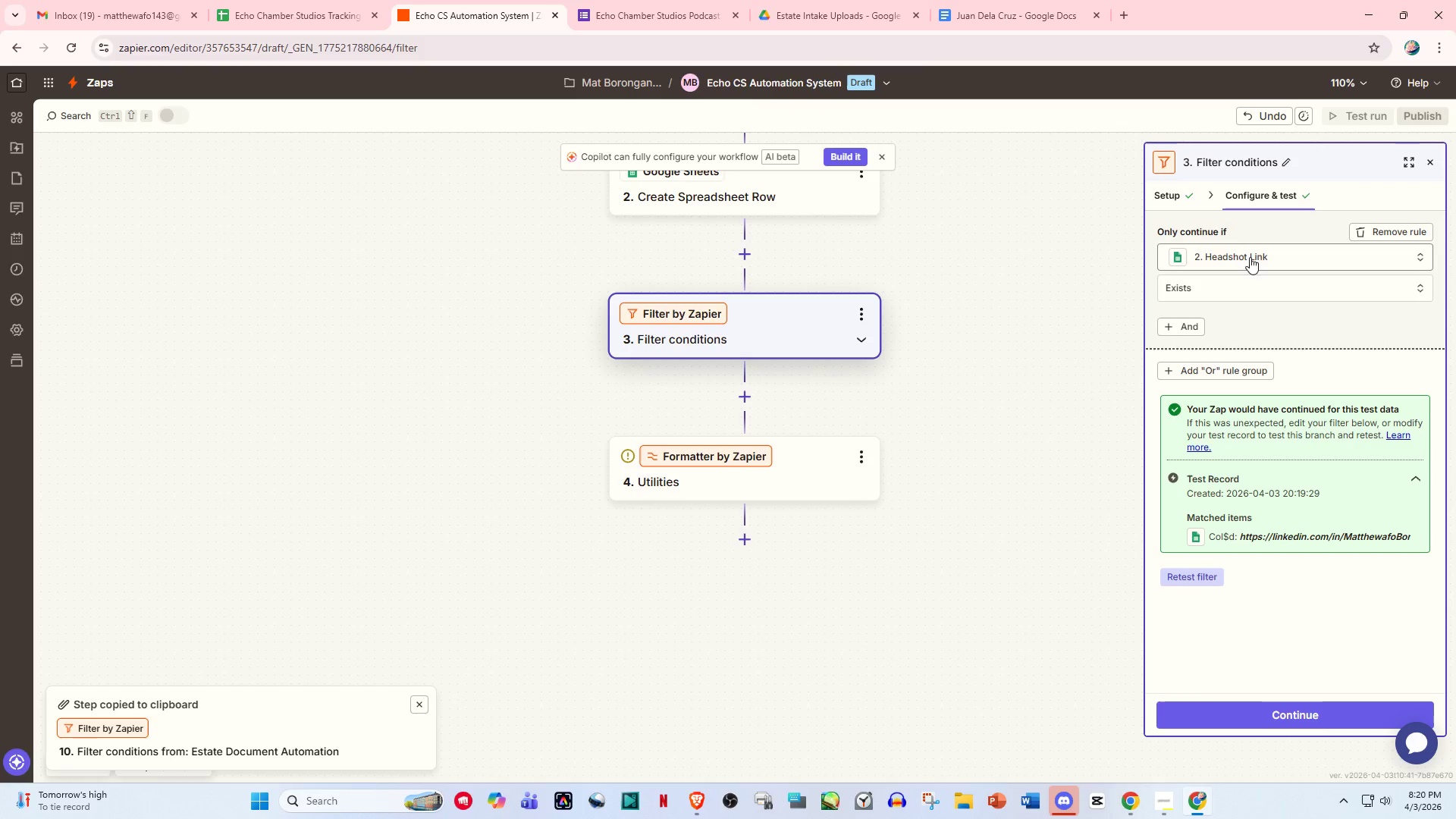 
left_click([1251, 253])
 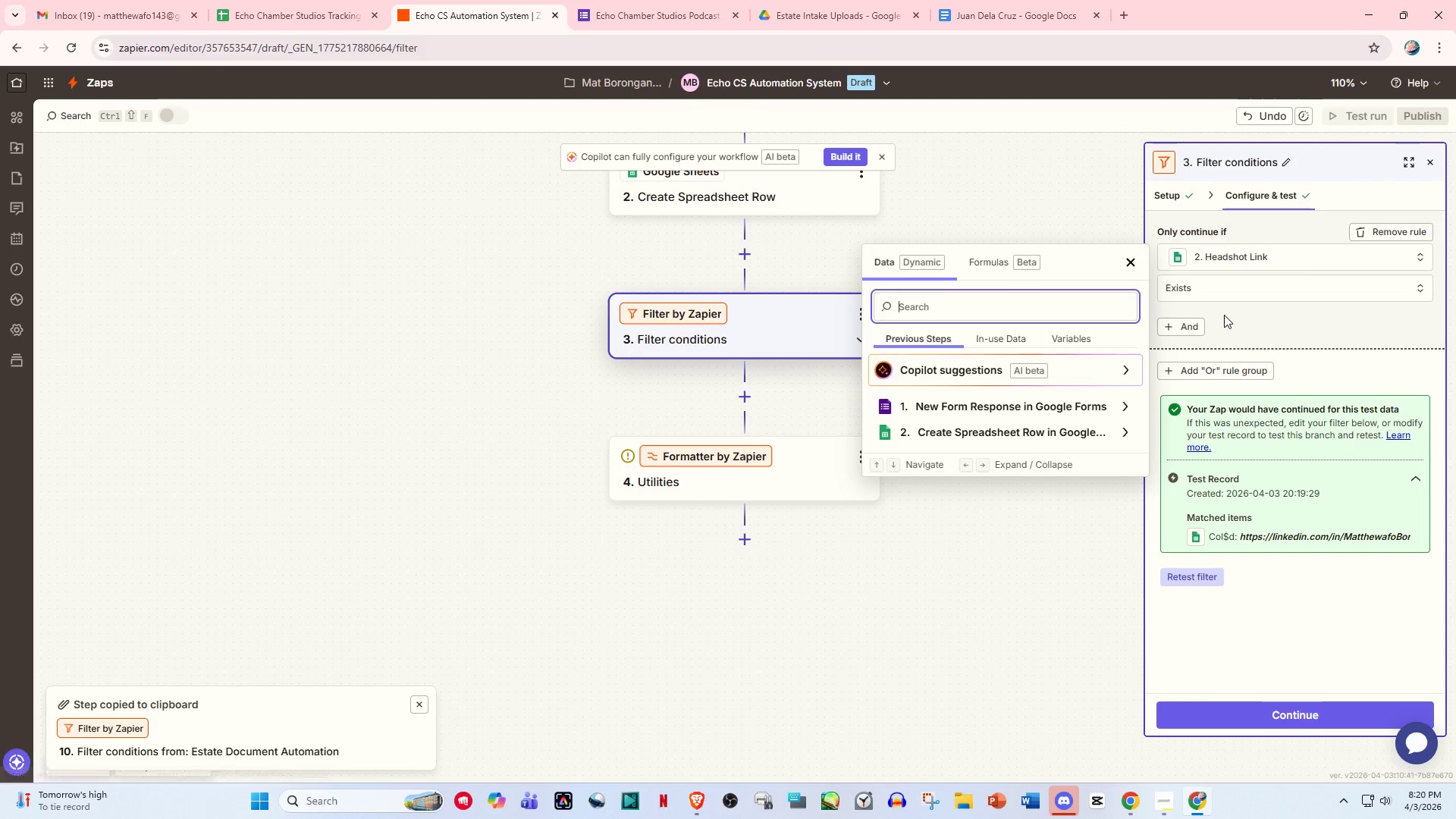 
left_click([1298, 253])
 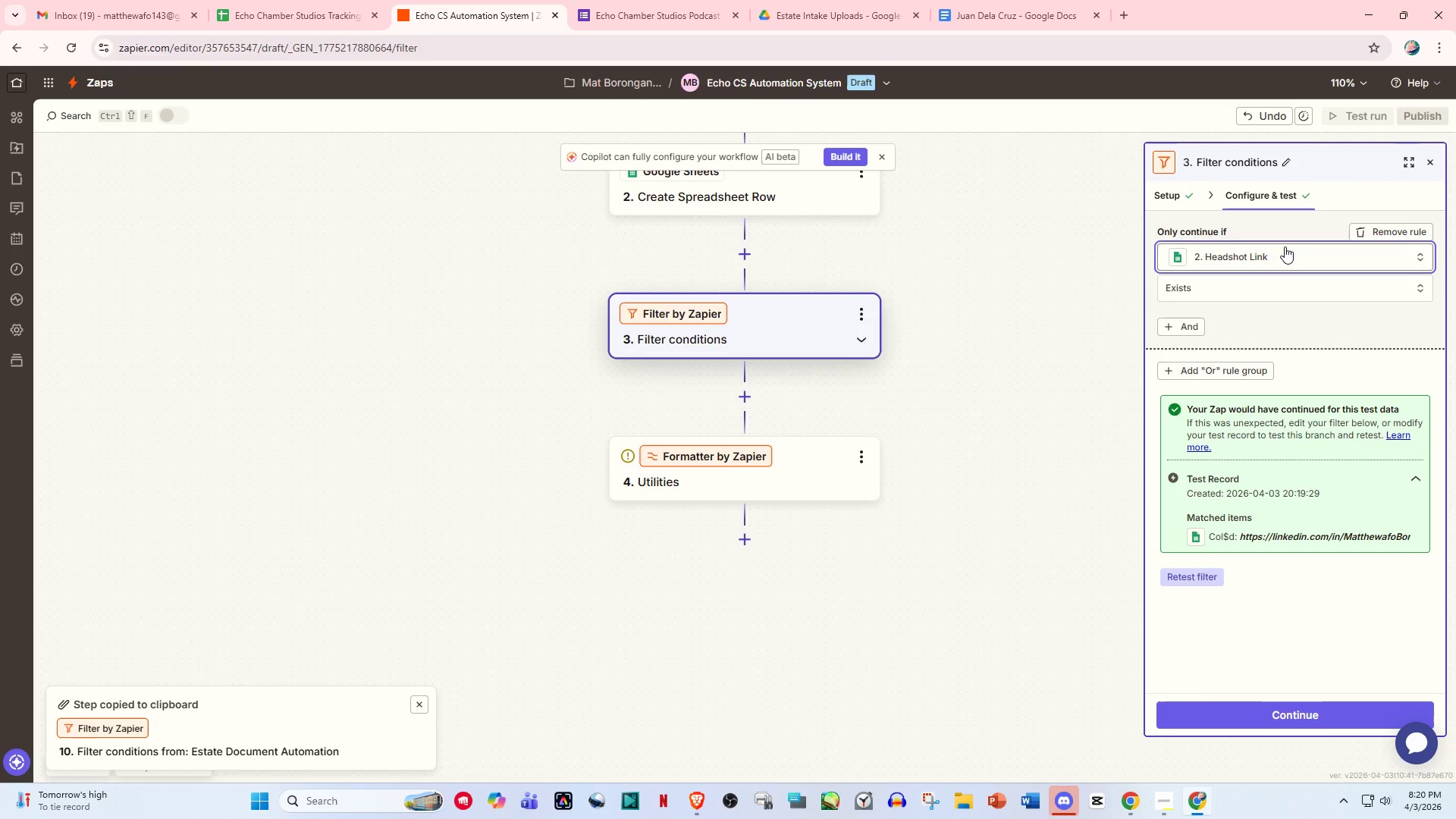 
key(Backspace)
 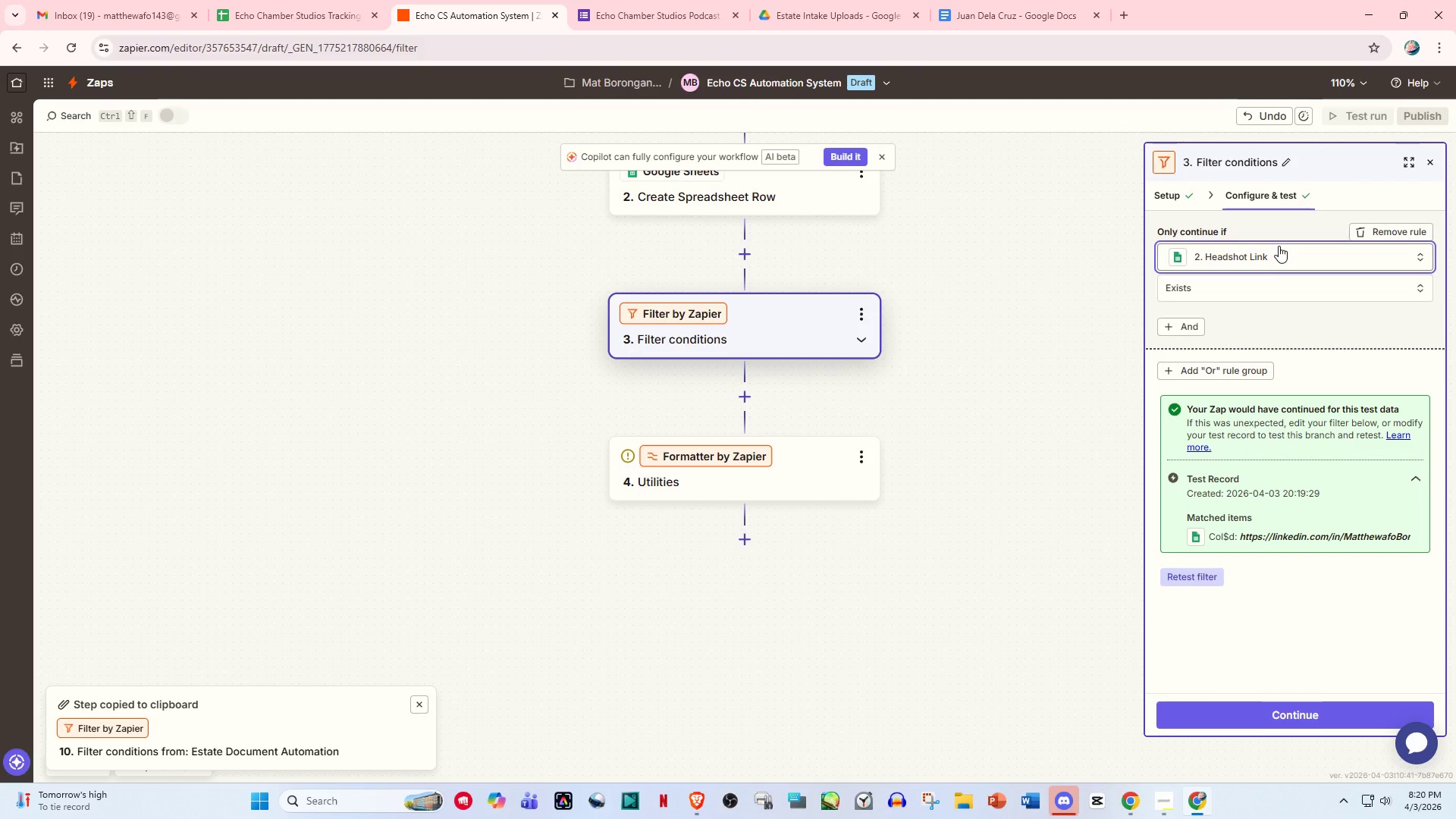 
left_click([1256, 256])
 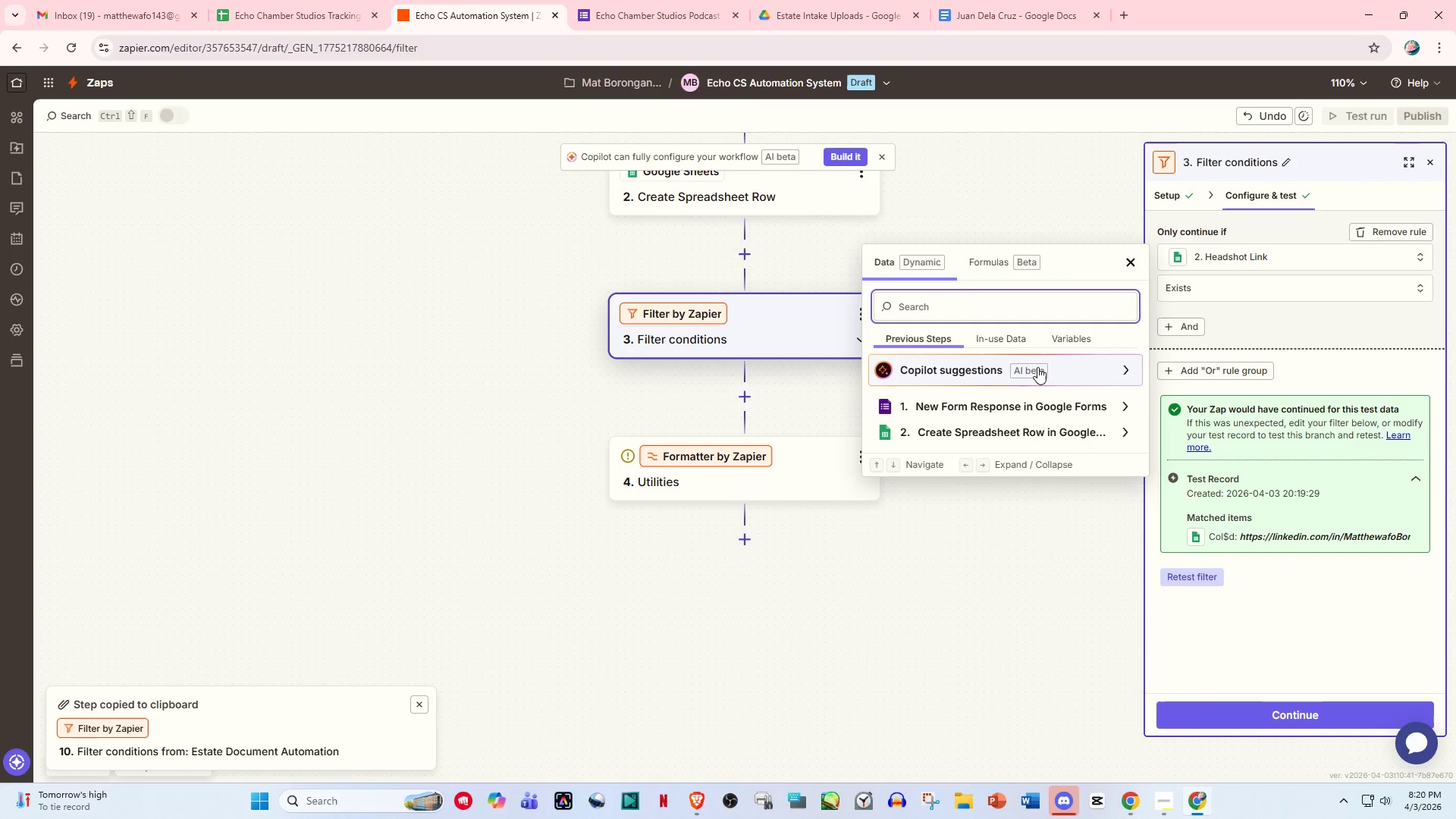 
scroll: coordinate [1032, 379], scroll_direction: down, amount: 1.0
 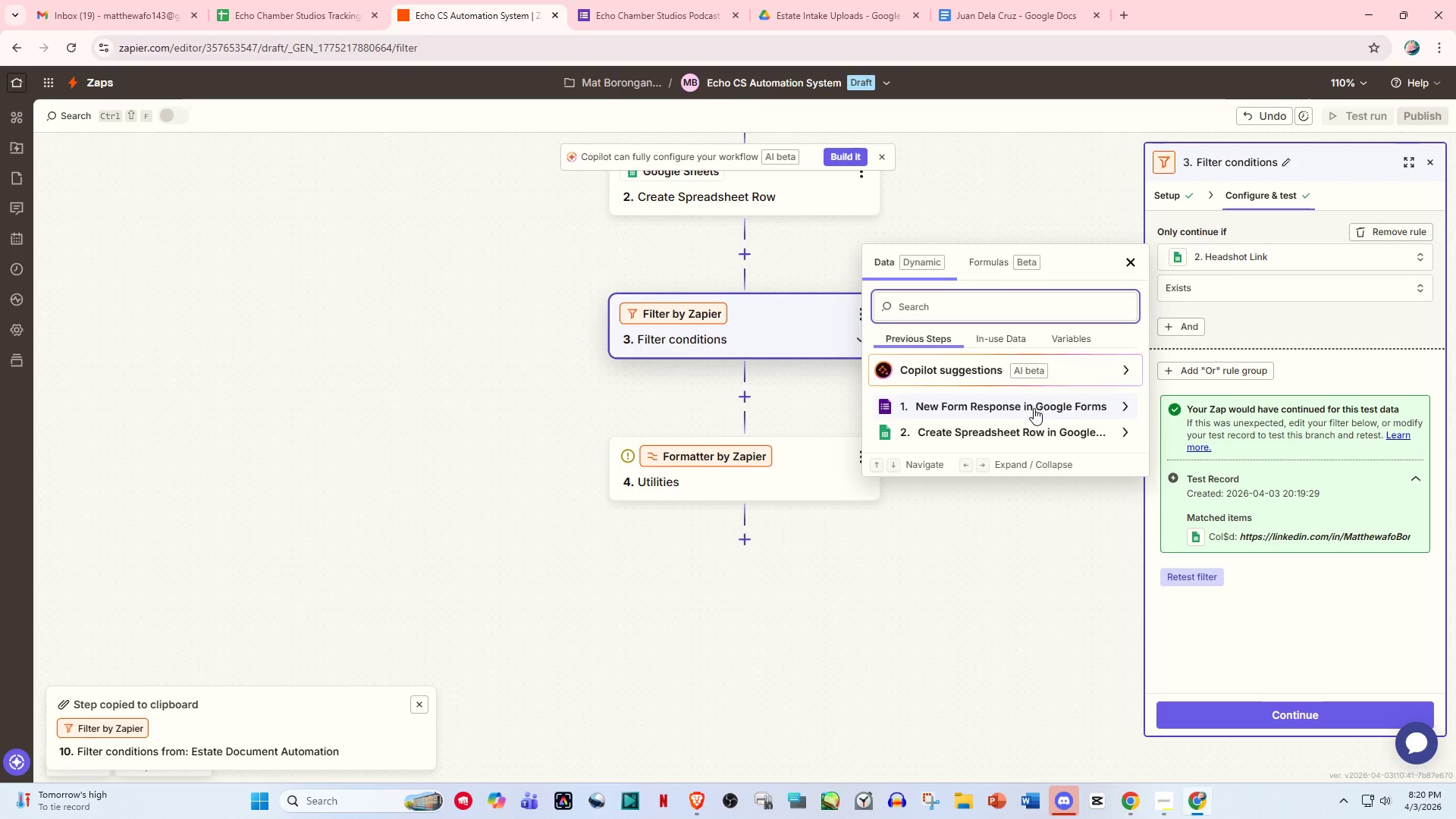 
left_click([1034, 408])
 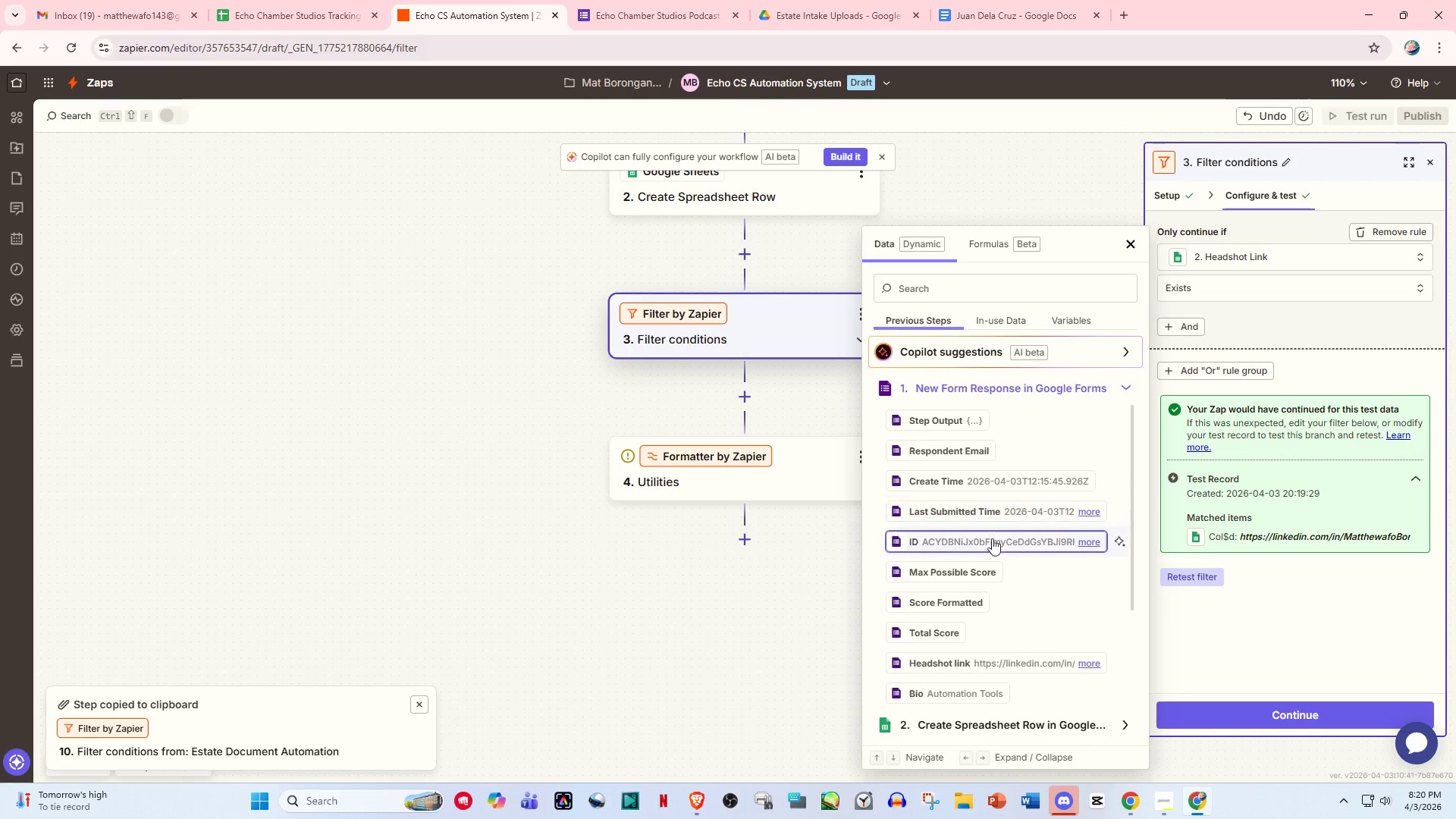 
scroll: coordinate [992, 602], scroll_direction: down, amount: 3.0
 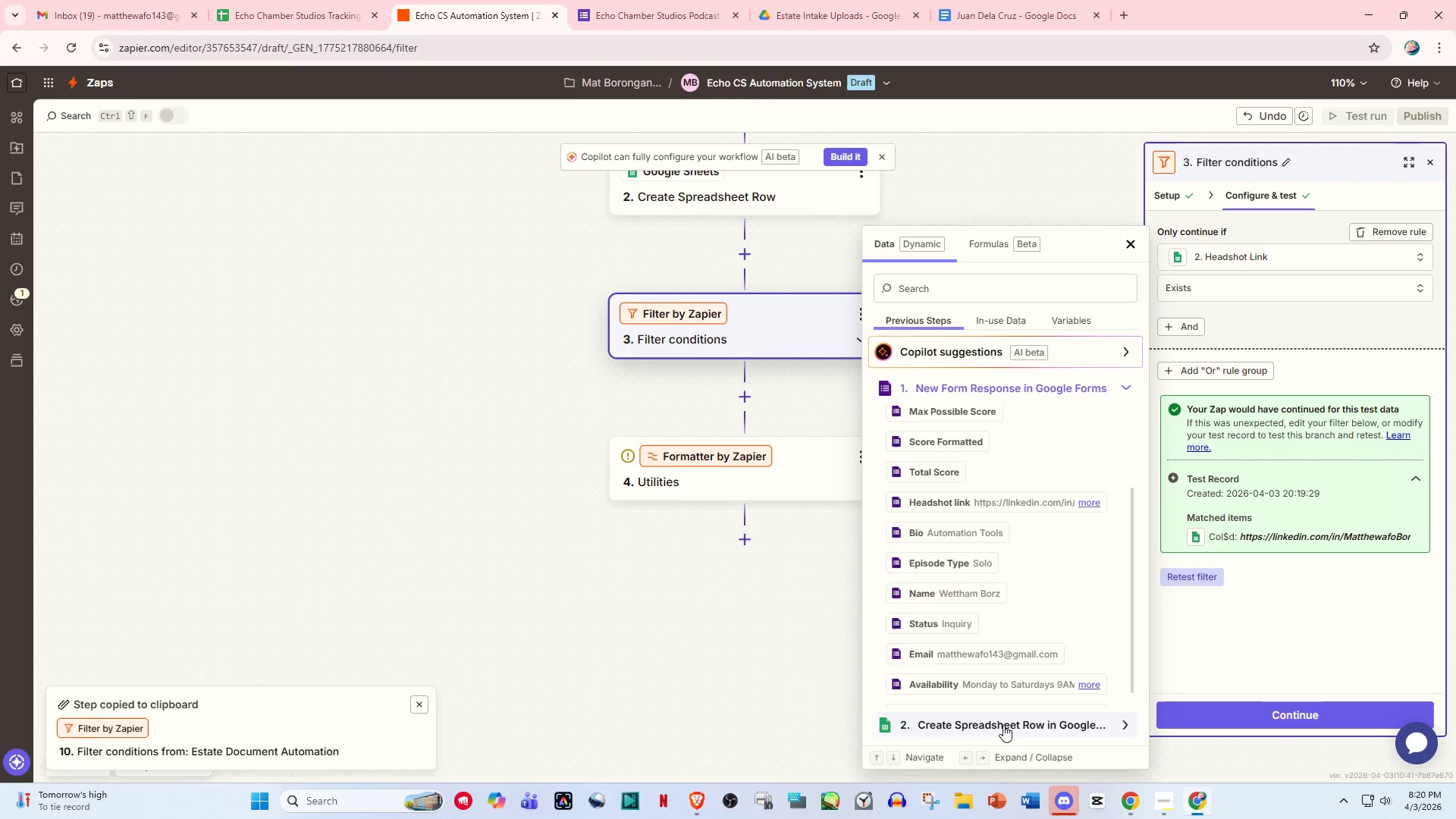 
left_click([1003, 725])
 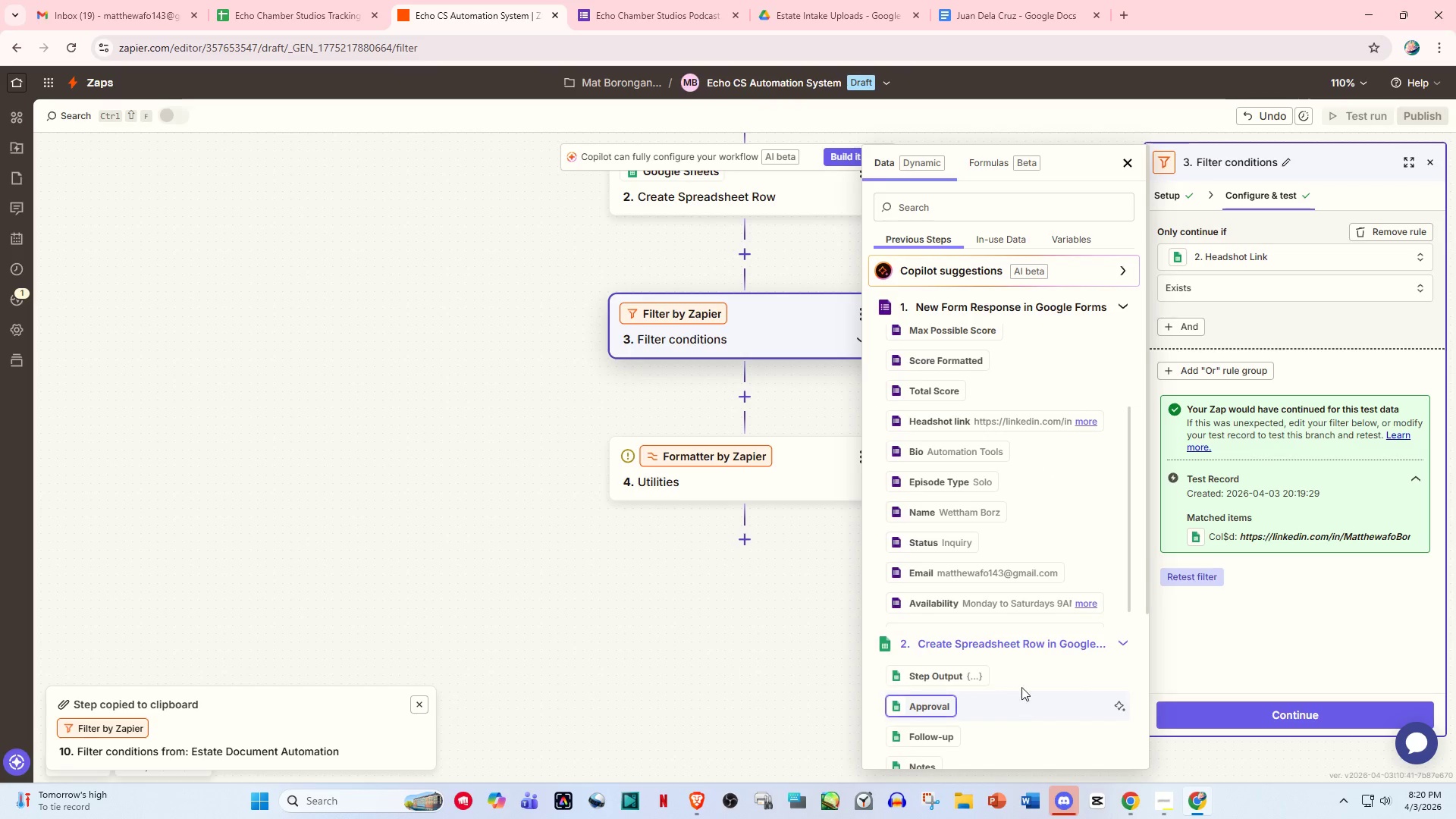 
scroll: coordinate [921, 682], scroll_direction: down, amount: 5.0
 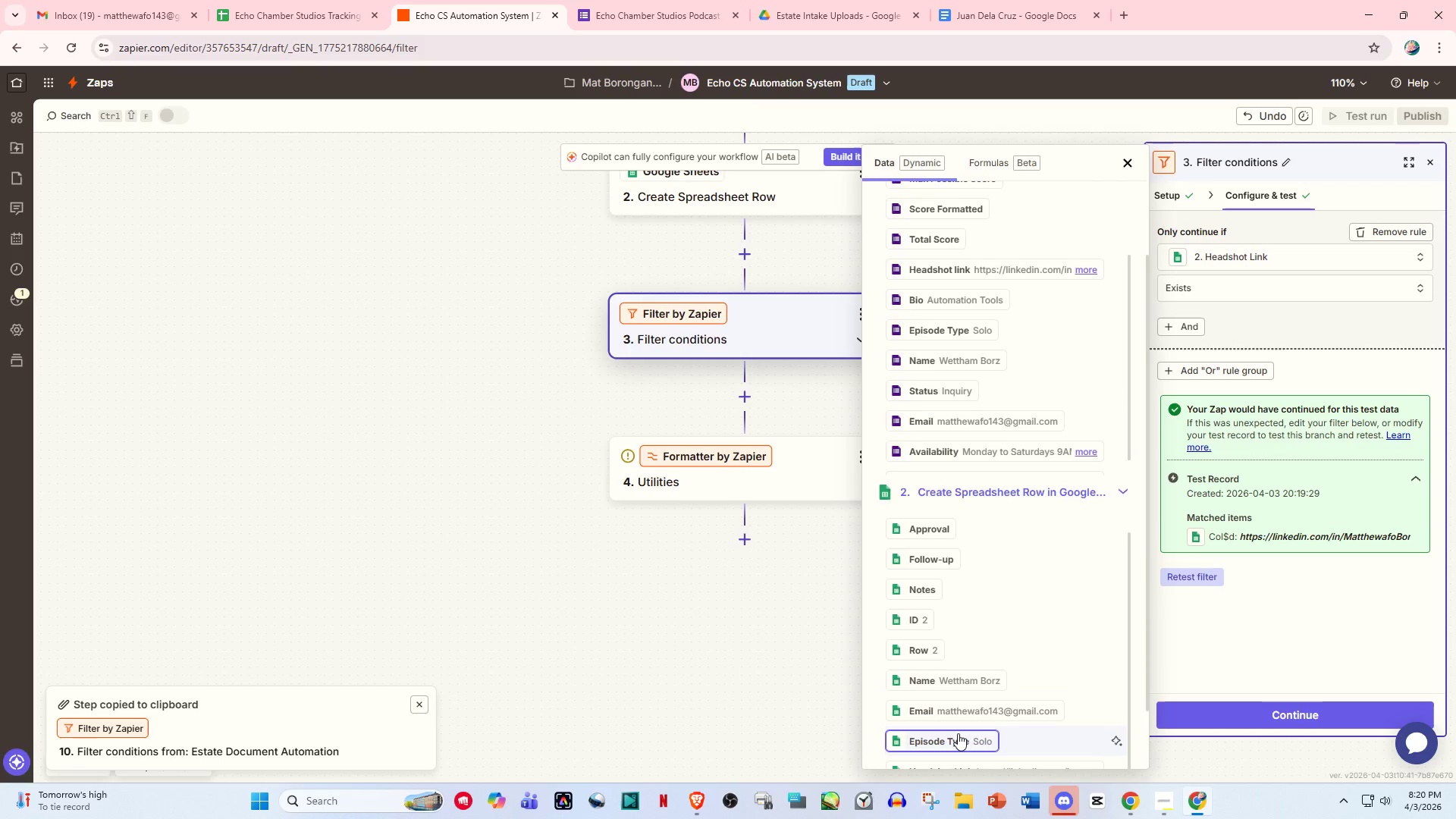 
left_click([958, 733])
 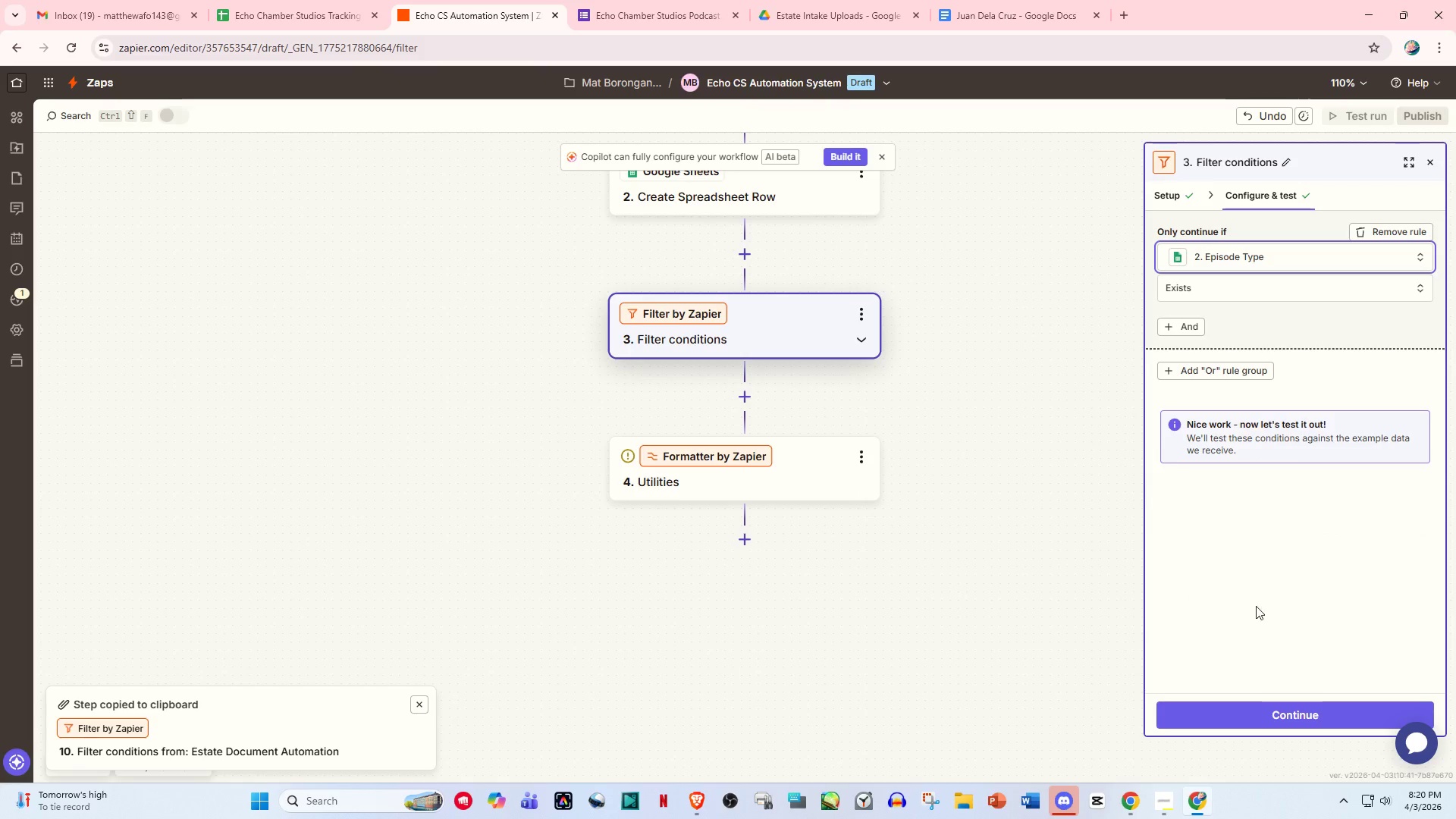 
left_click([1281, 704])
 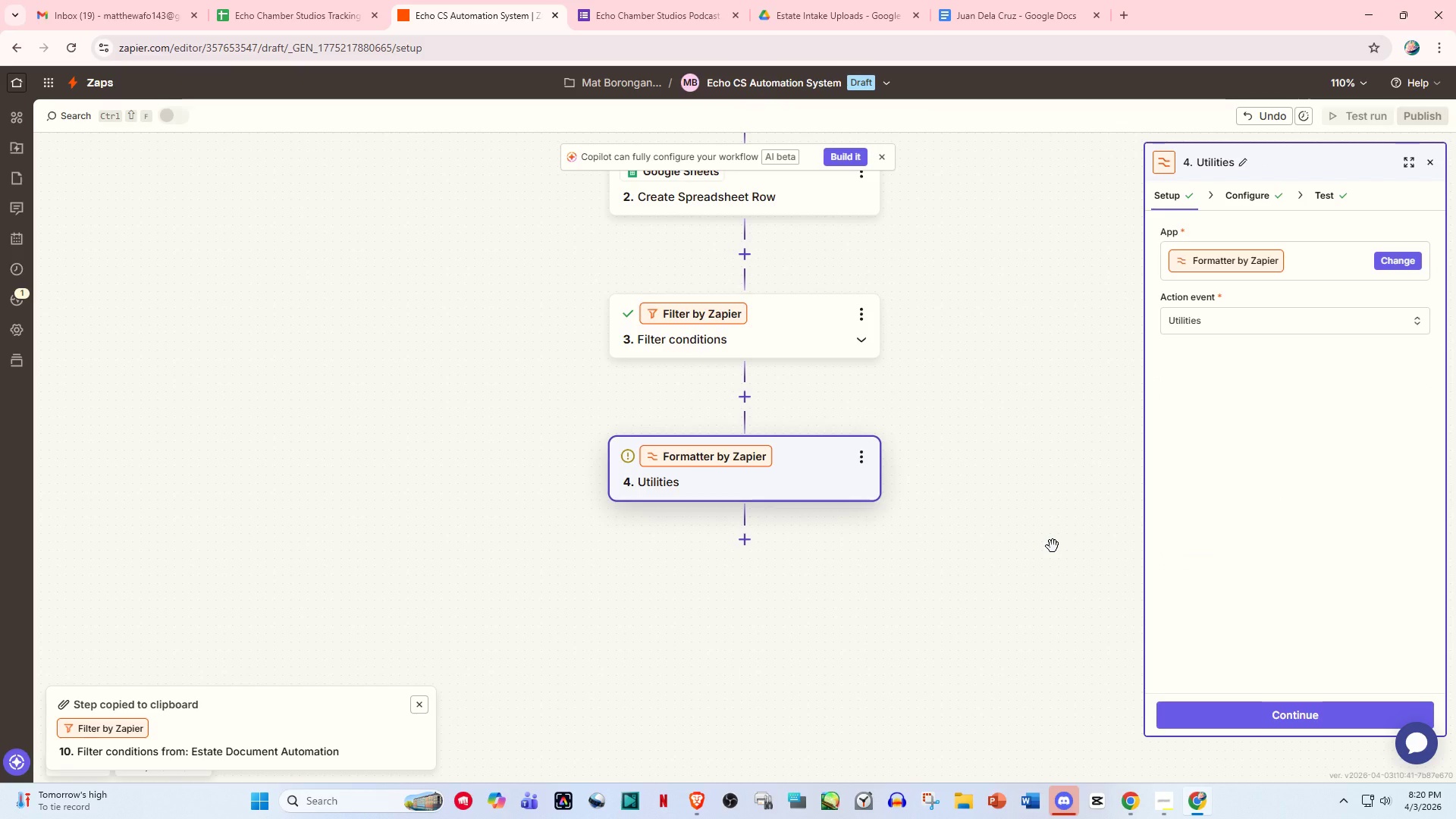 
wait(14.33)
 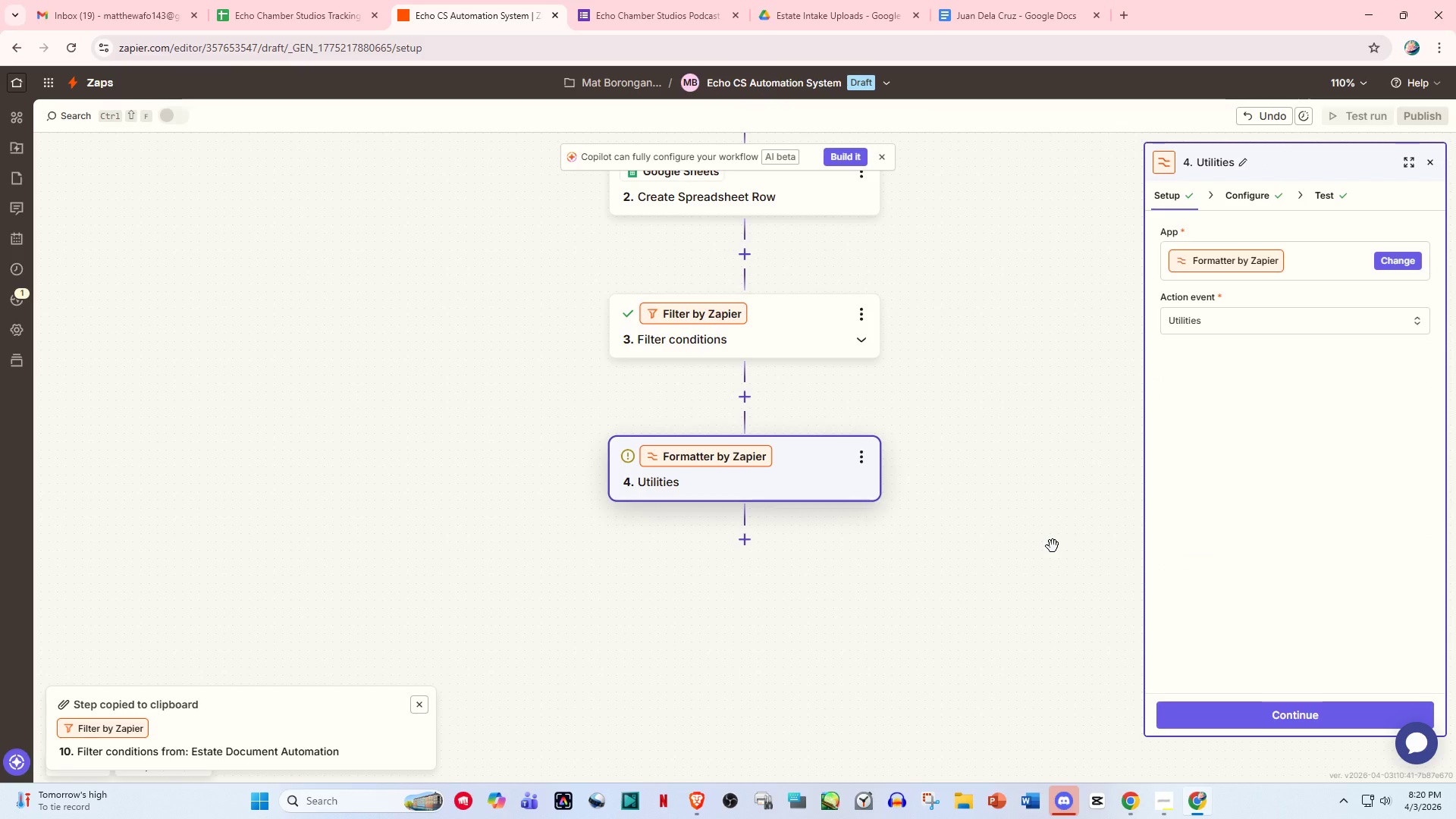 
left_click([805, 481])
 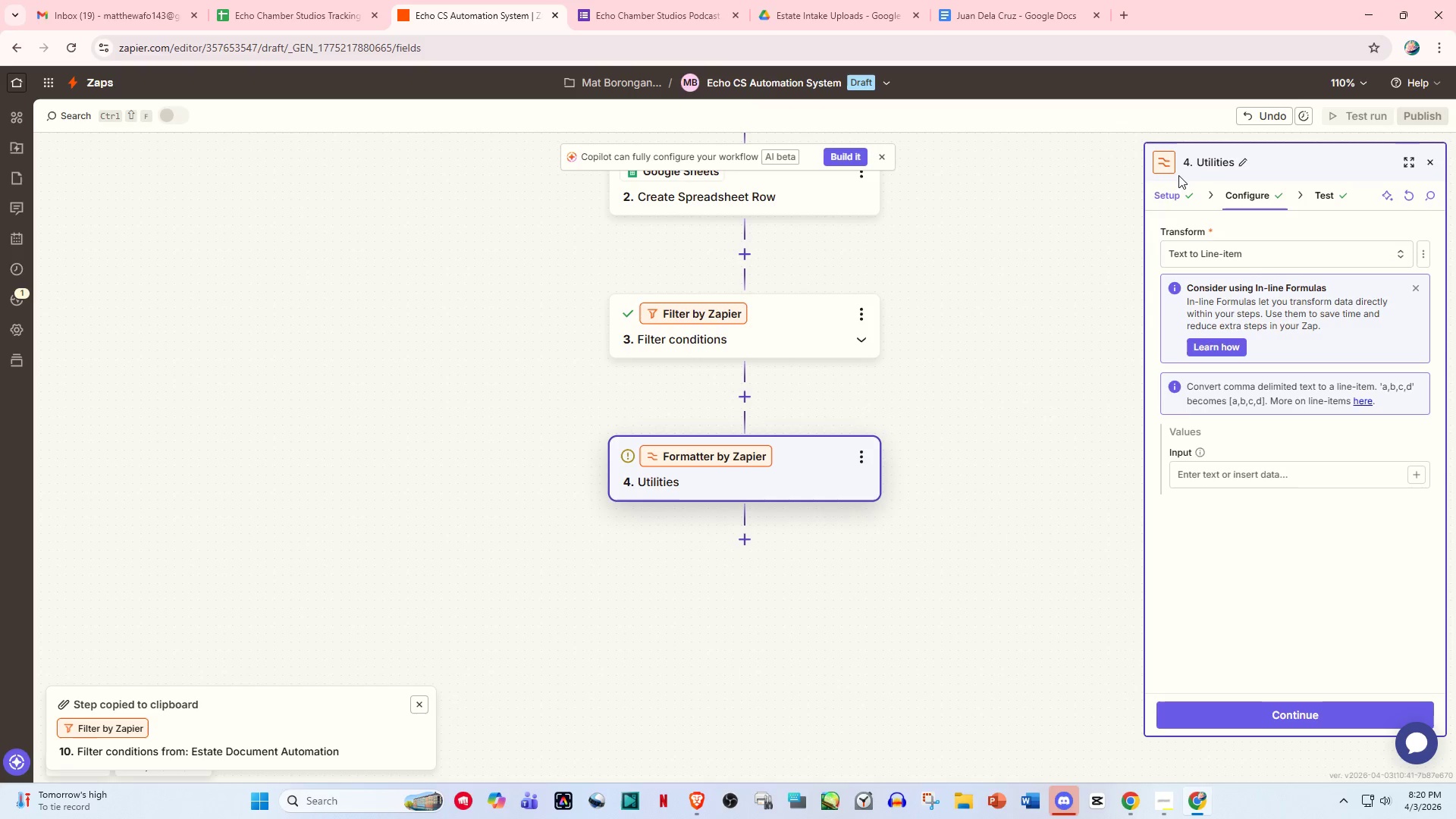 
left_click([1169, 197])
 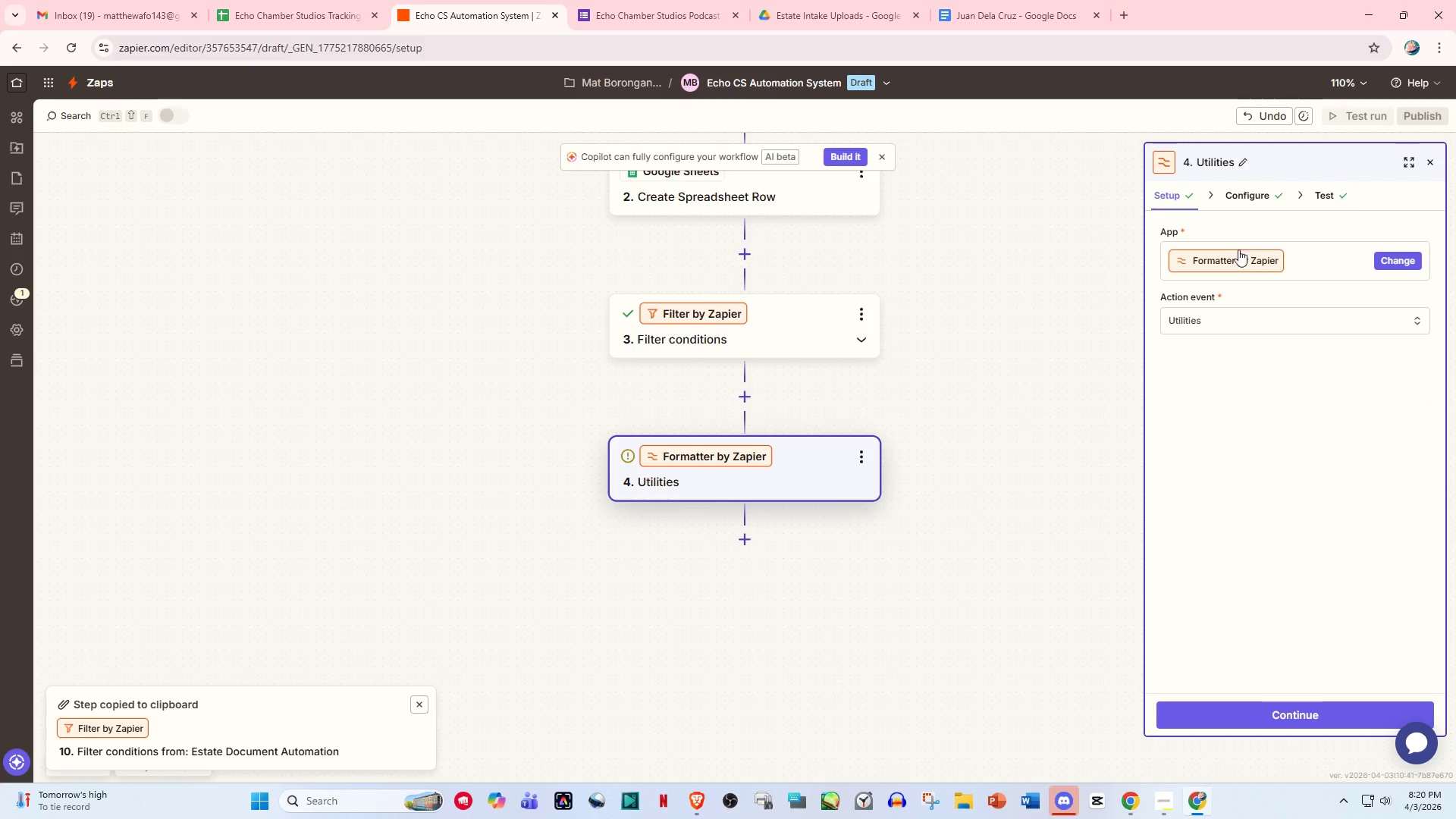 
left_click([1238, 260])
 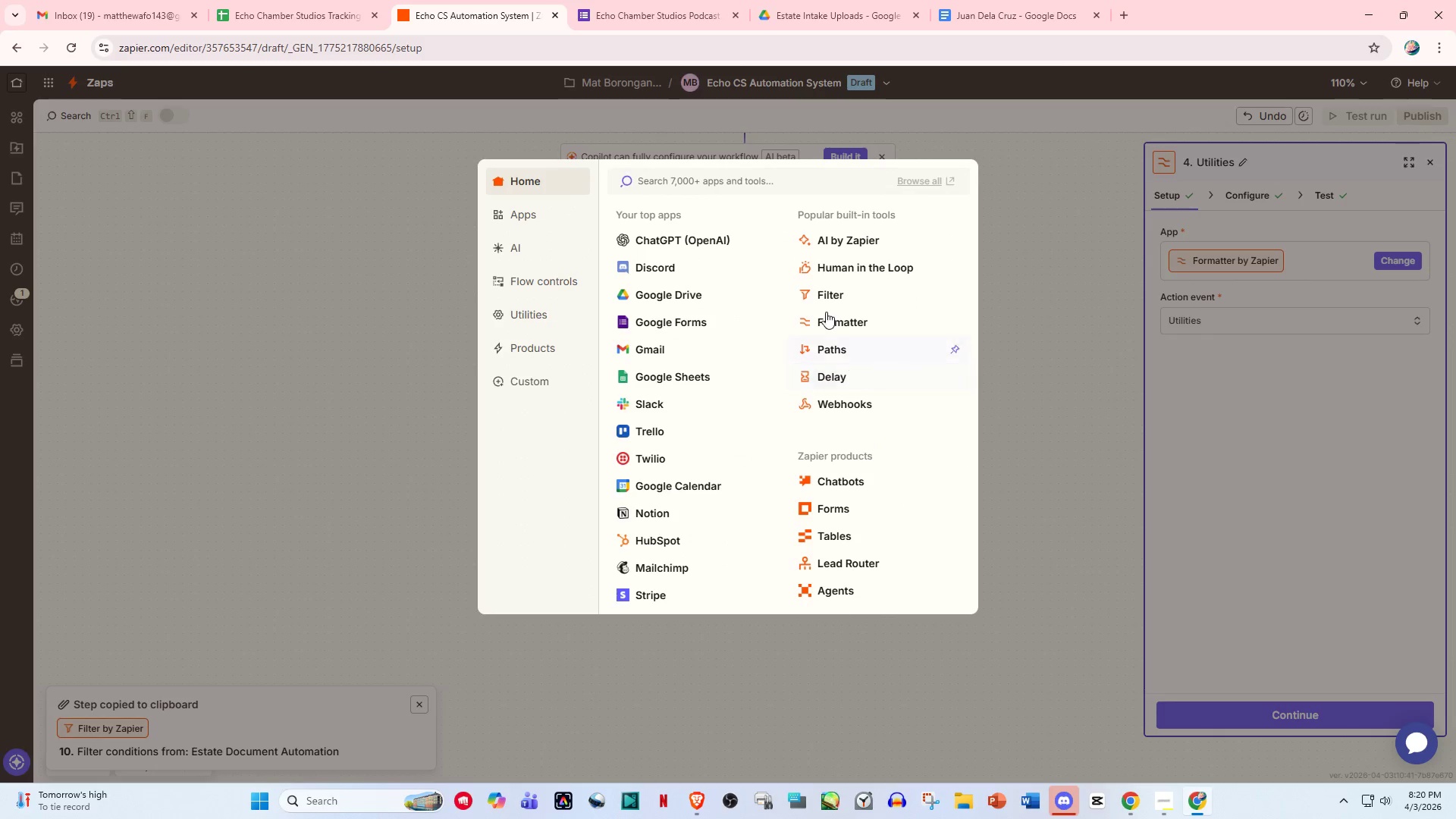 
left_click([828, 374])
 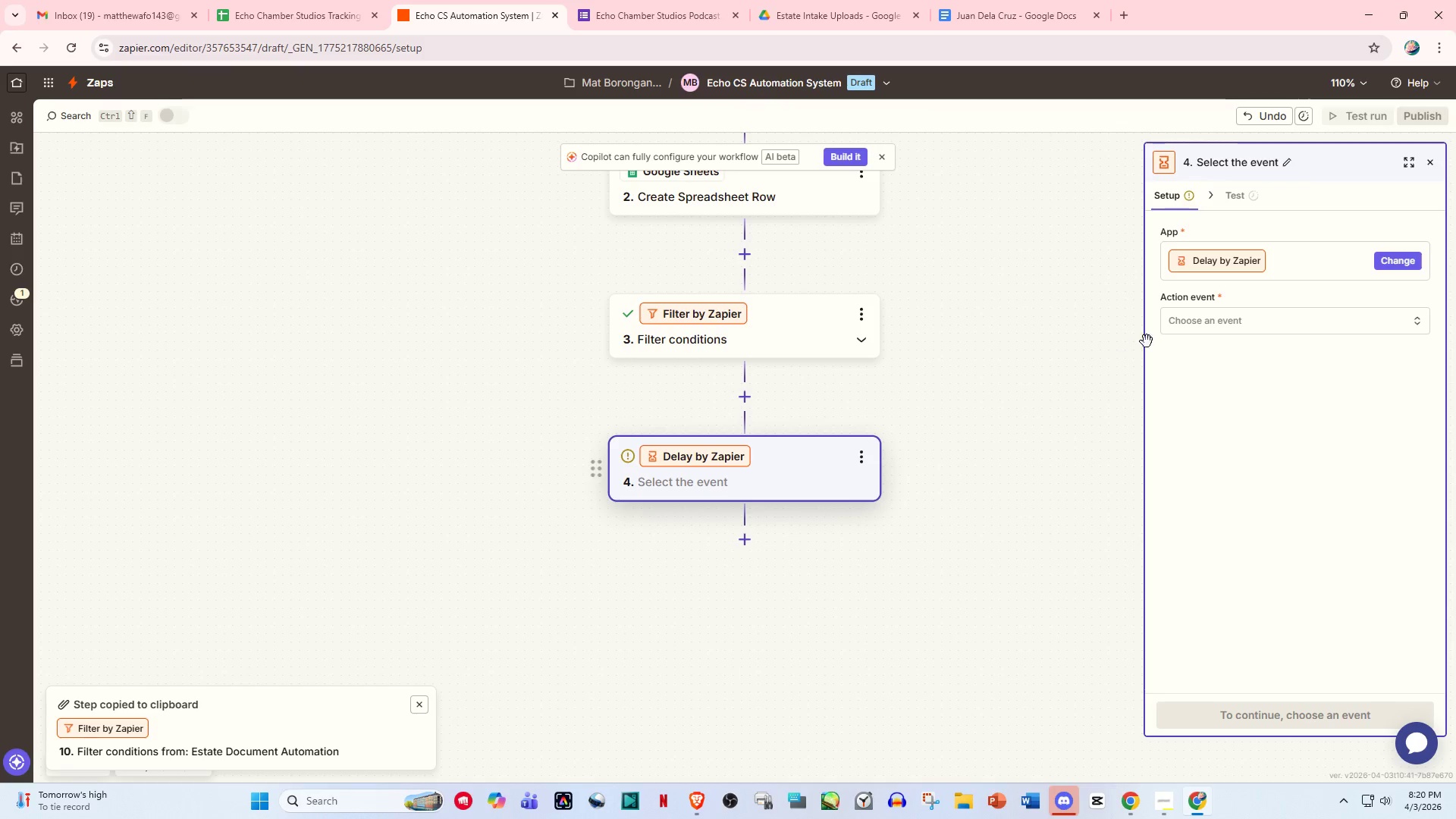 
left_click([1231, 311])
 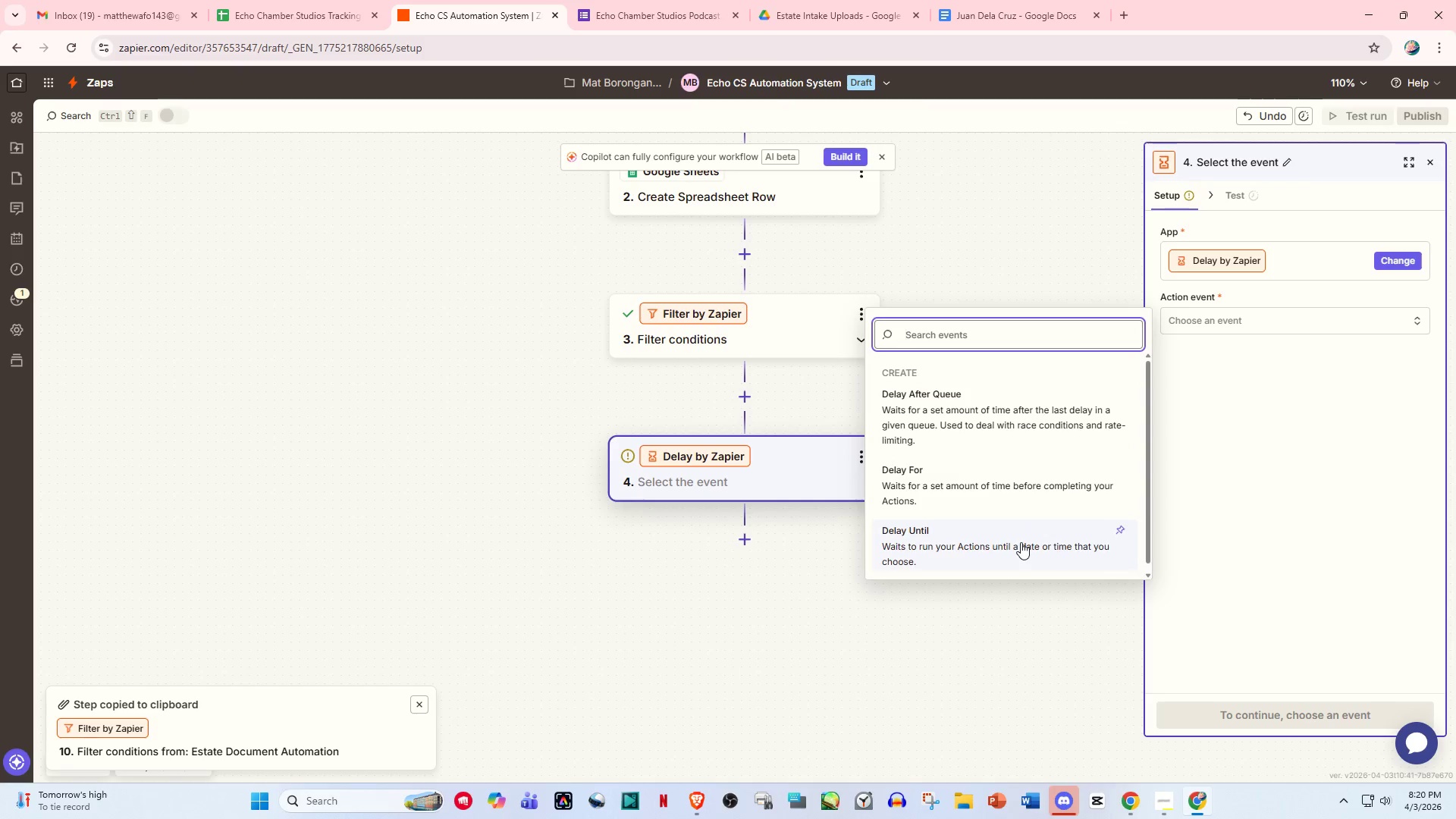 
wait(8.69)
 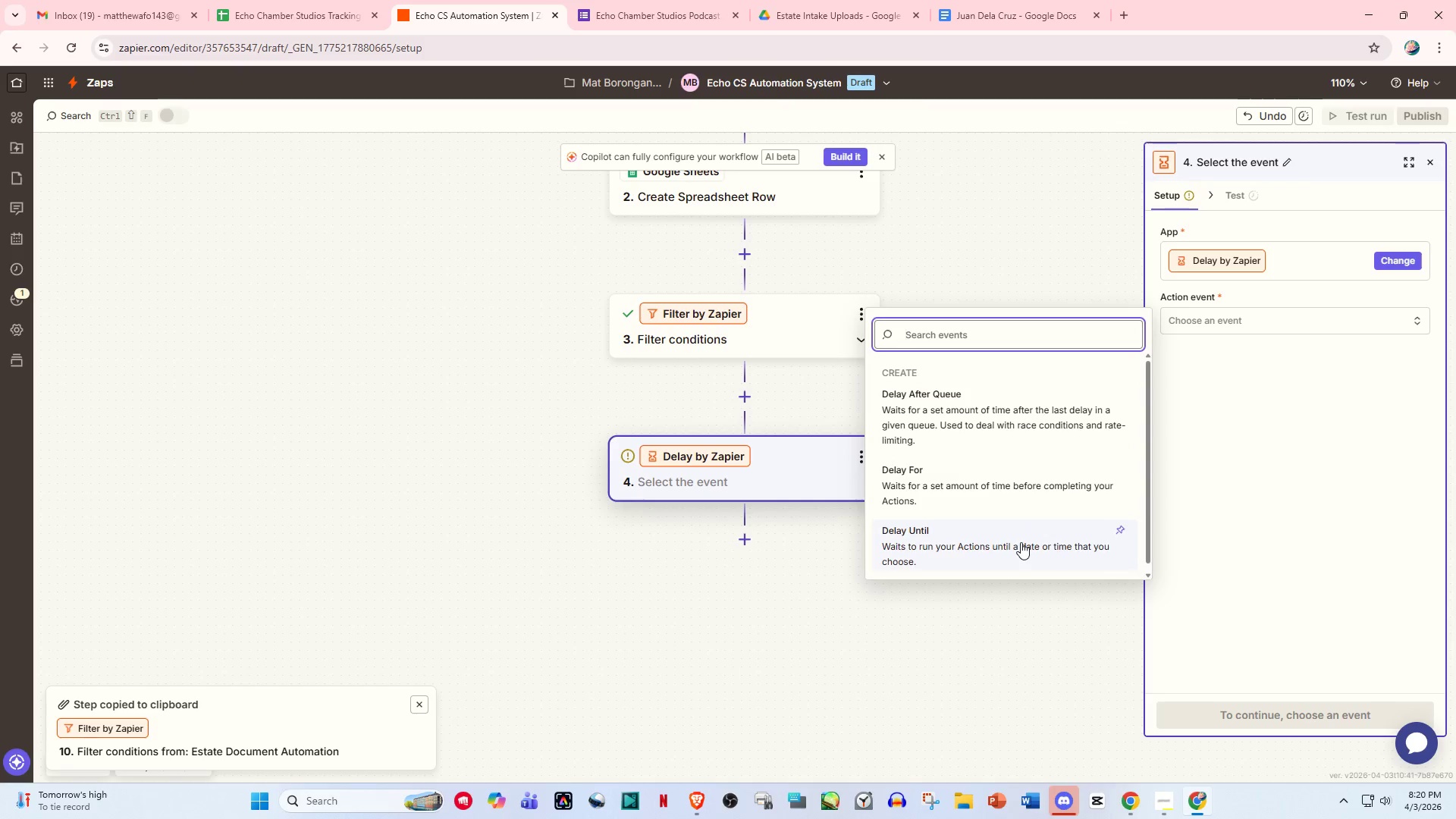 
left_click([1021, 542])
 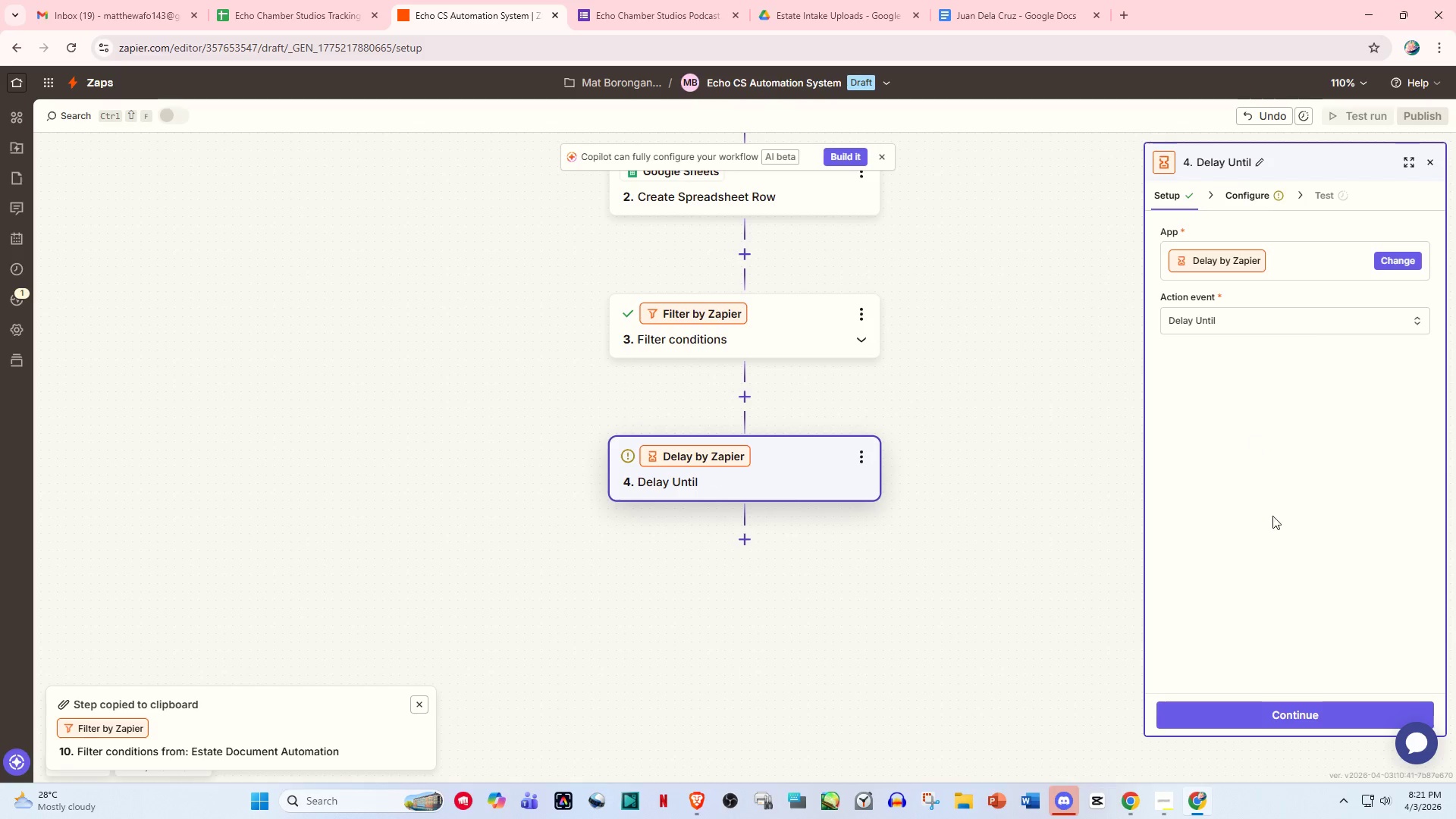 
left_click([1304, 704])
 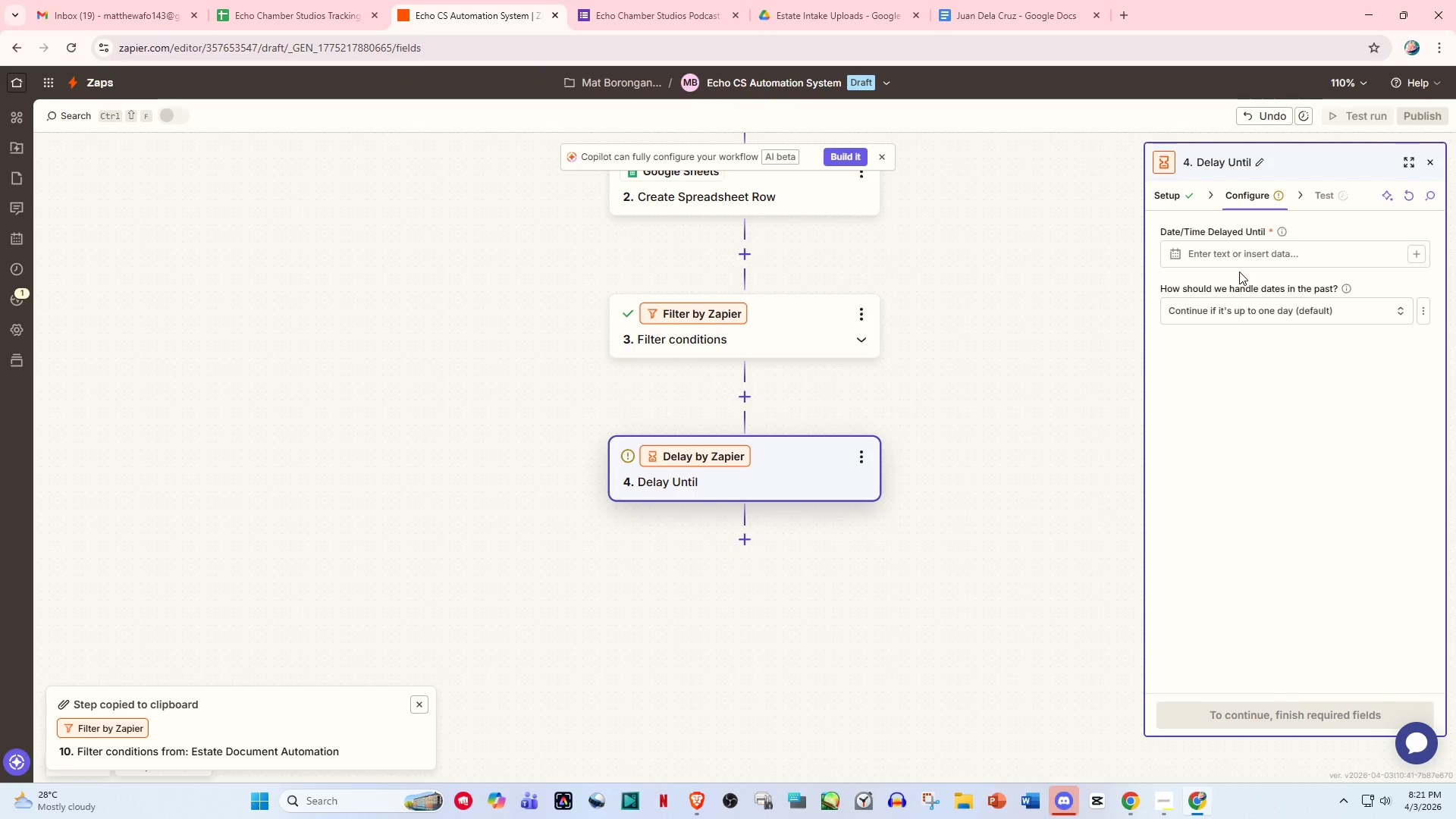 
wait(6.25)
 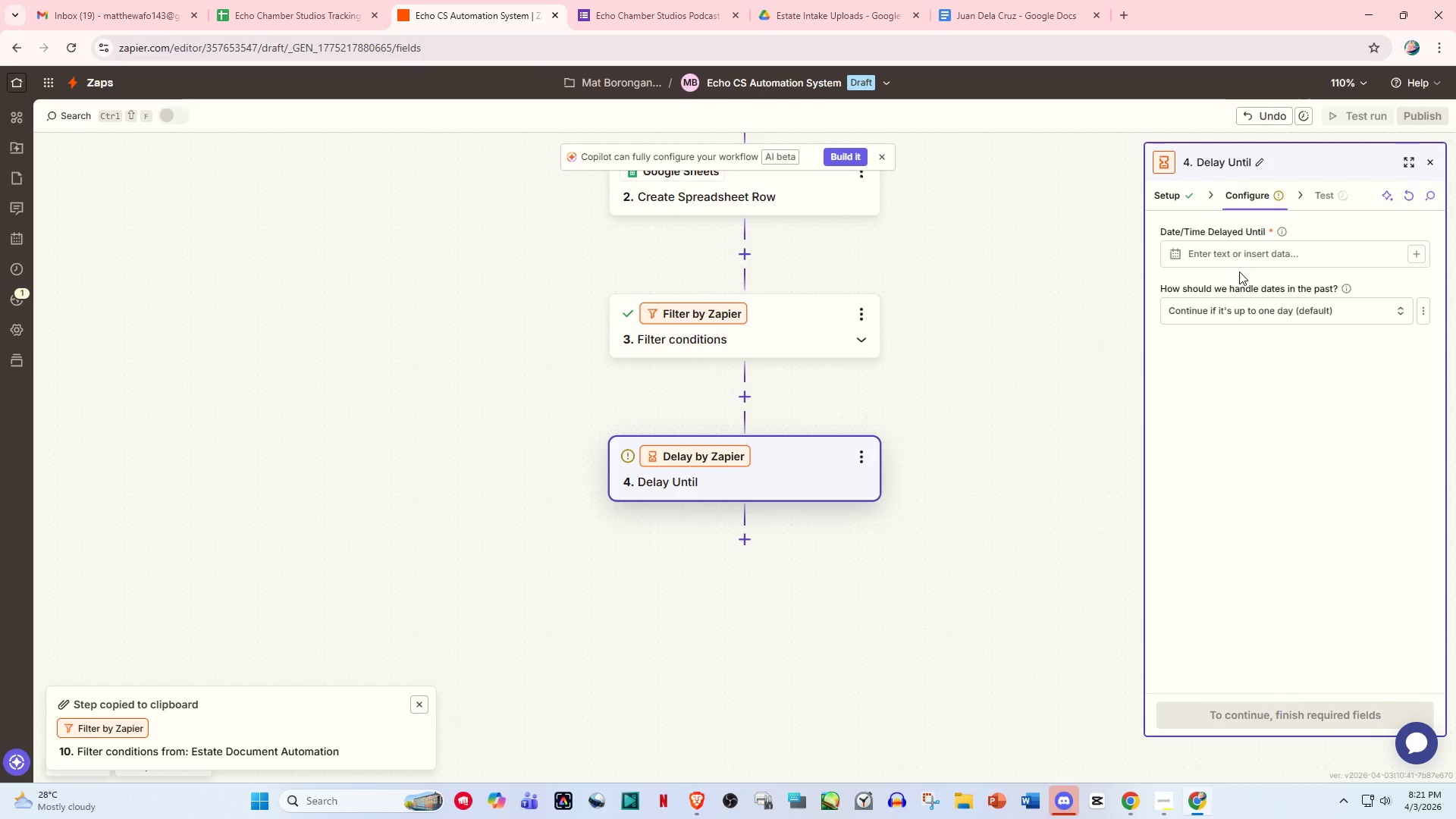 
left_click([1241, 257])
 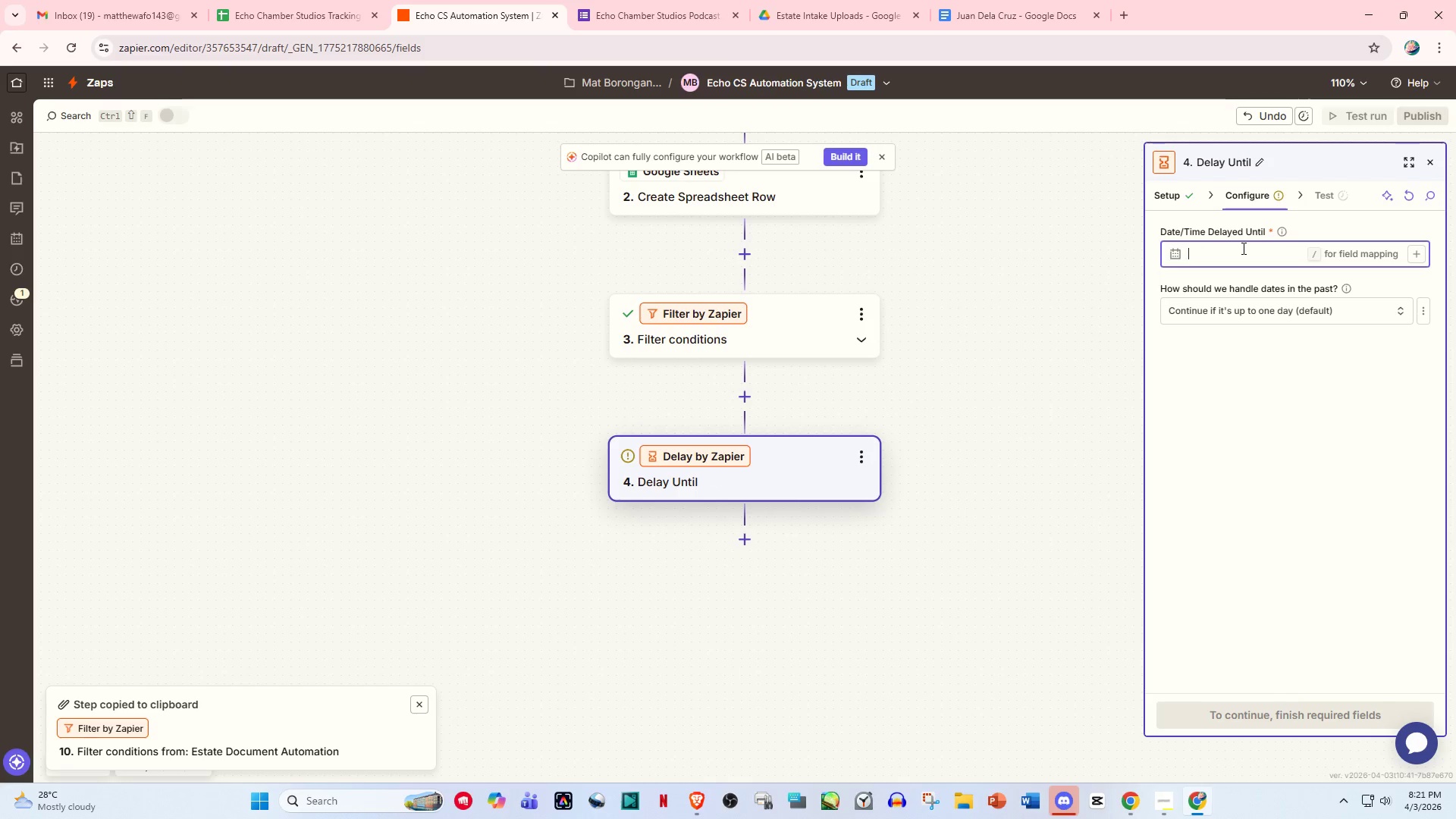 
key(Slash)
 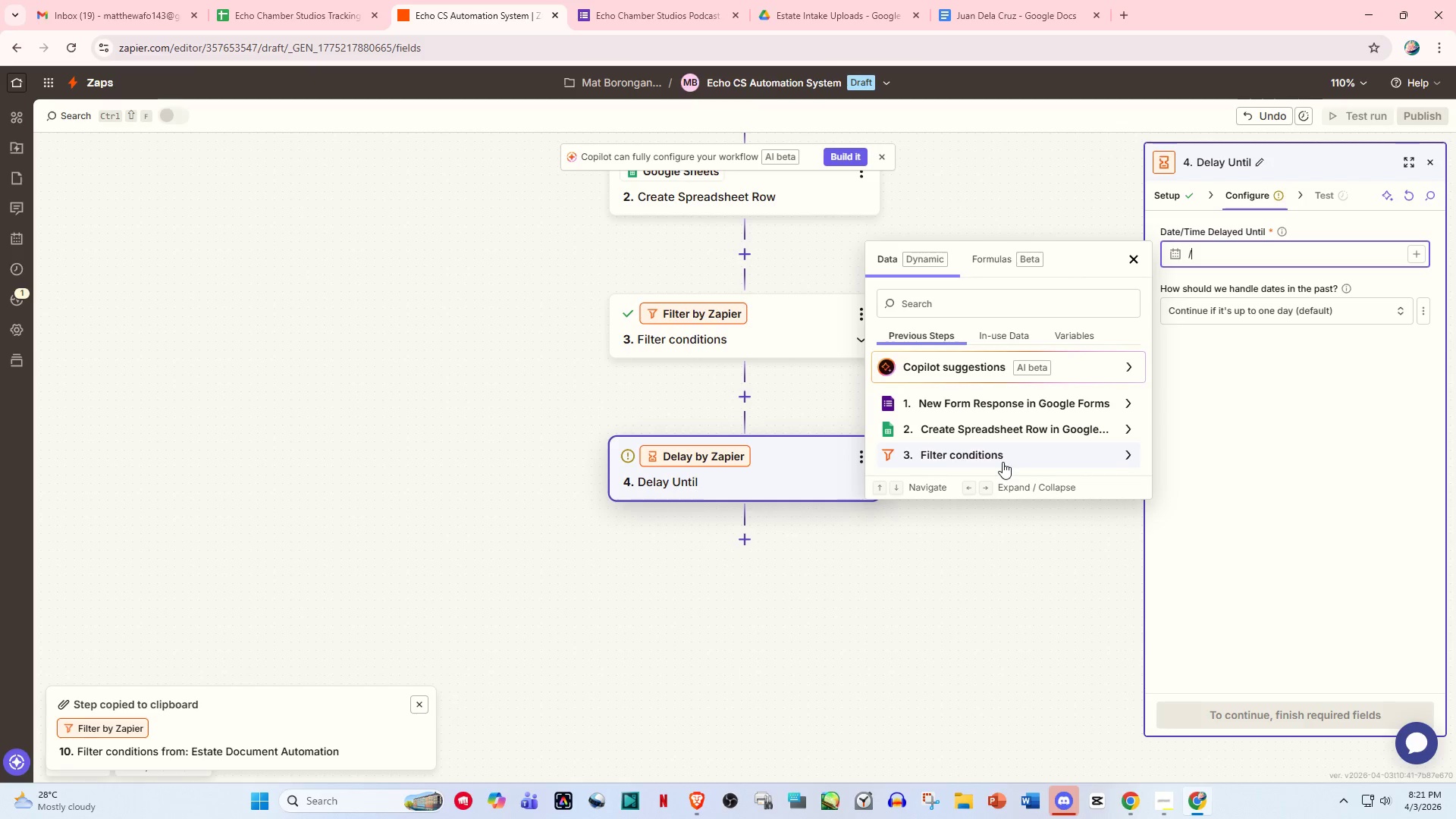 
left_click([1003, 462])
 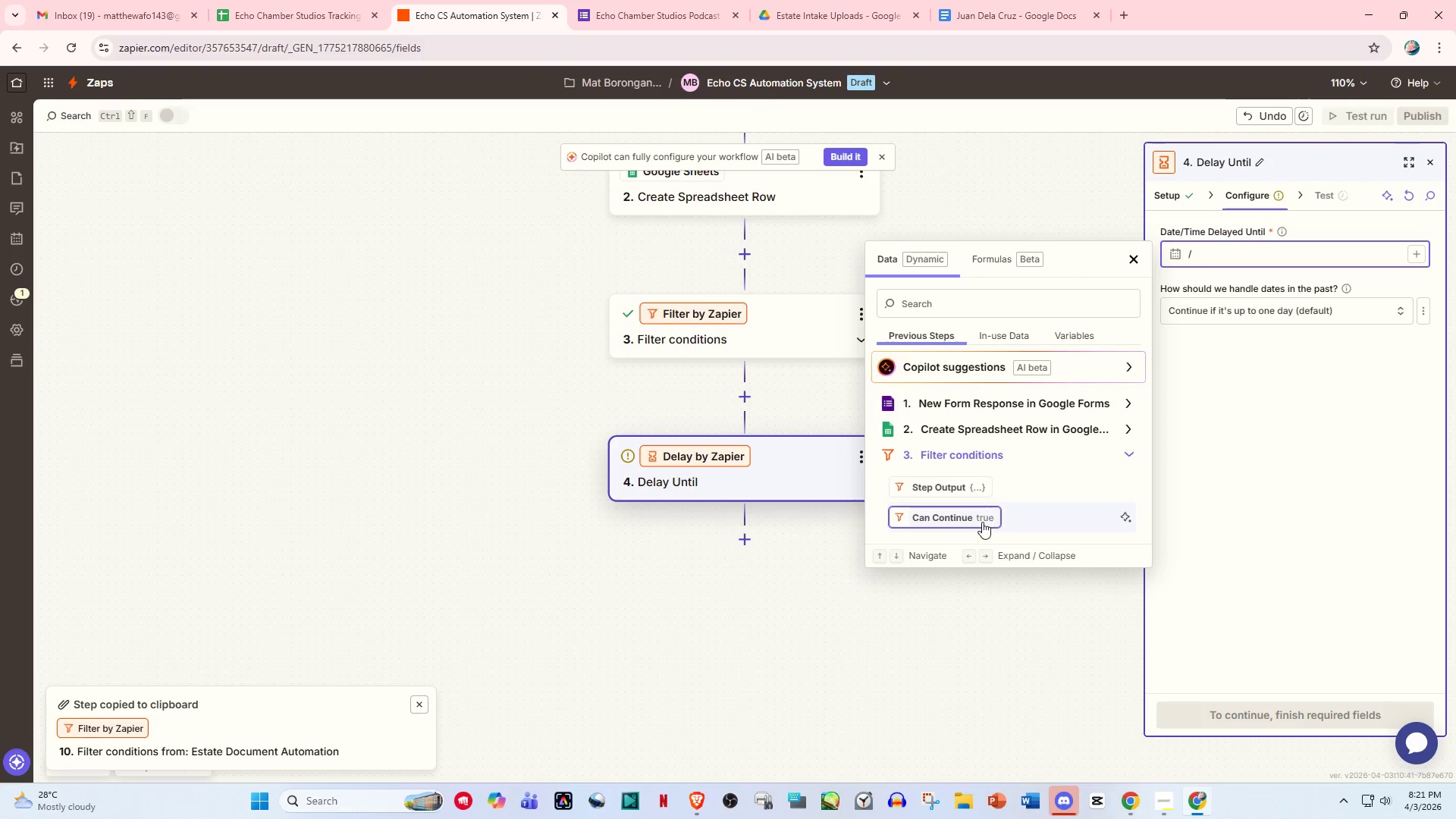 
scroll: coordinate [976, 527], scroll_direction: down, amount: 2.0
 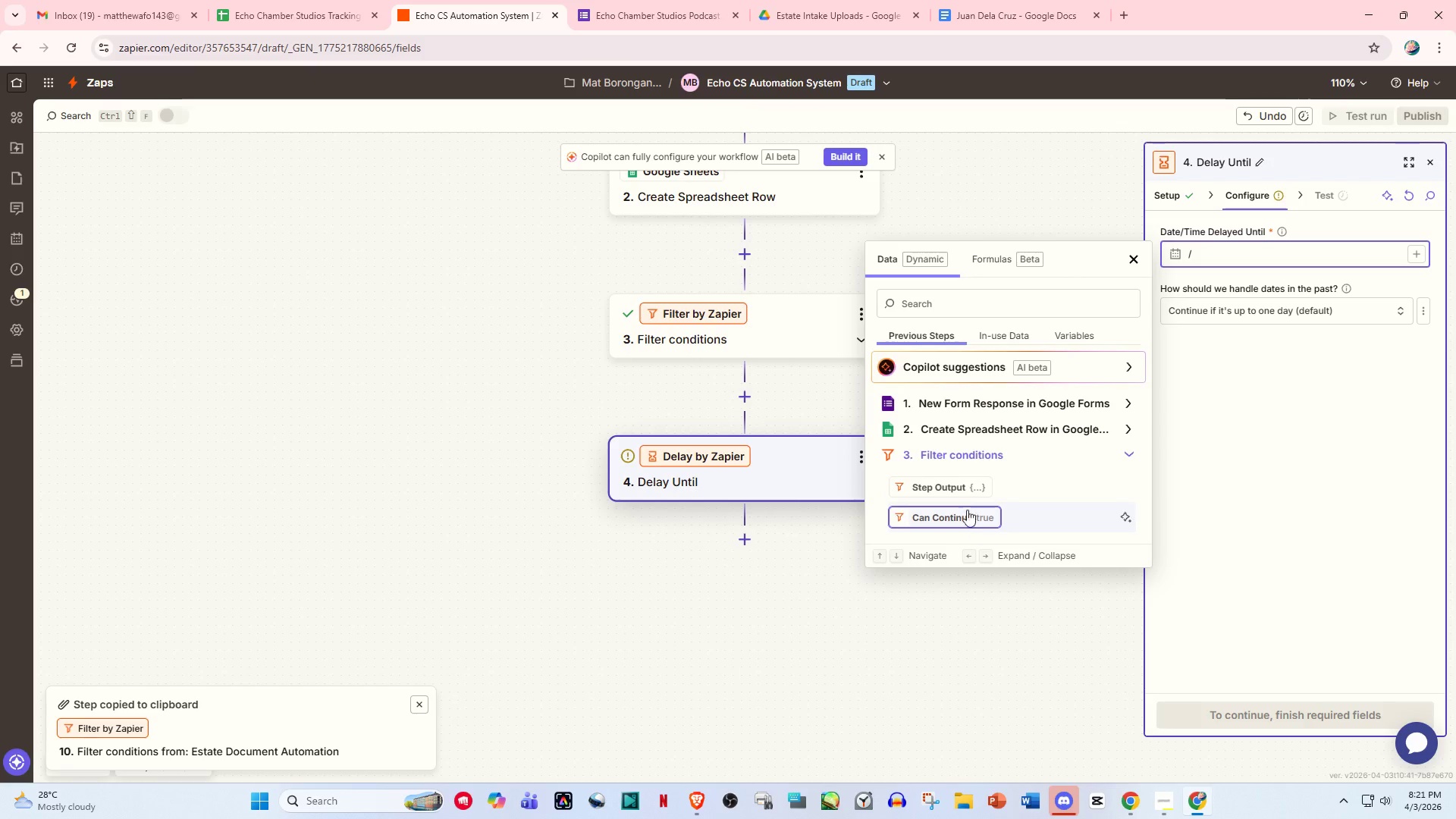 
mouse_move([953, 492])
 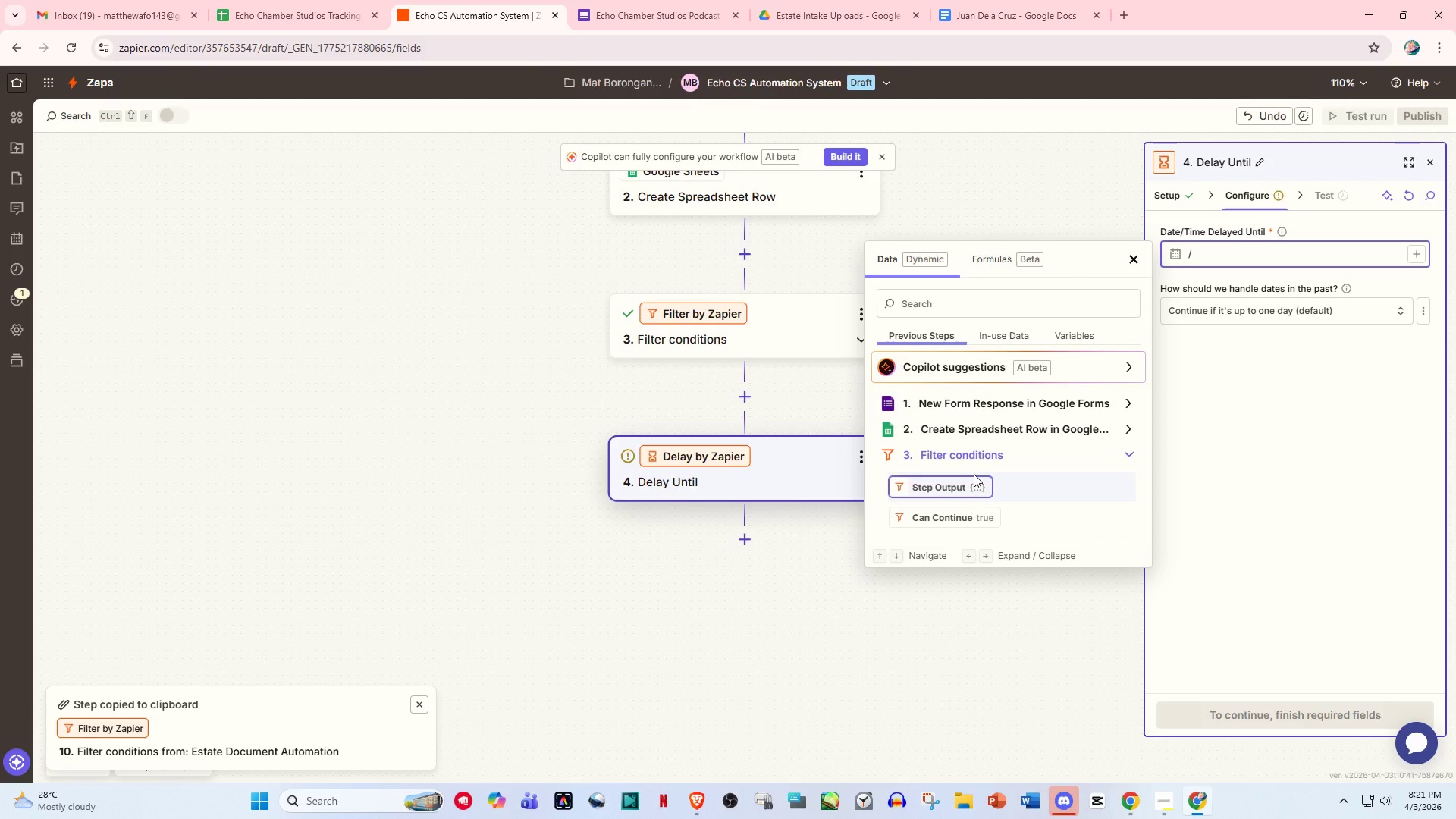 
scroll: coordinate [960, 491], scroll_direction: down, amount: 3.0
 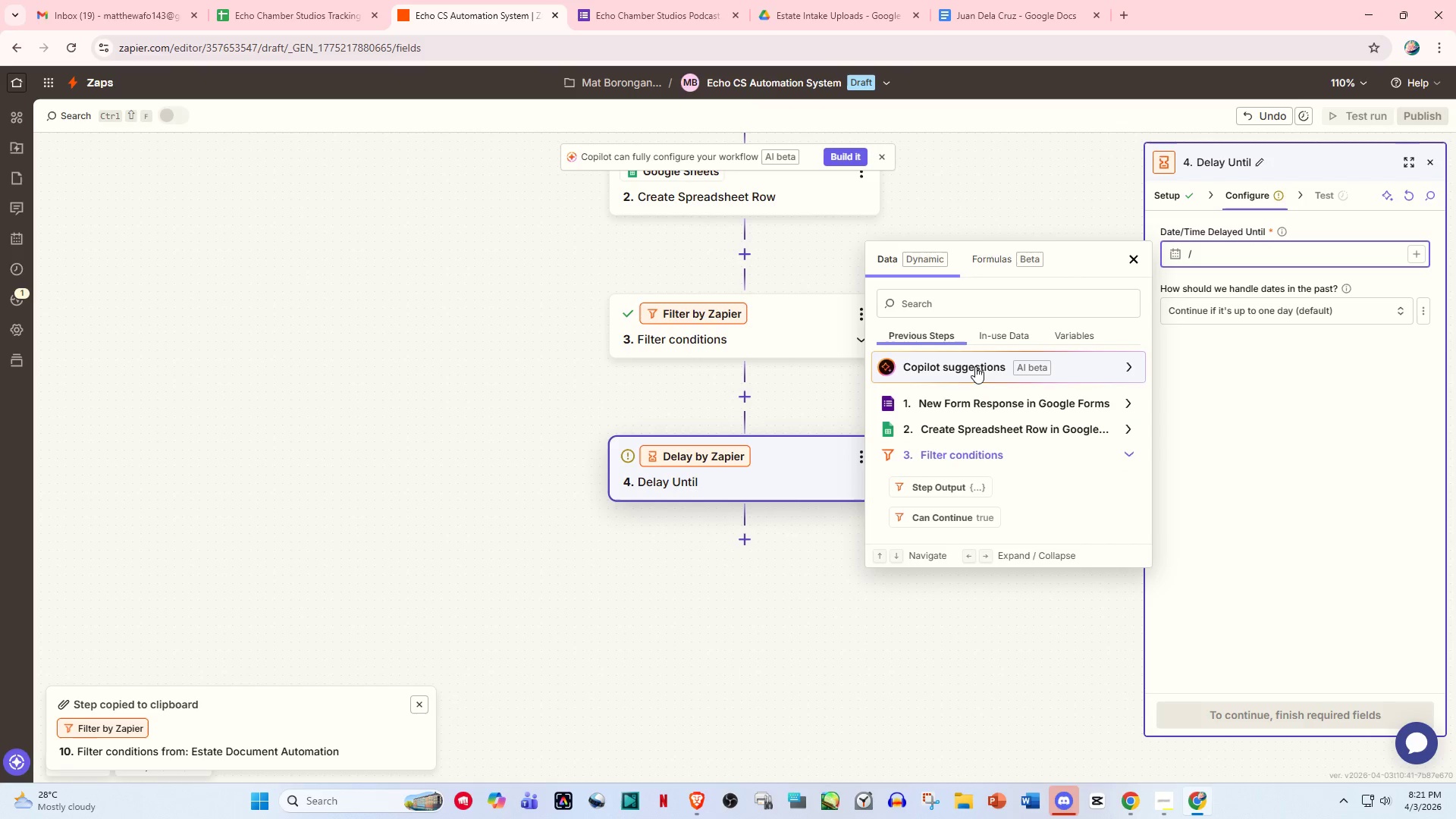 
left_click([993, 339])
 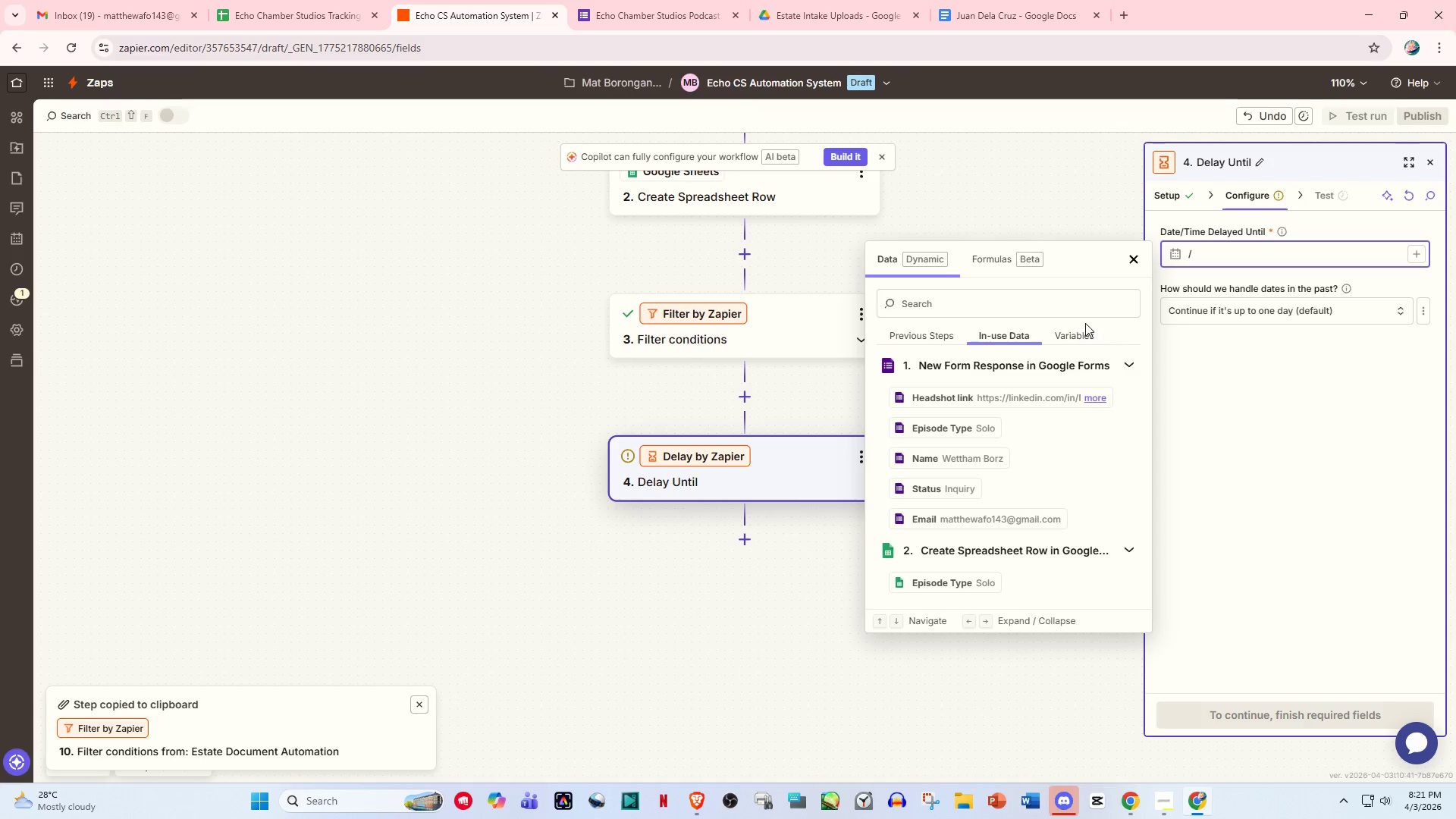 
double_click([1082, 329])
 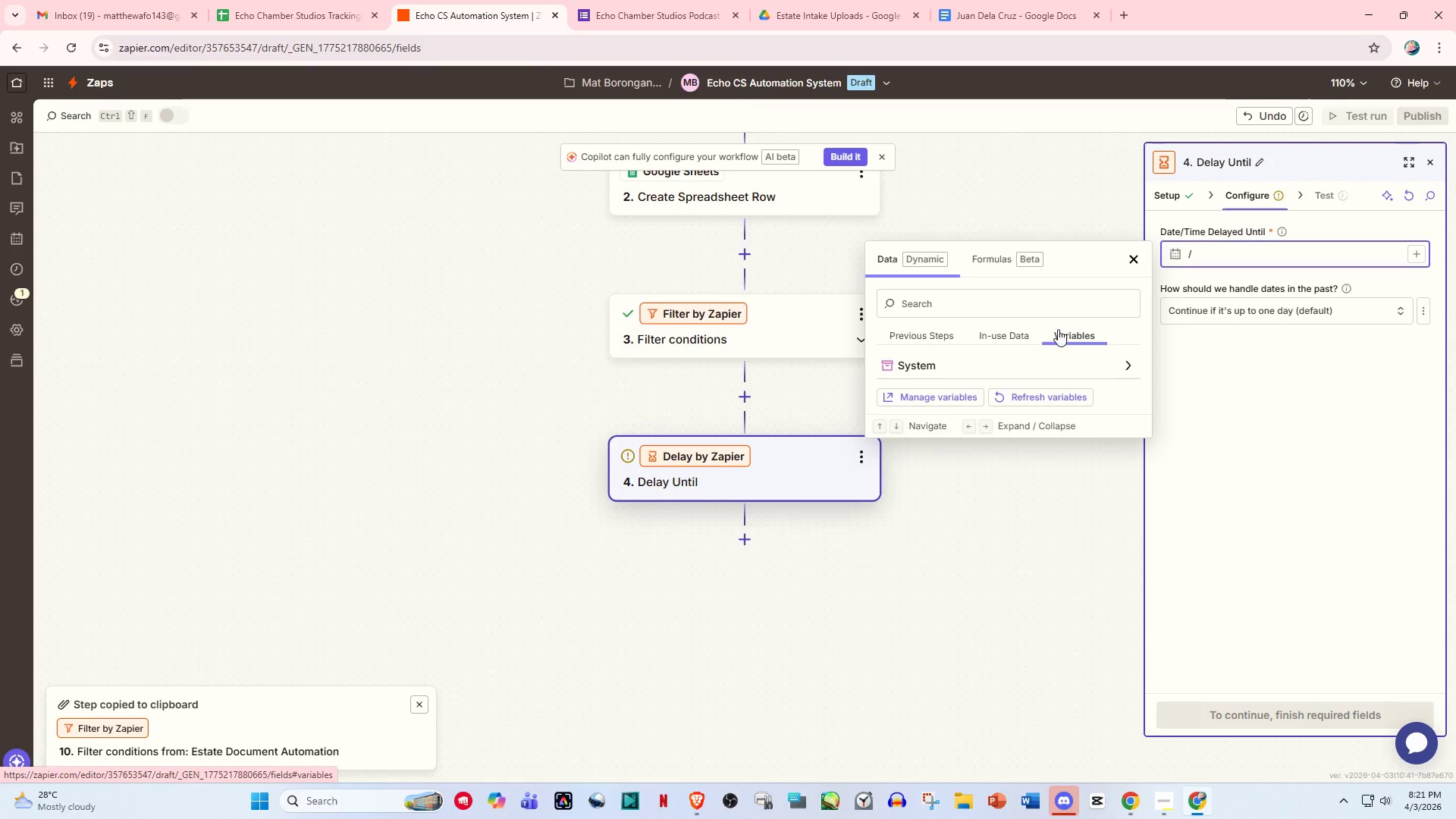 
left_click([1010, 335])
 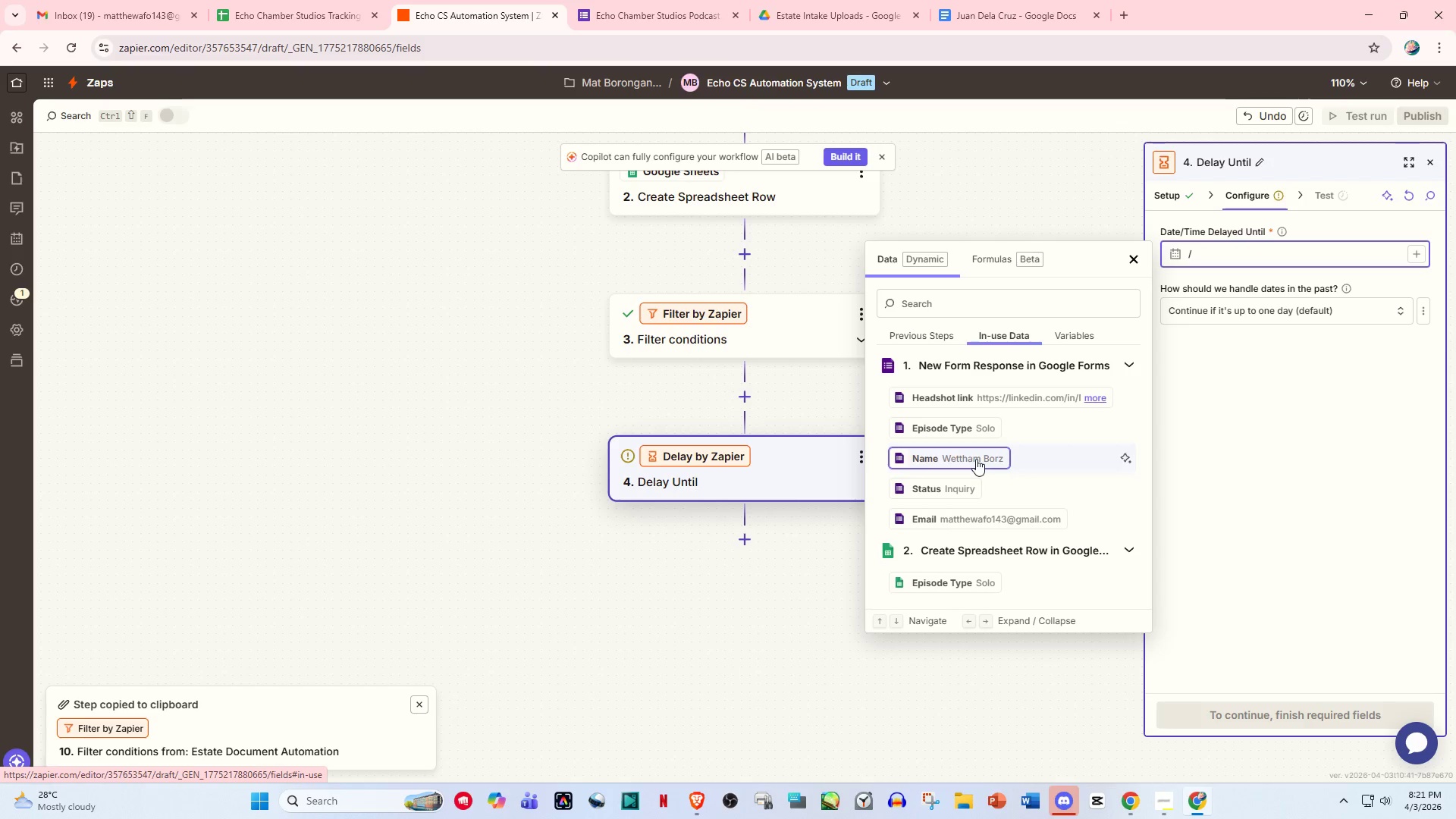 
scroll: coordinate [1008, 532], scroll_direction: down, amount: 2.0
 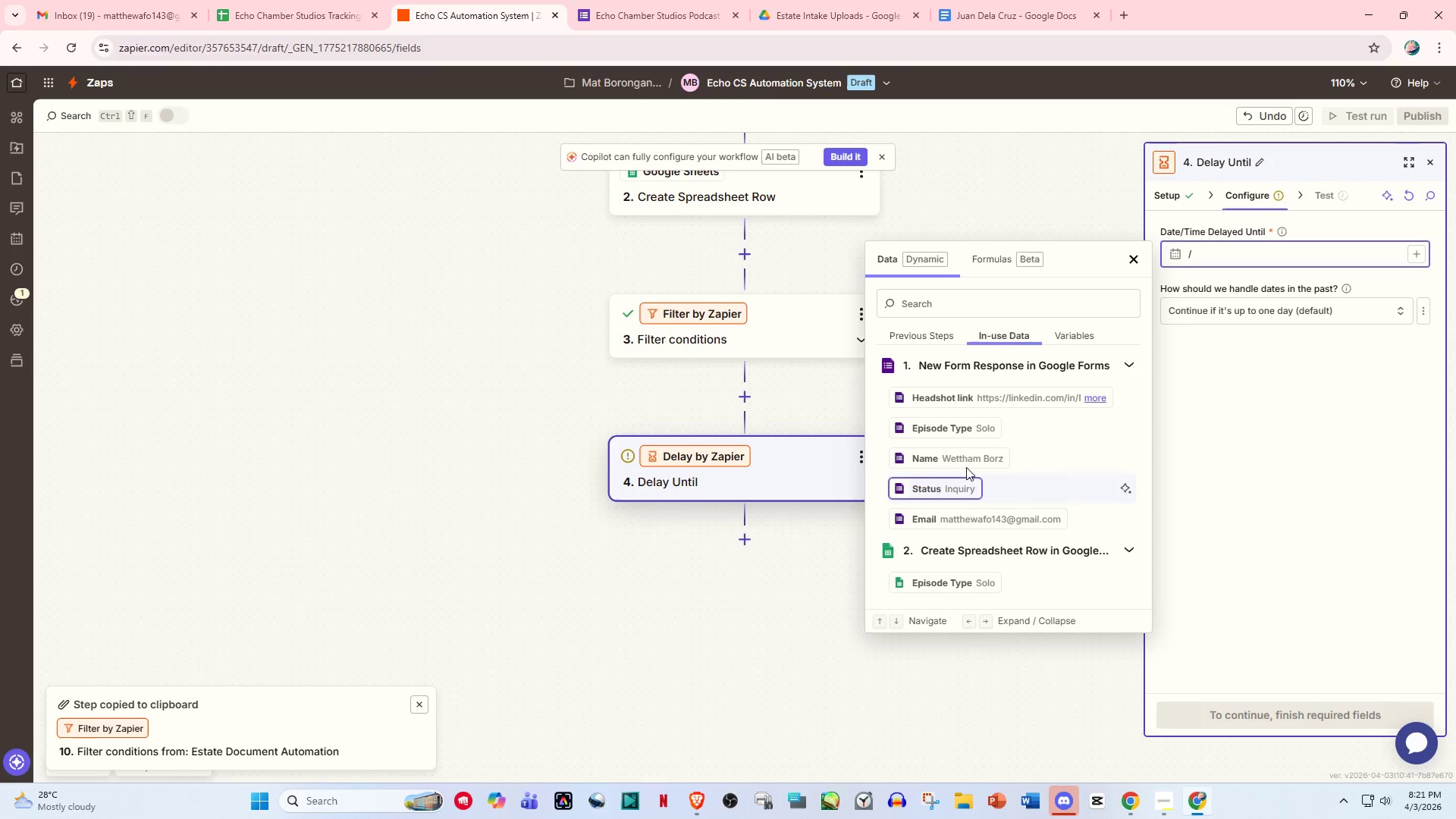 
scroll: coordinate [986, 454], scroll_direction: up, amount: 1.0
 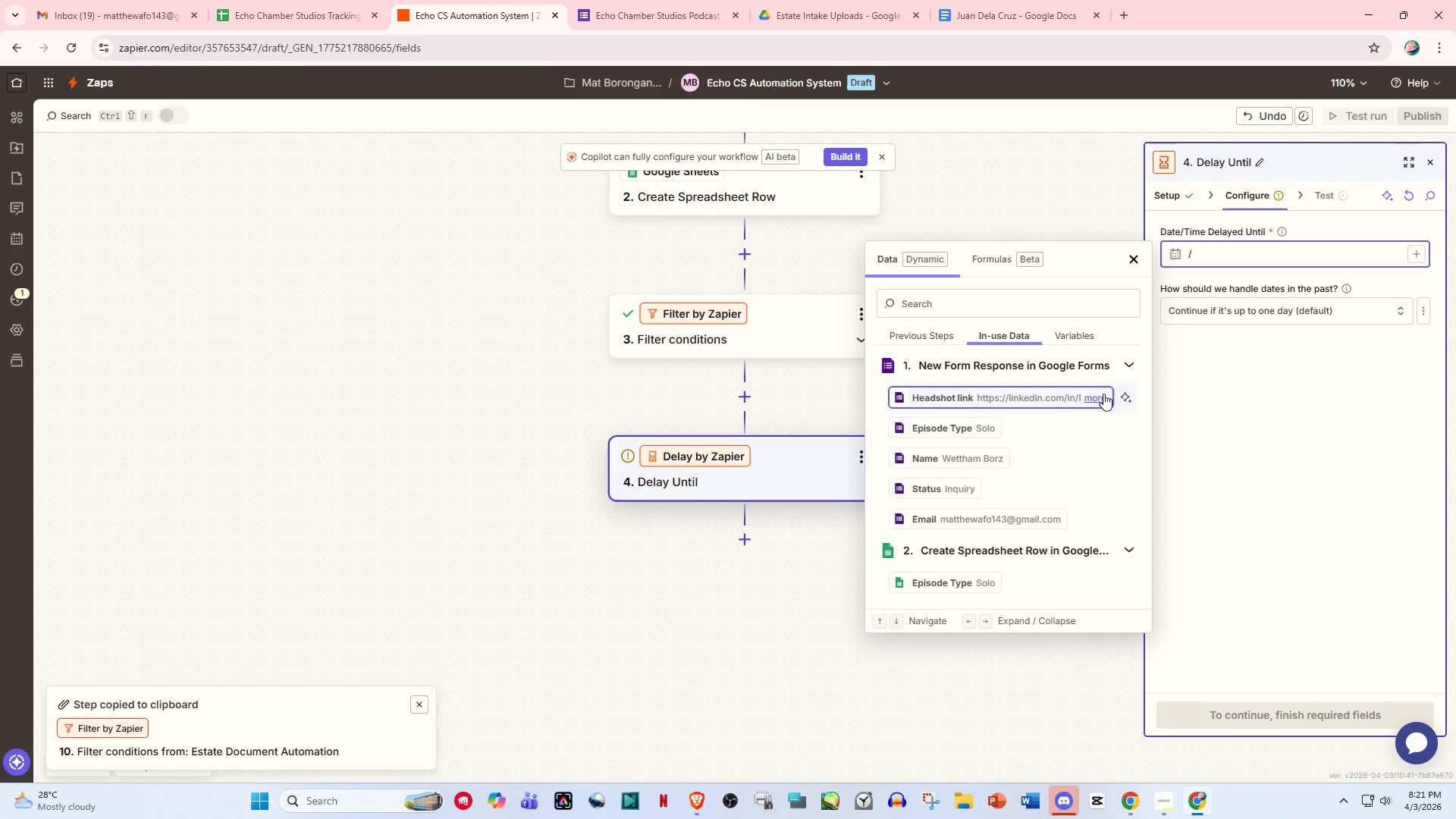 
left_click([1103, 394])
 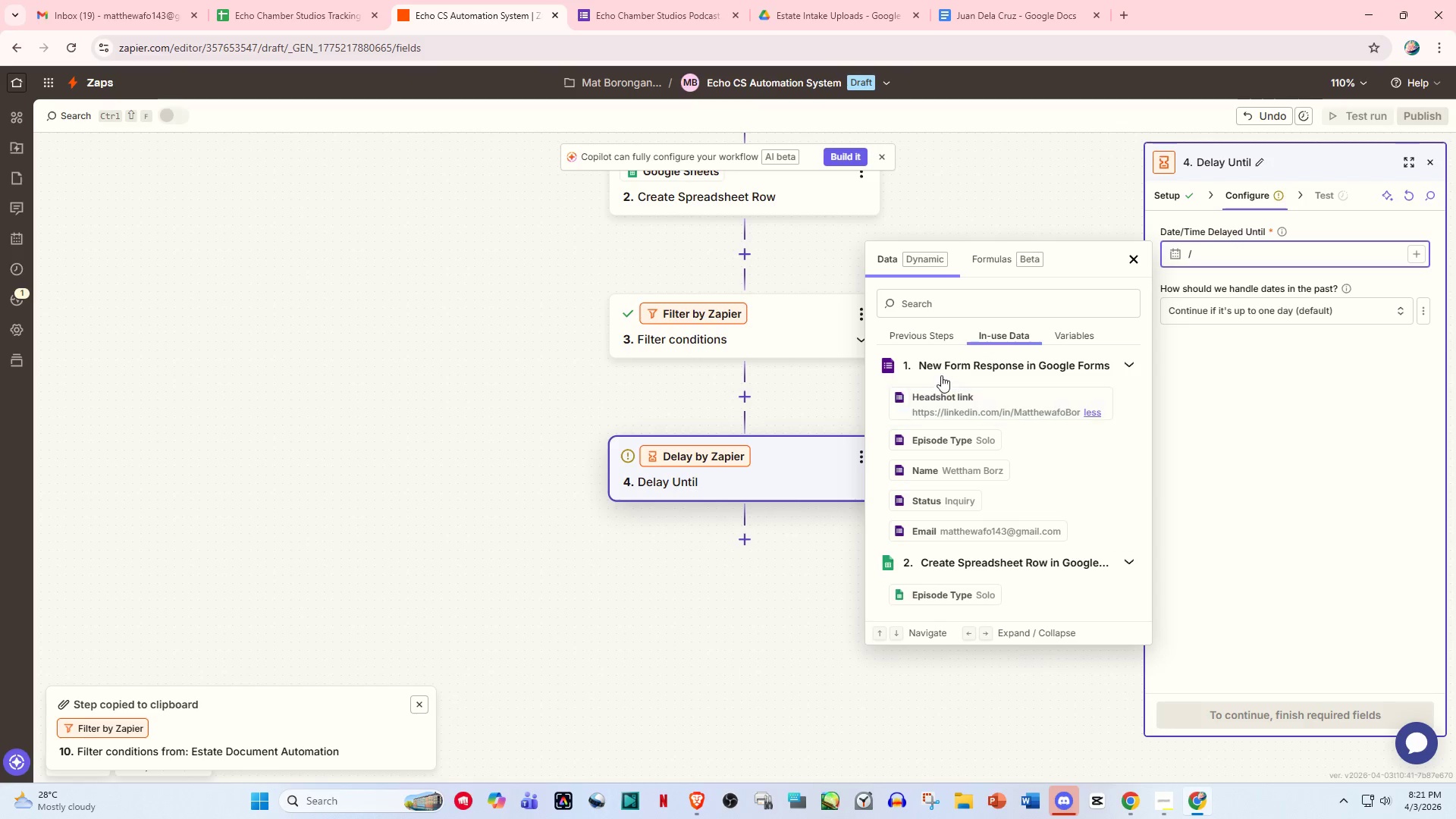 
left_click([924, 339])
 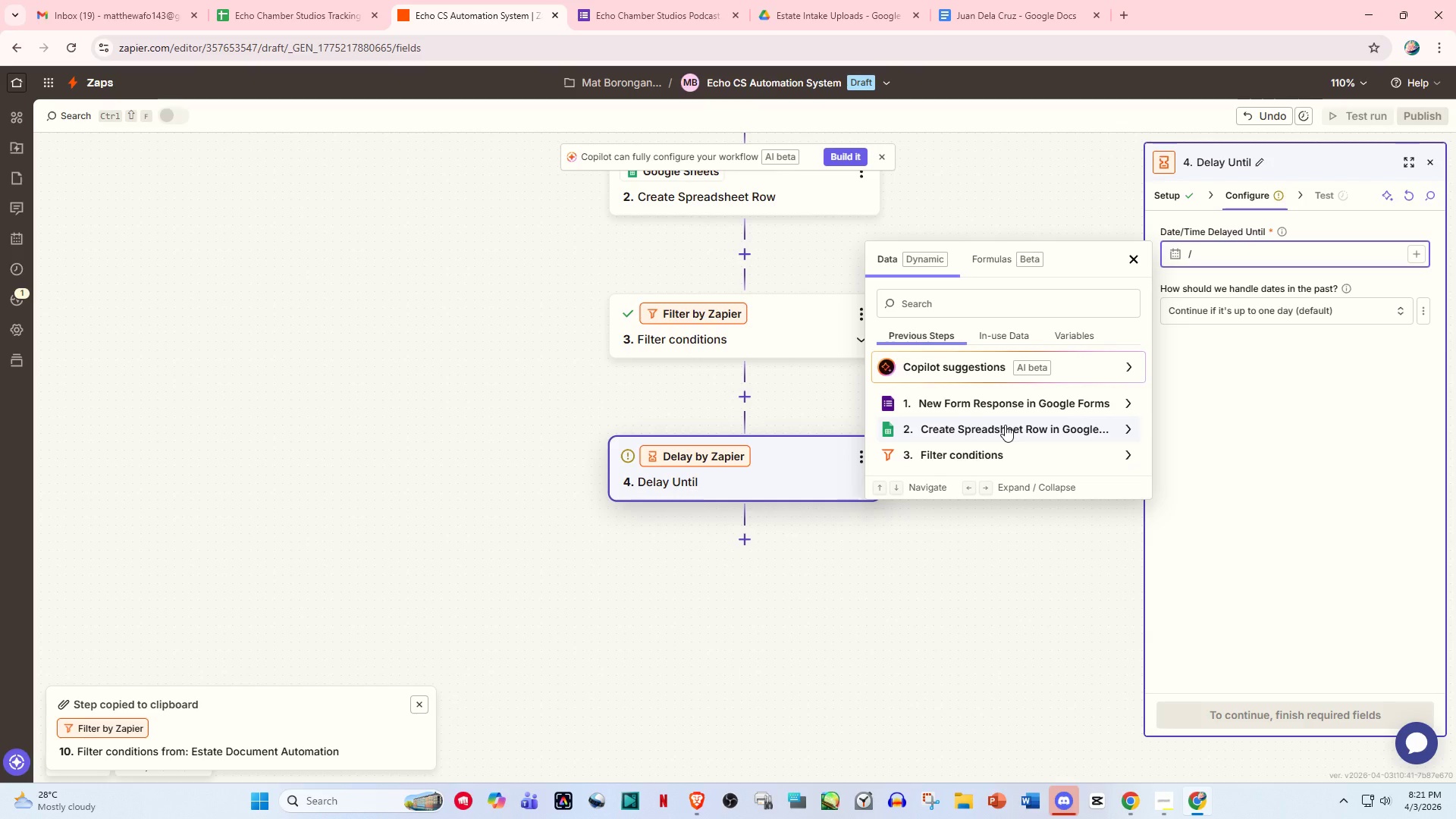 
left_click([1005, 425])
 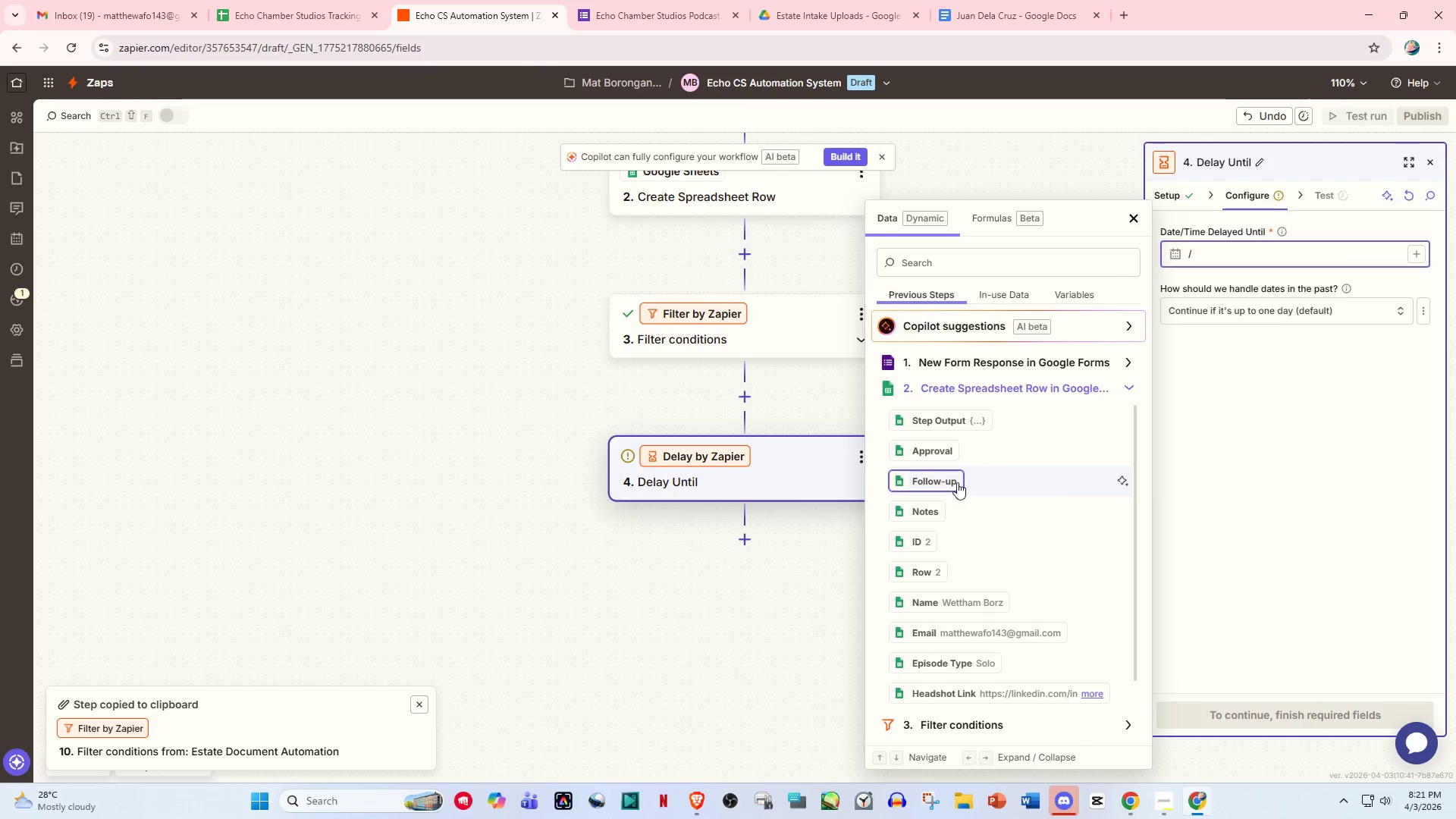 
wait(8.58)
 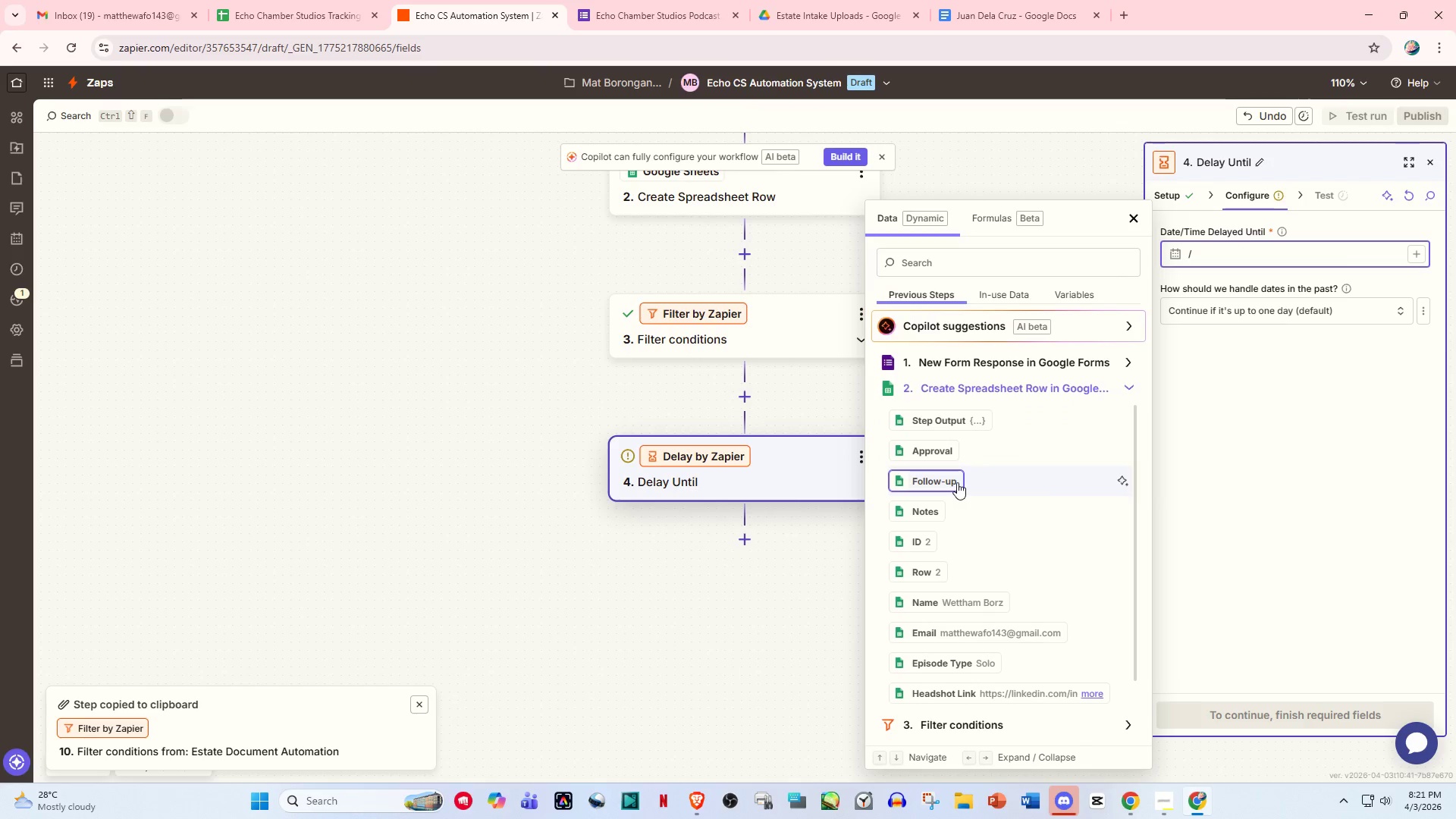 
left_click([946, 457])
 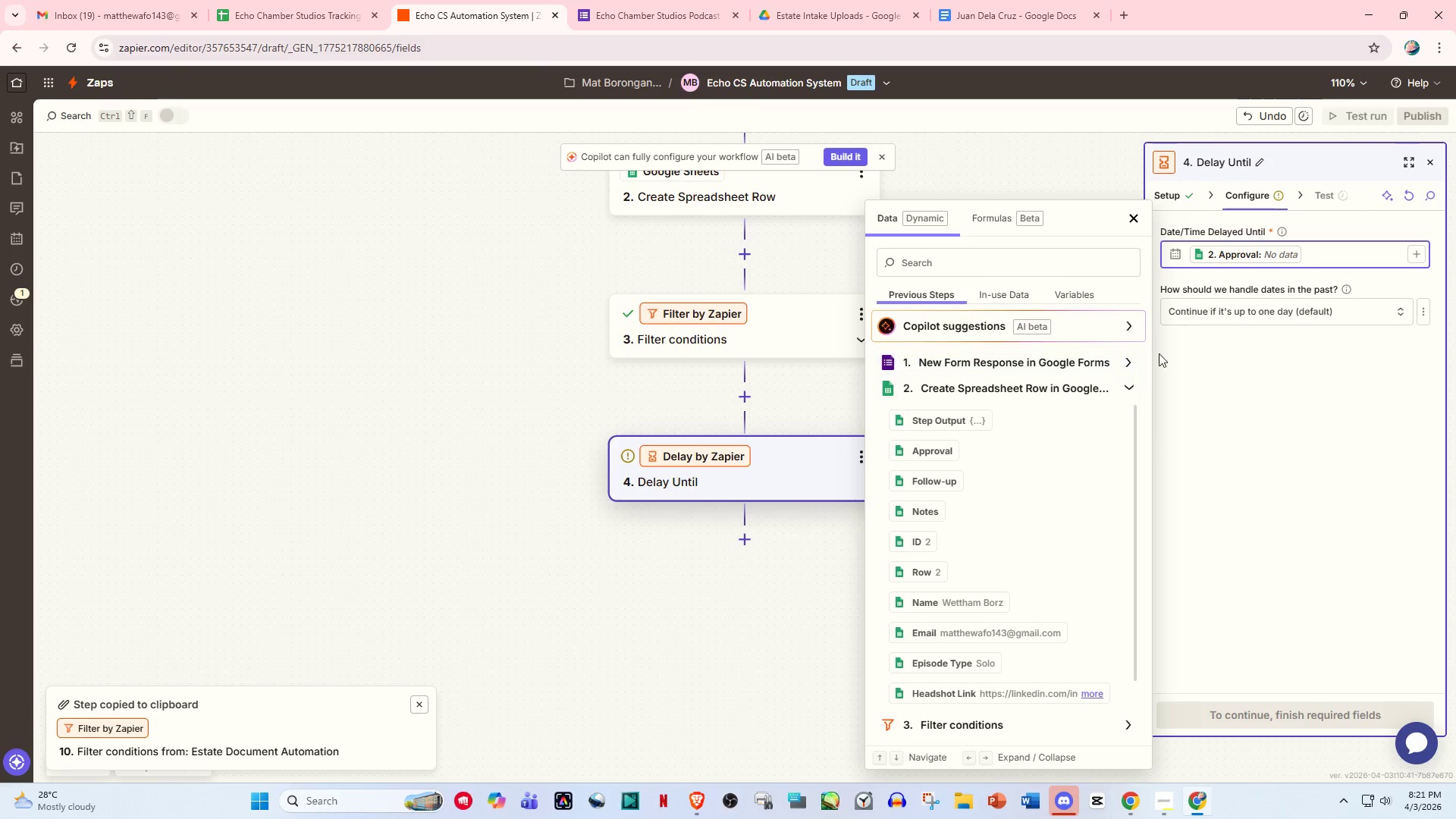 
wait(5.53)
 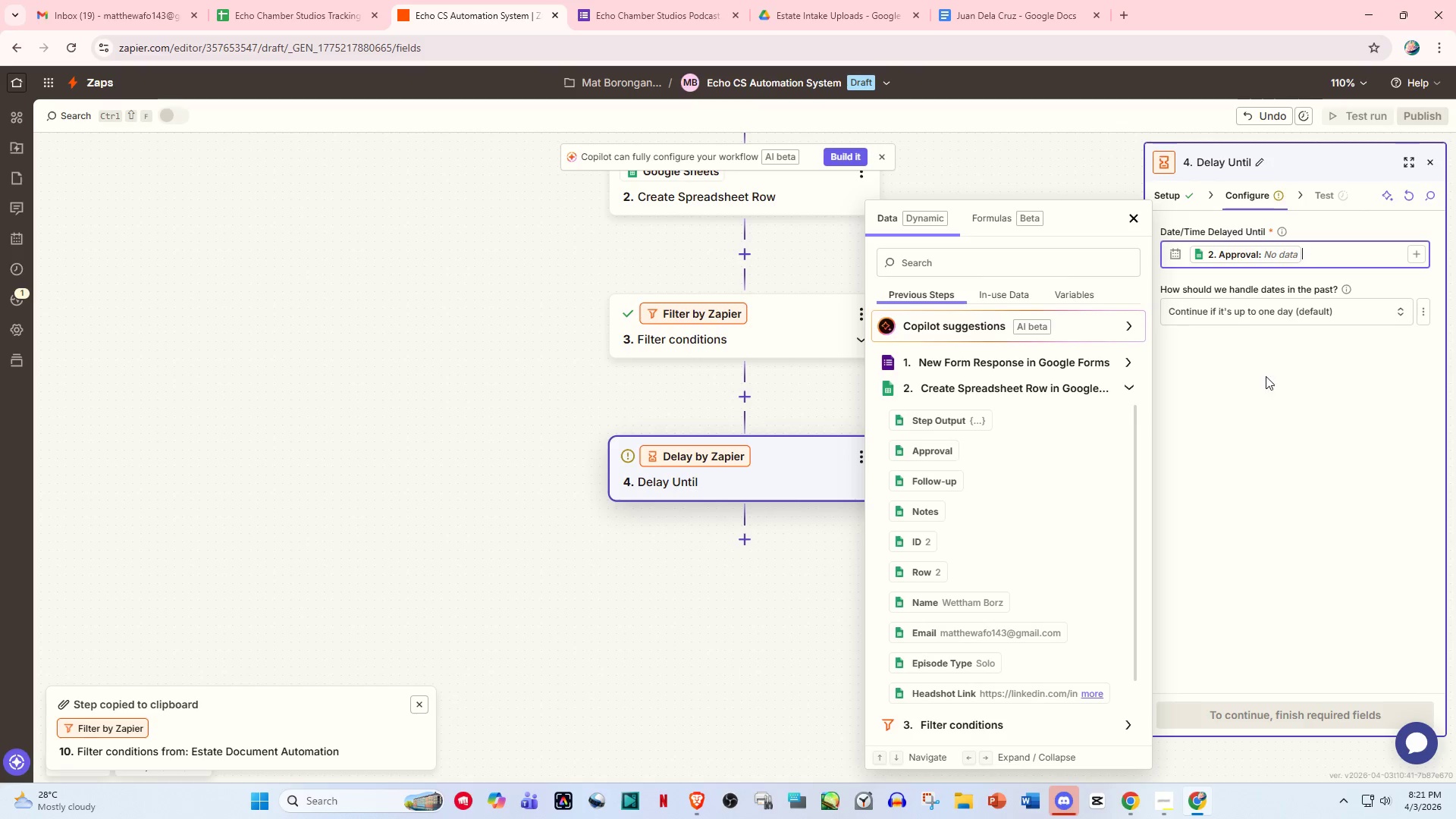 
key(Backspace)
 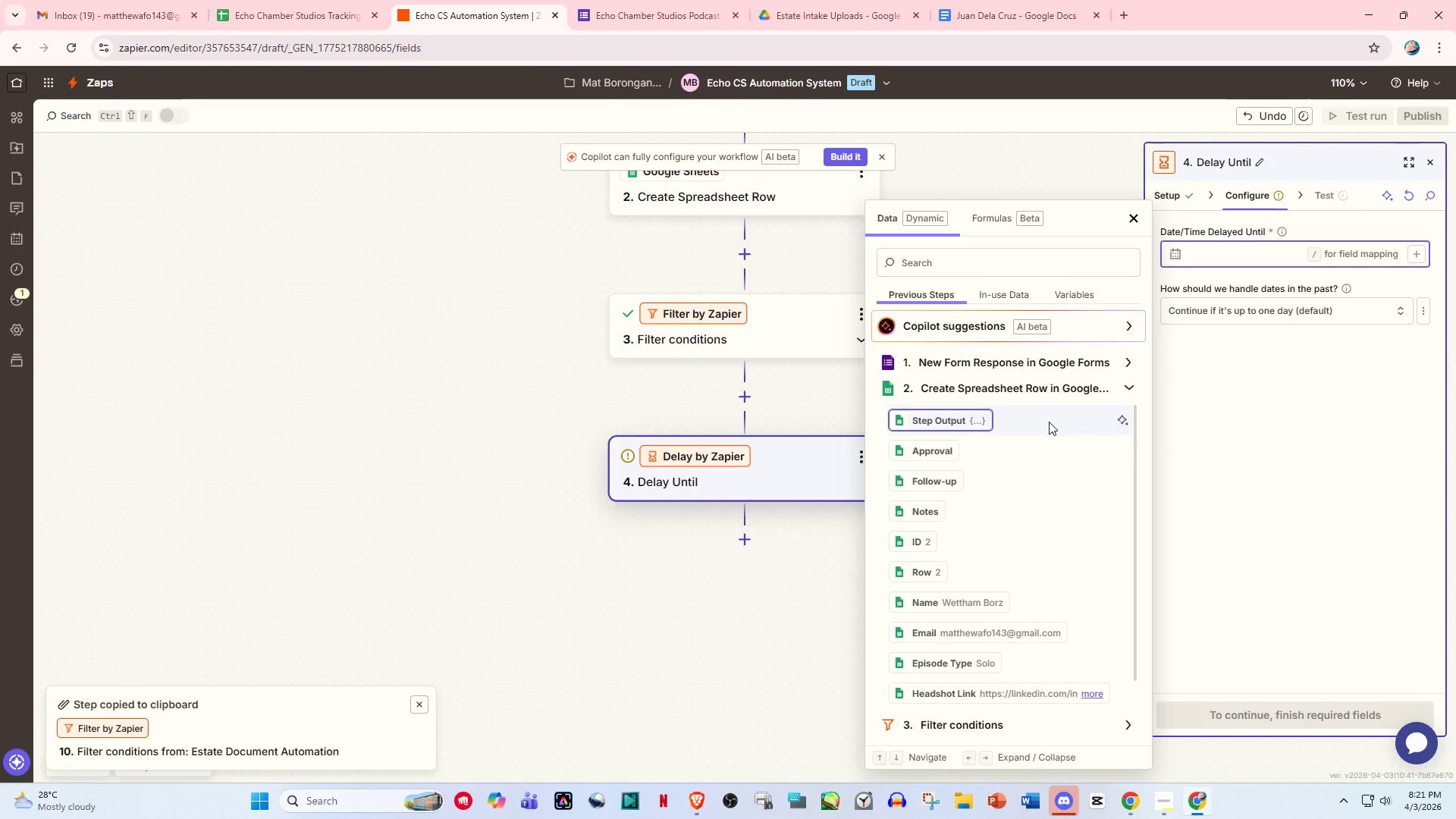 
key(Slash)
 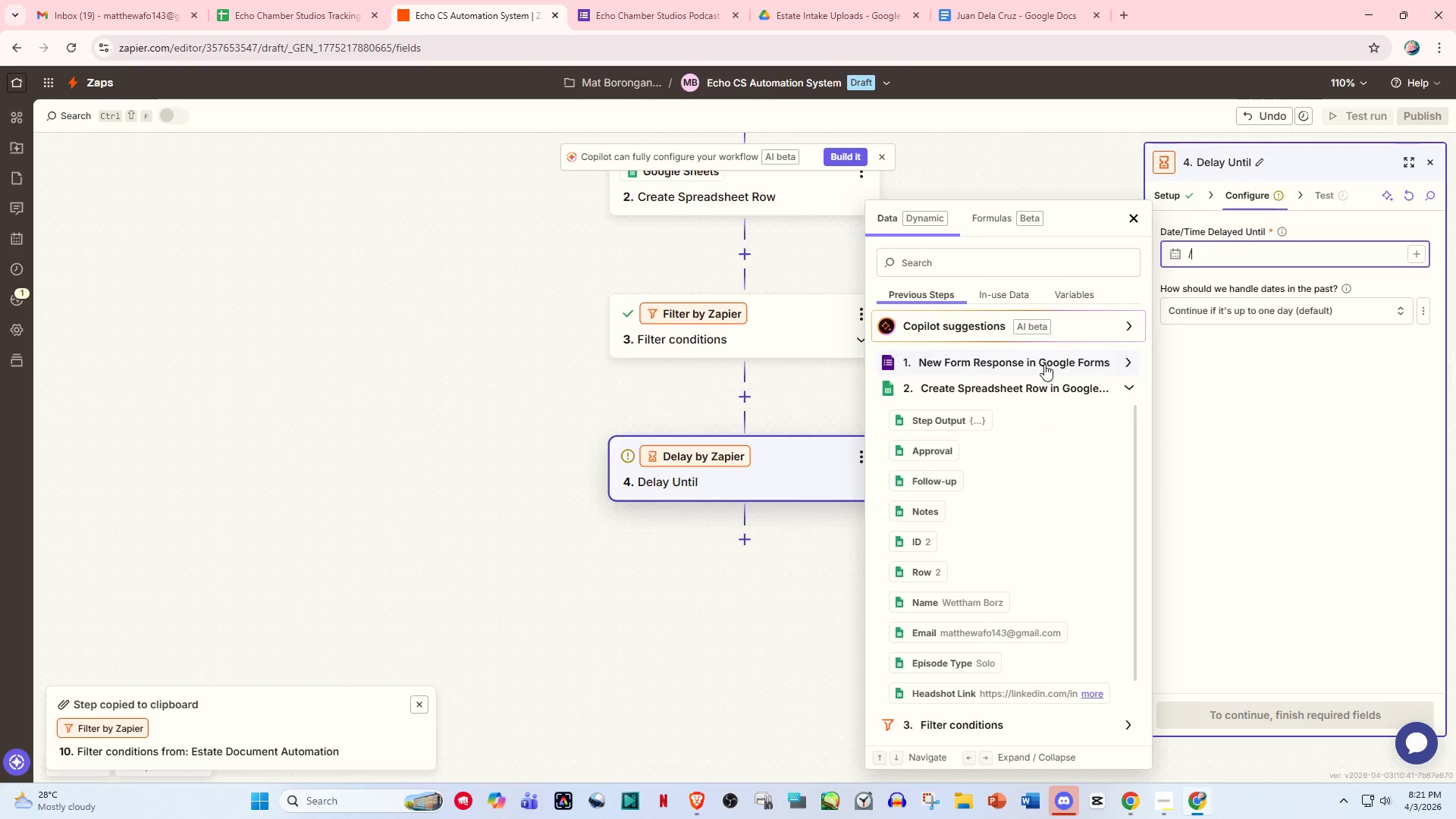 
left_click([1044, 364])
 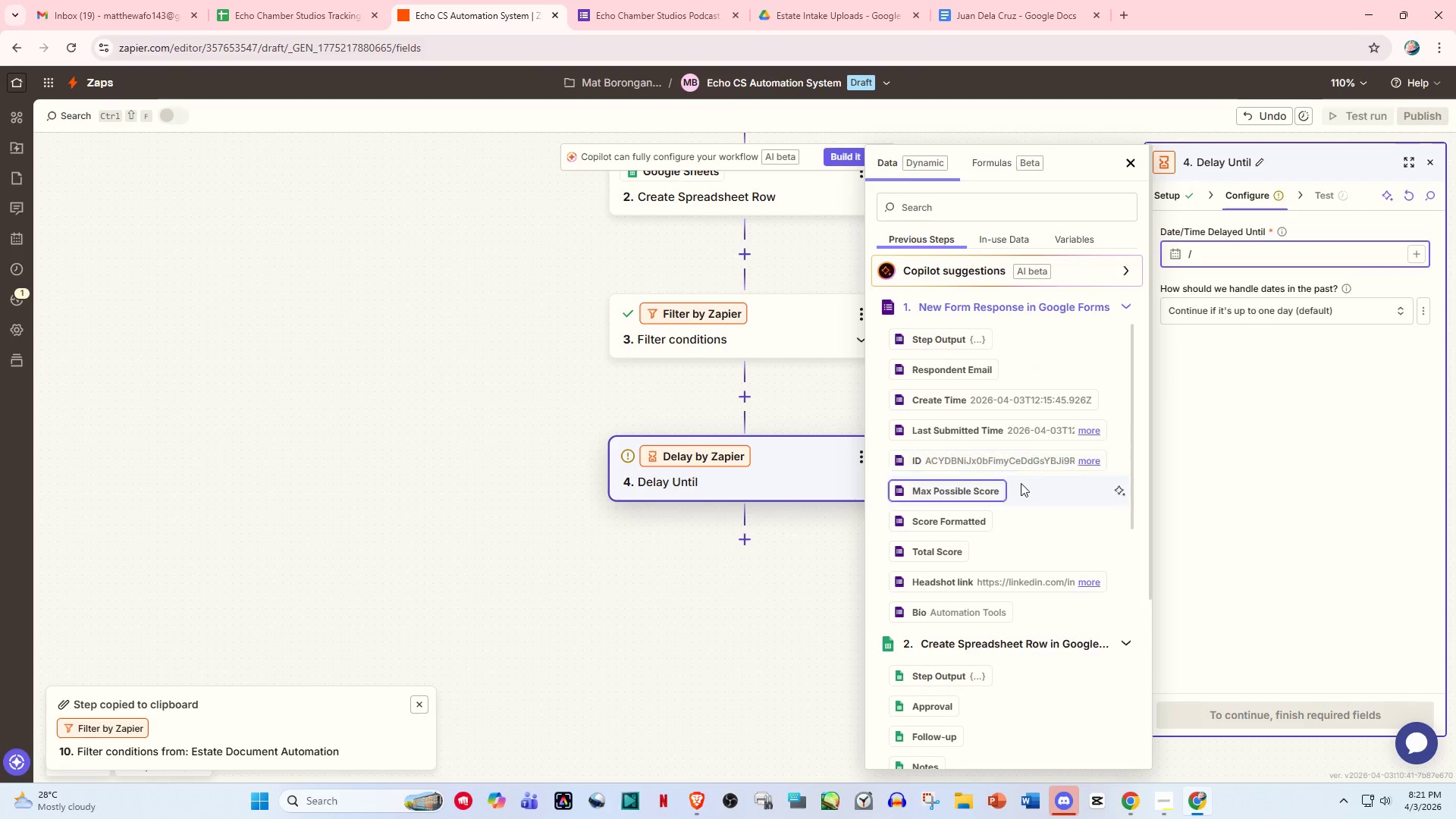 
scroll: coordinate [1001, 547], scroll_direction: down, amount: 5.0
 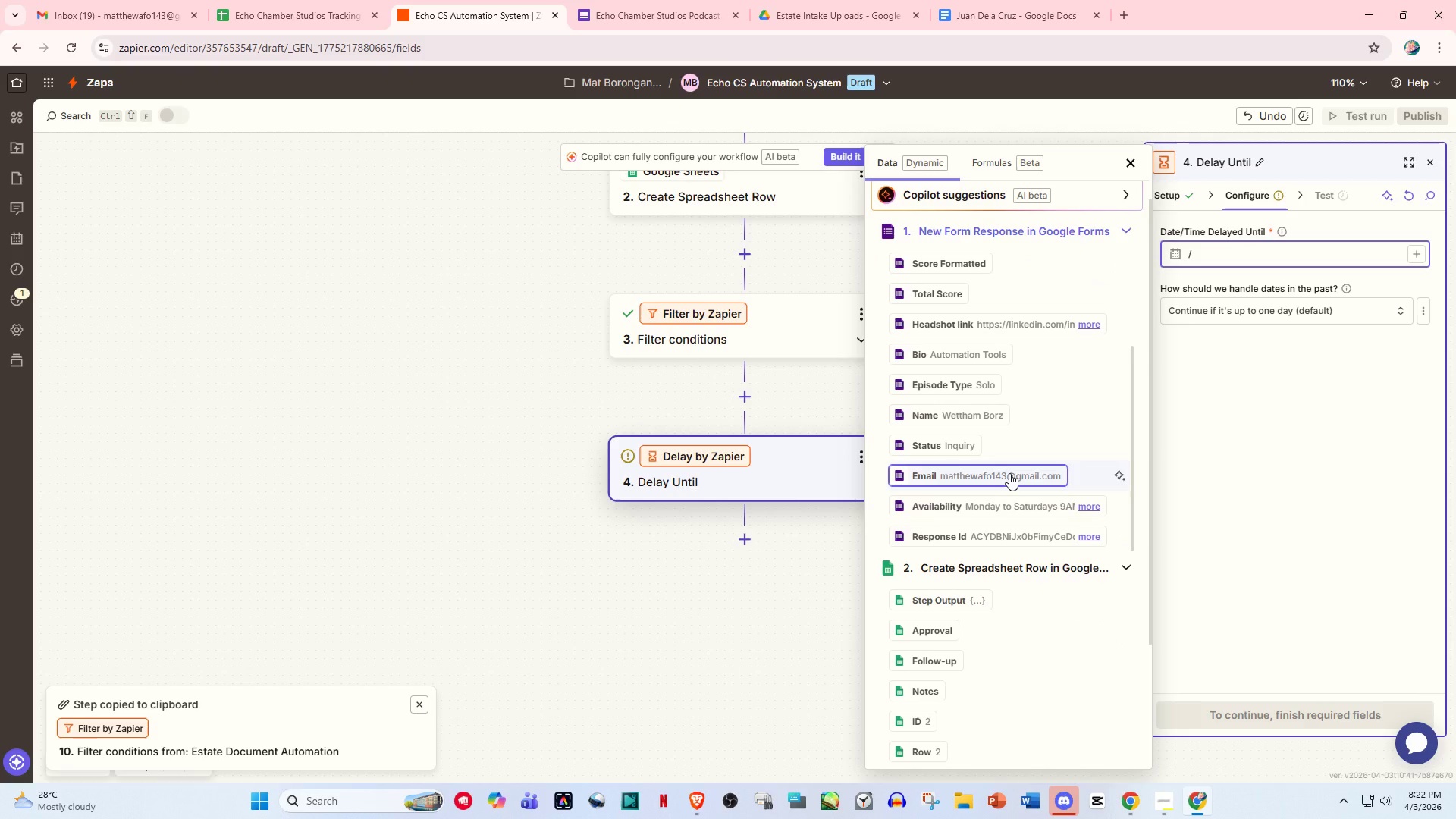 
wait(12.87)
 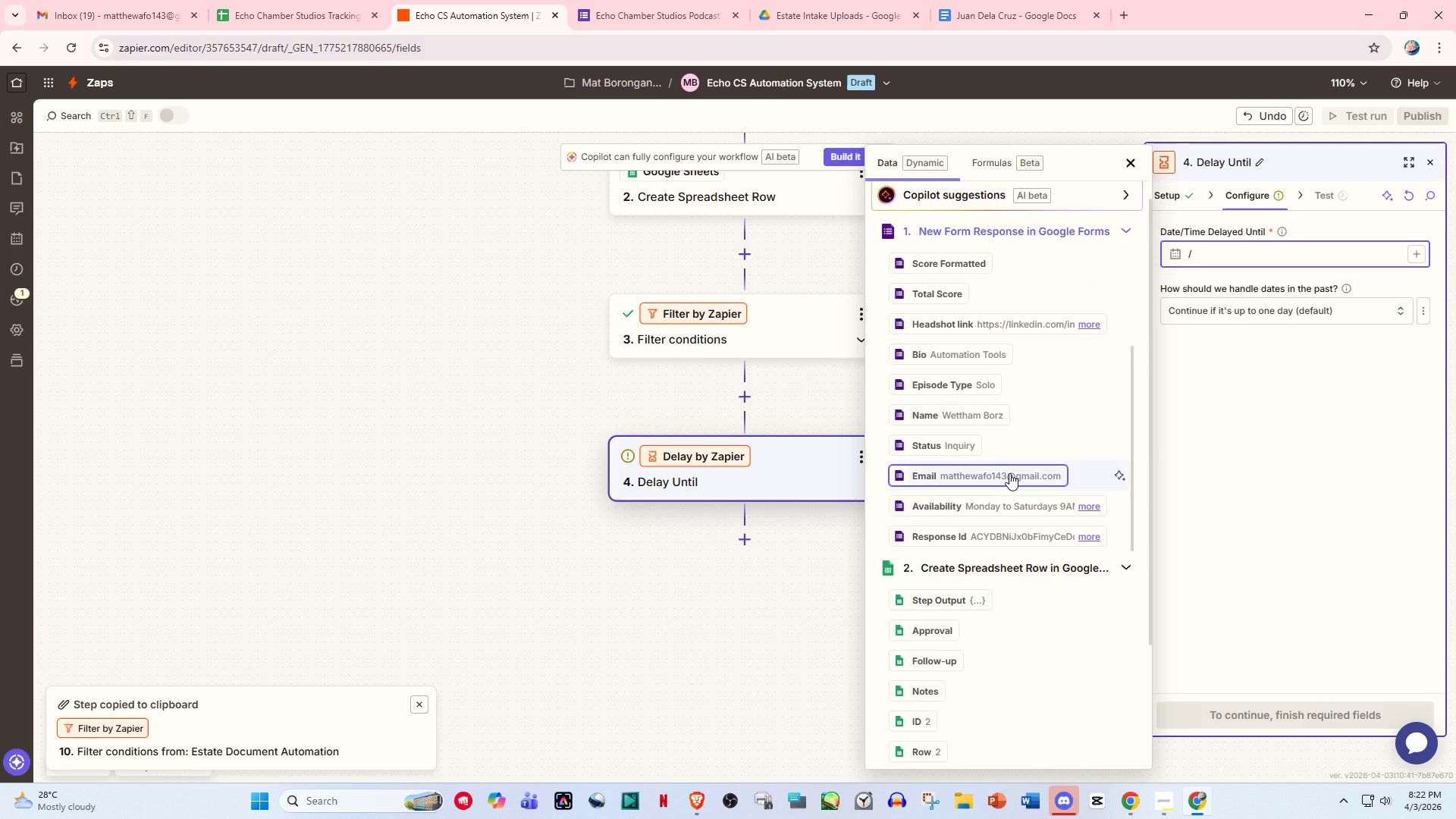 
left_click([1235, 255])
 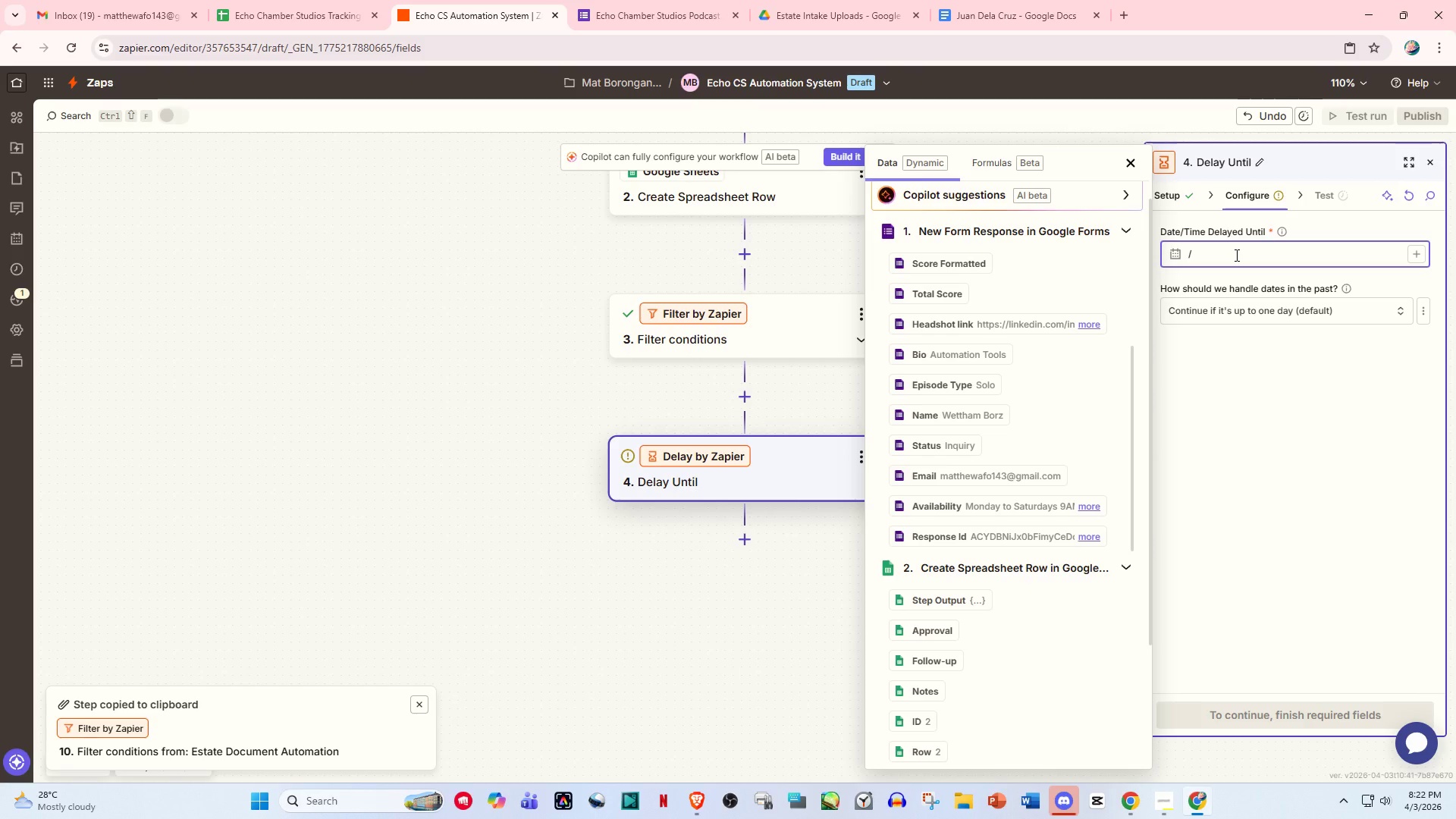 
key(Backspace)
 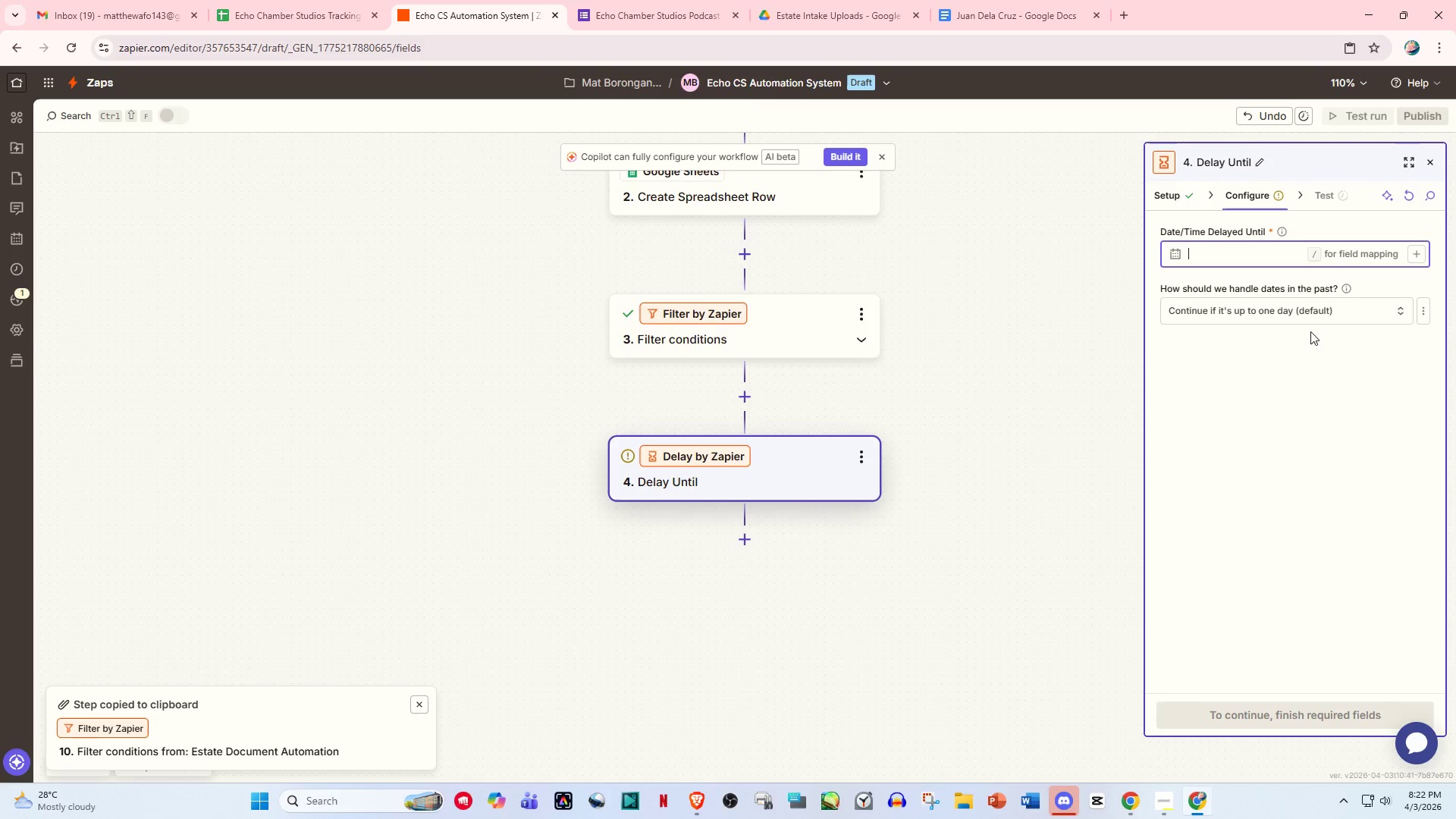 
left_click([1321, 384])
 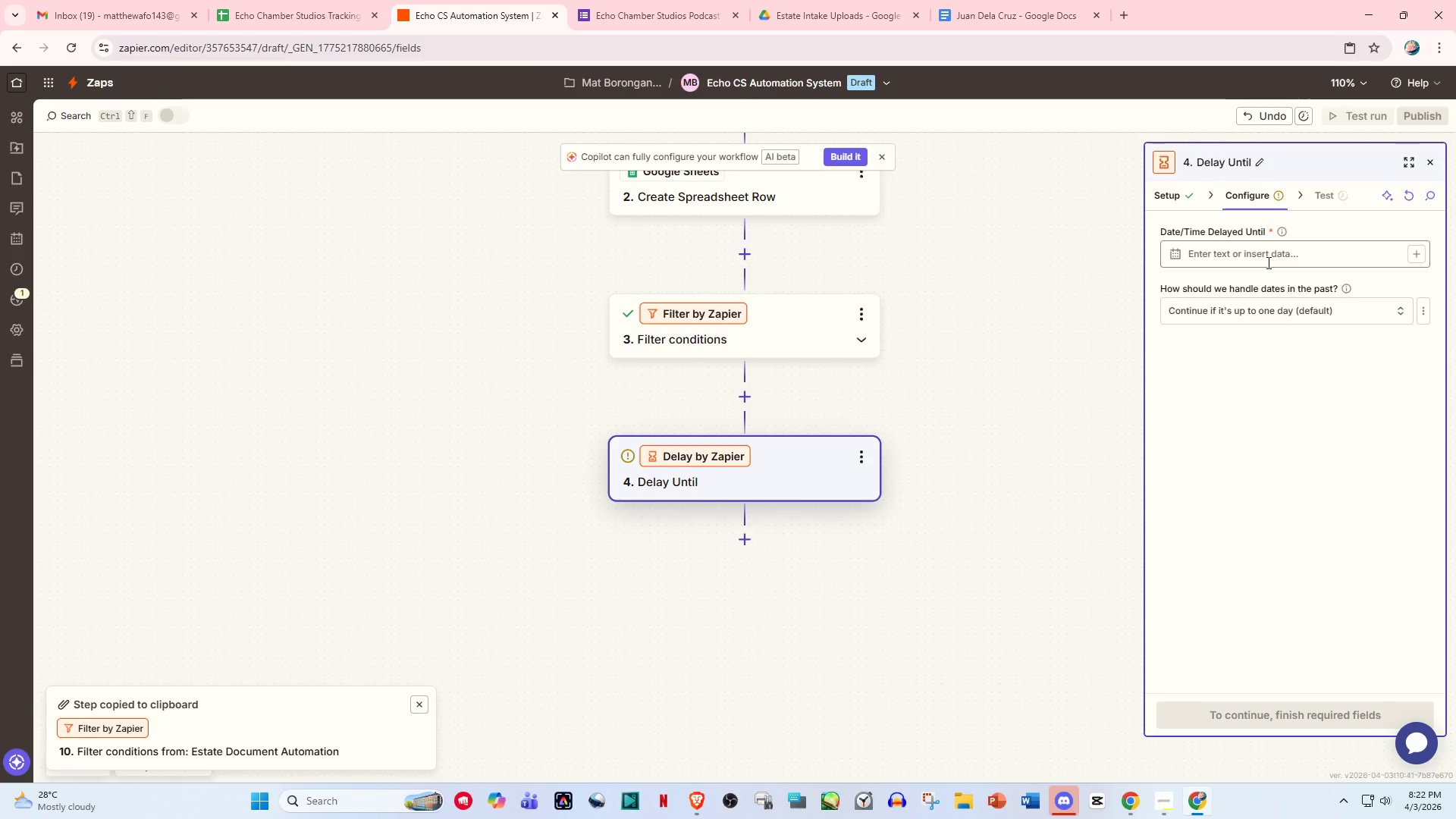 
wait(7.33)
 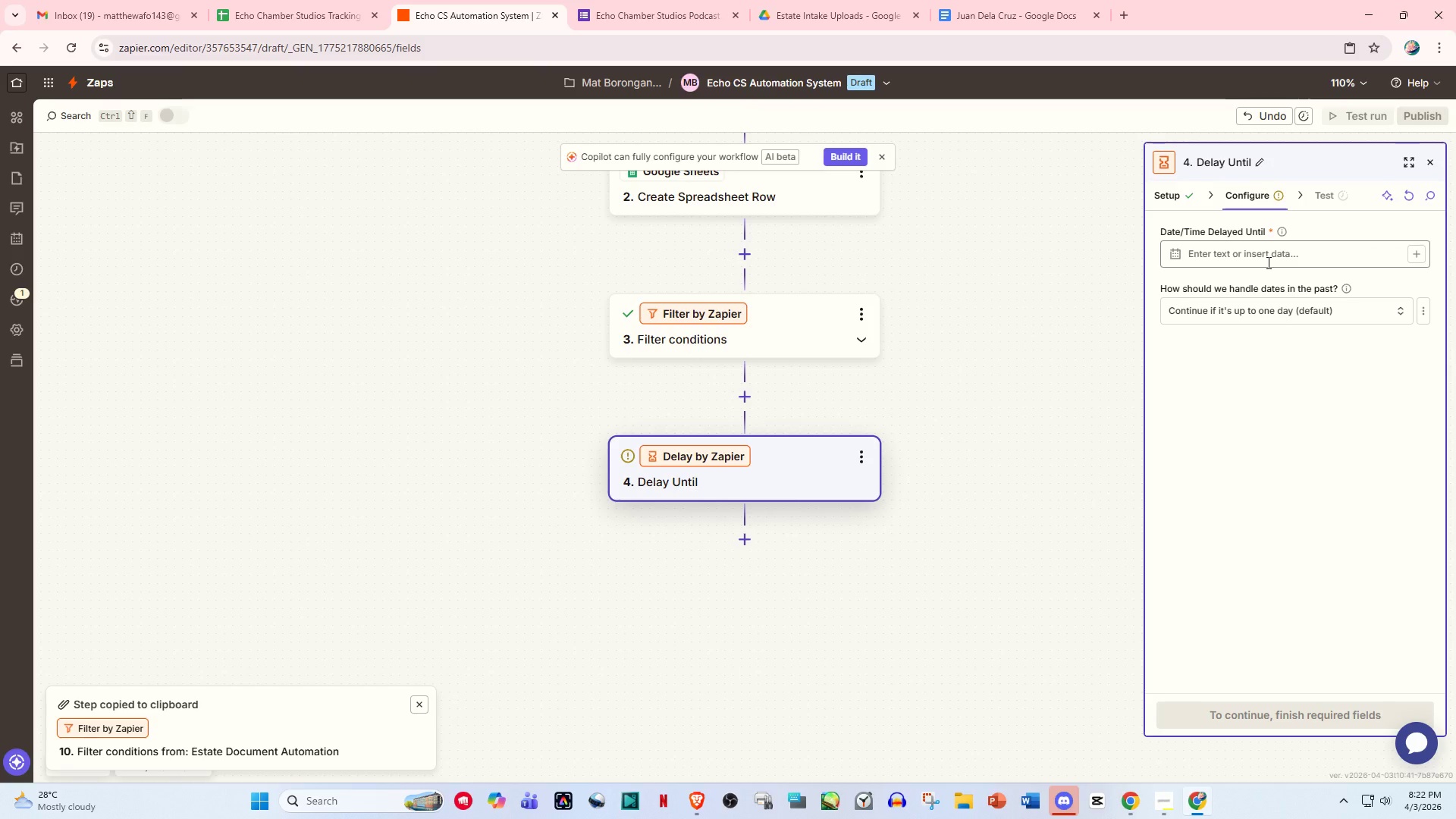 
left_click([1267, 262])
 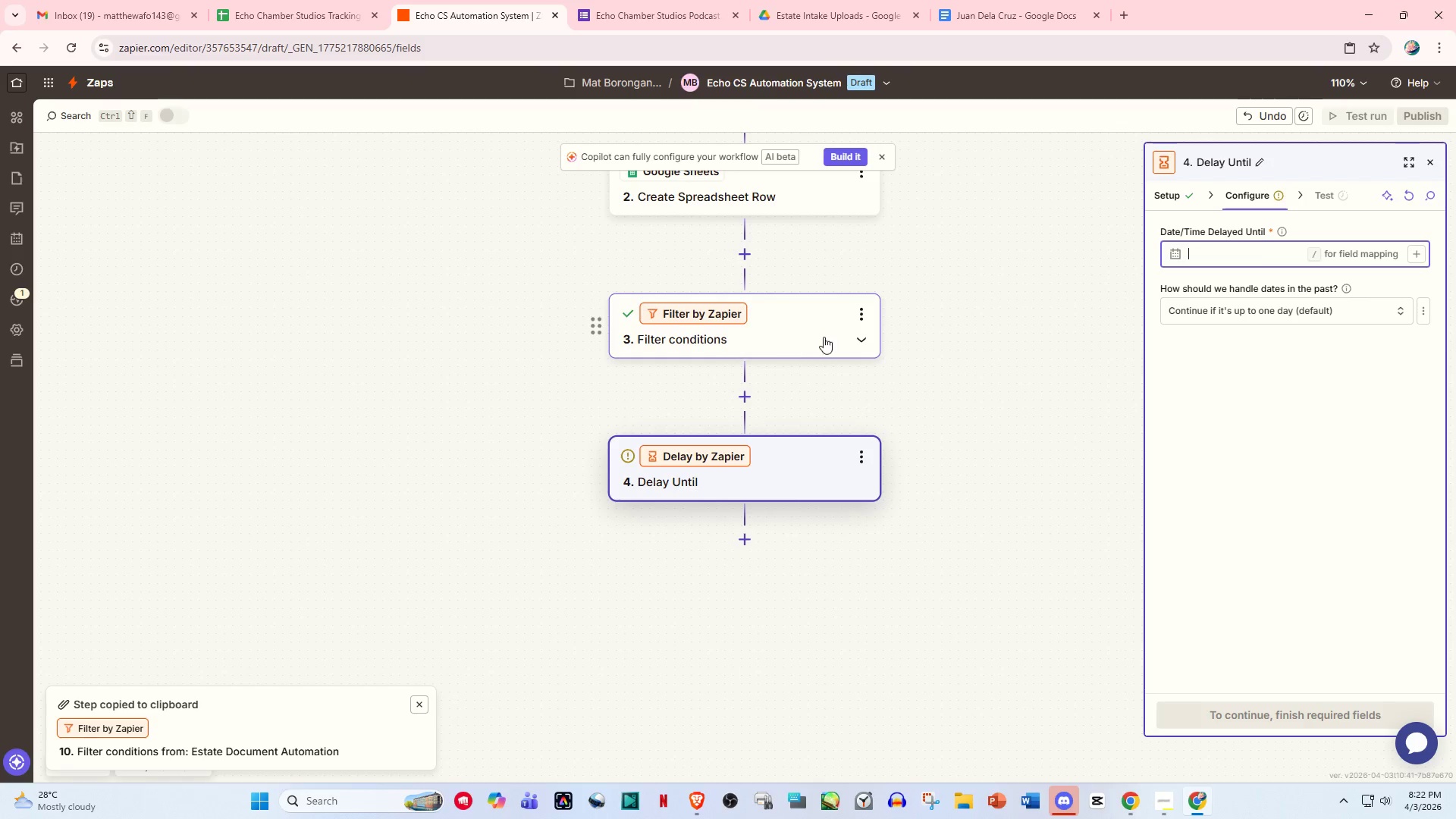 
wait(5.73)
 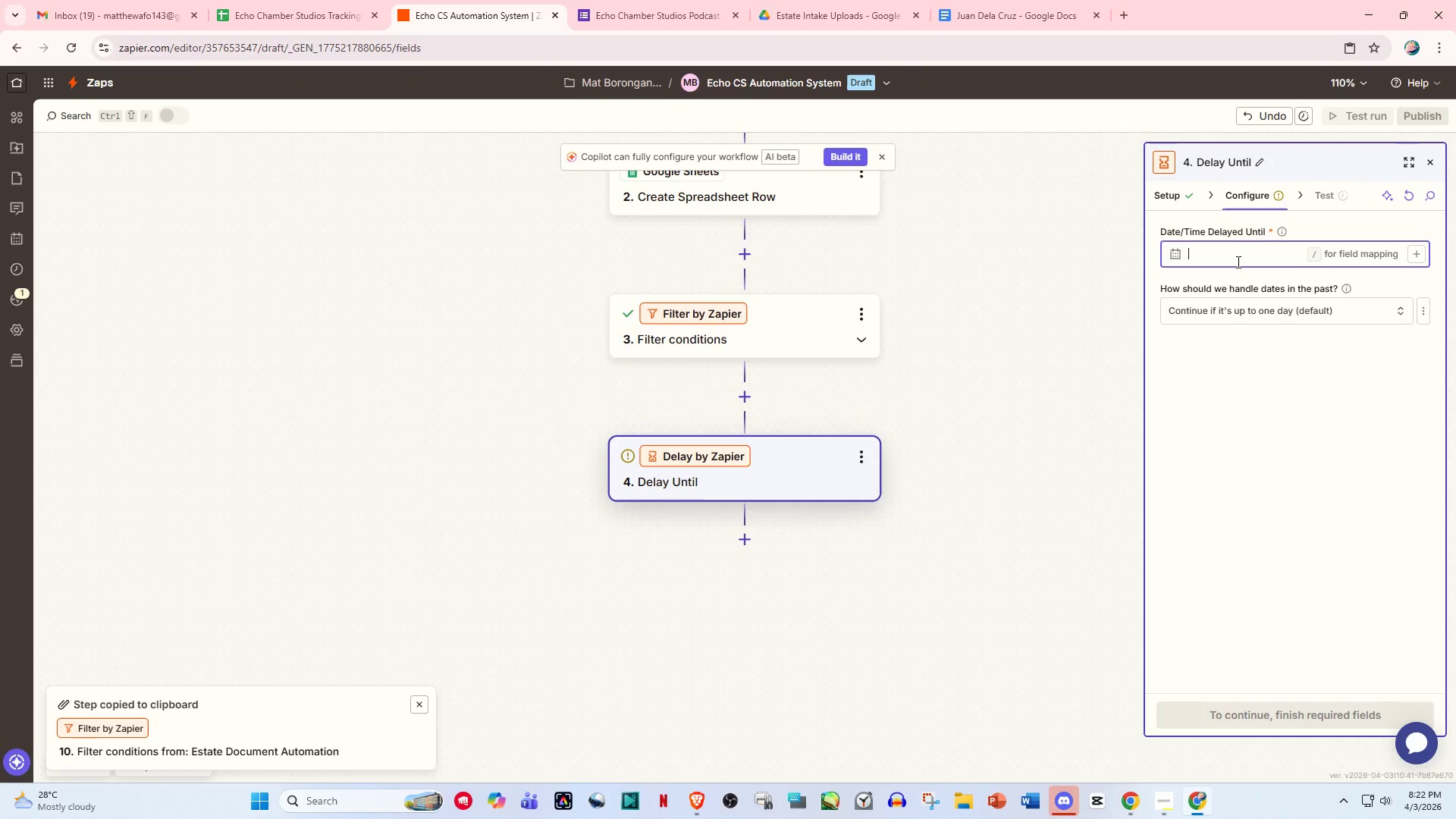 
left_click([1244, 311])
 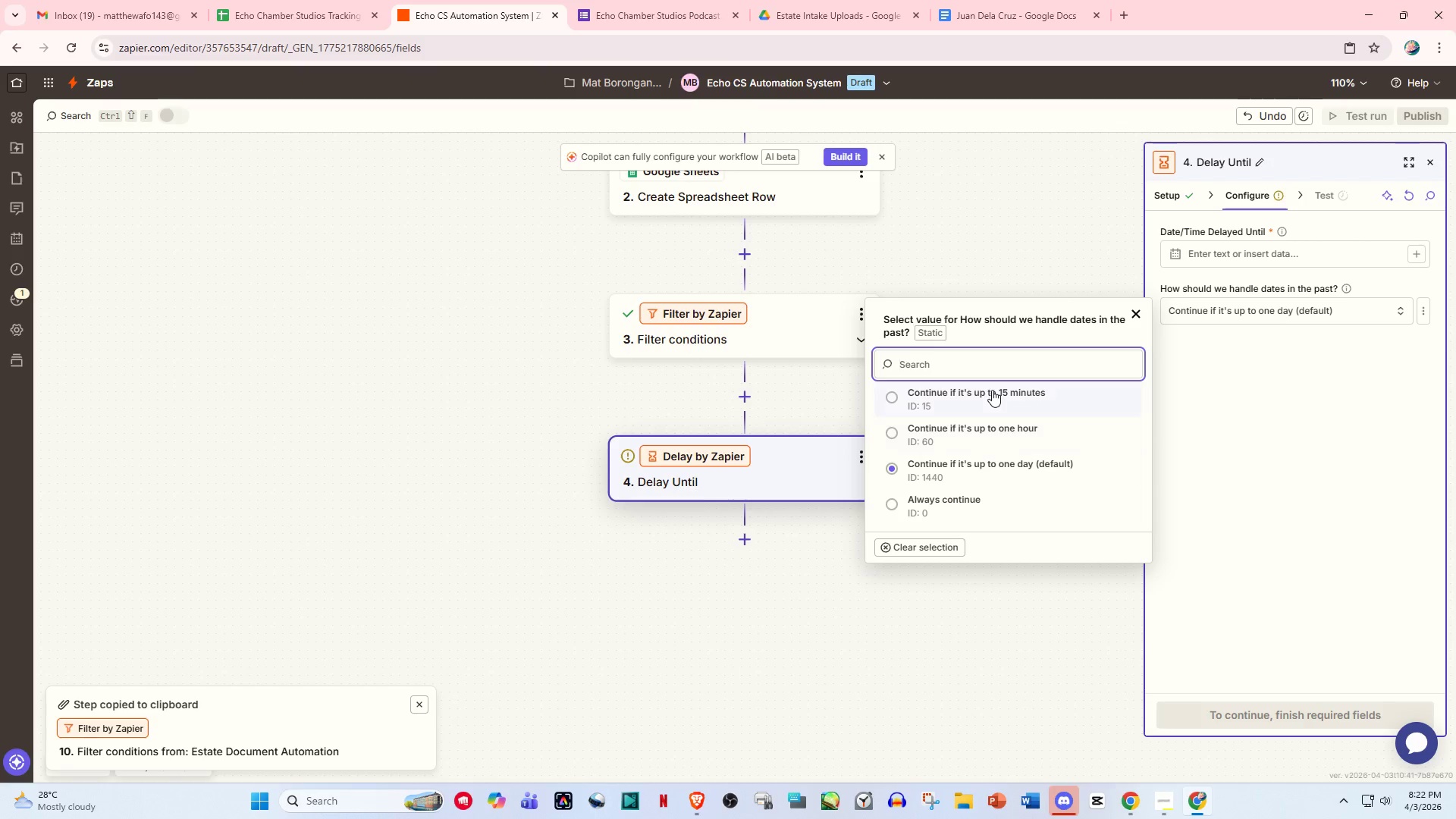 
left_click([992, 390])
 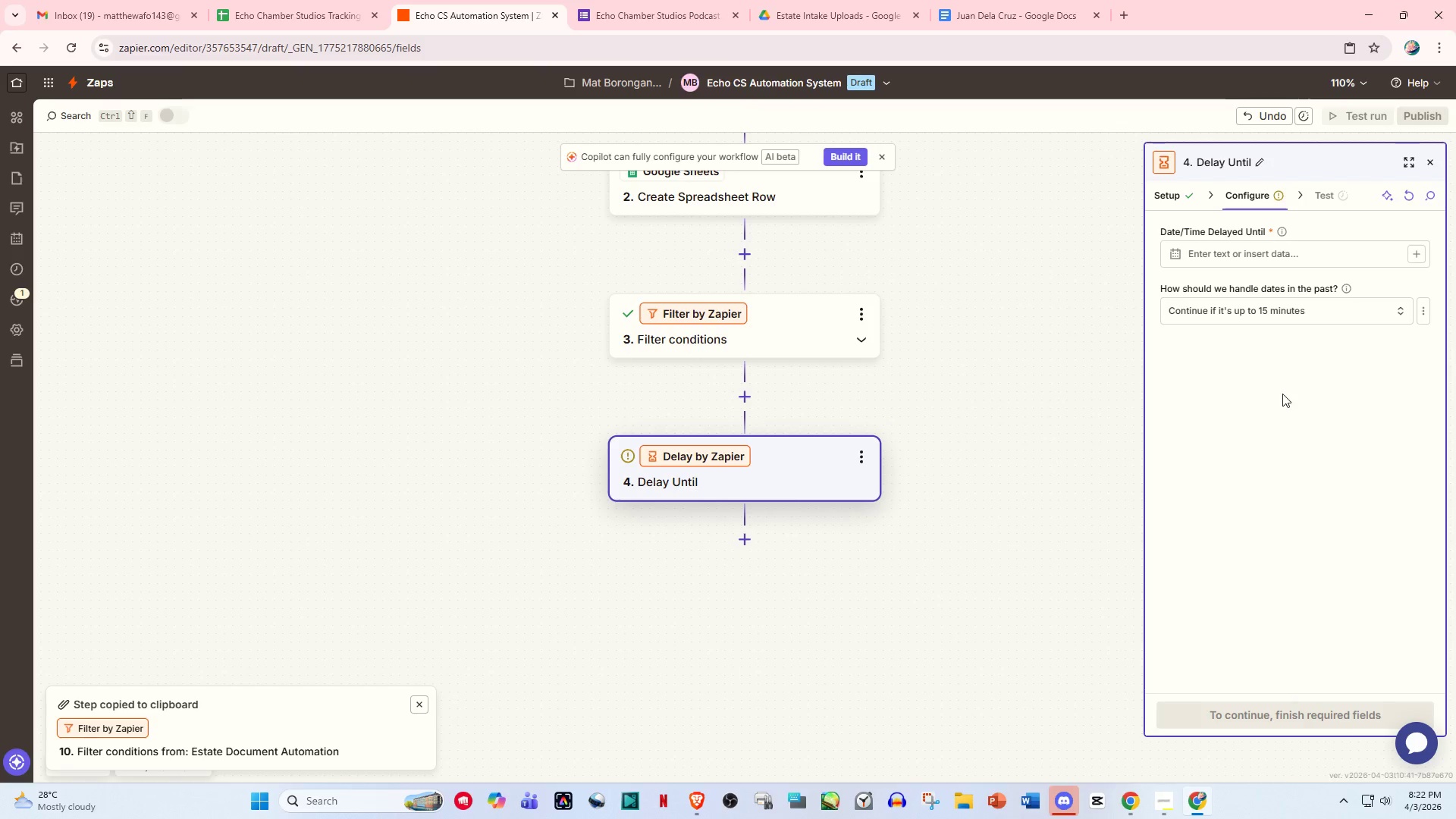 
left_click([1333, 426])
 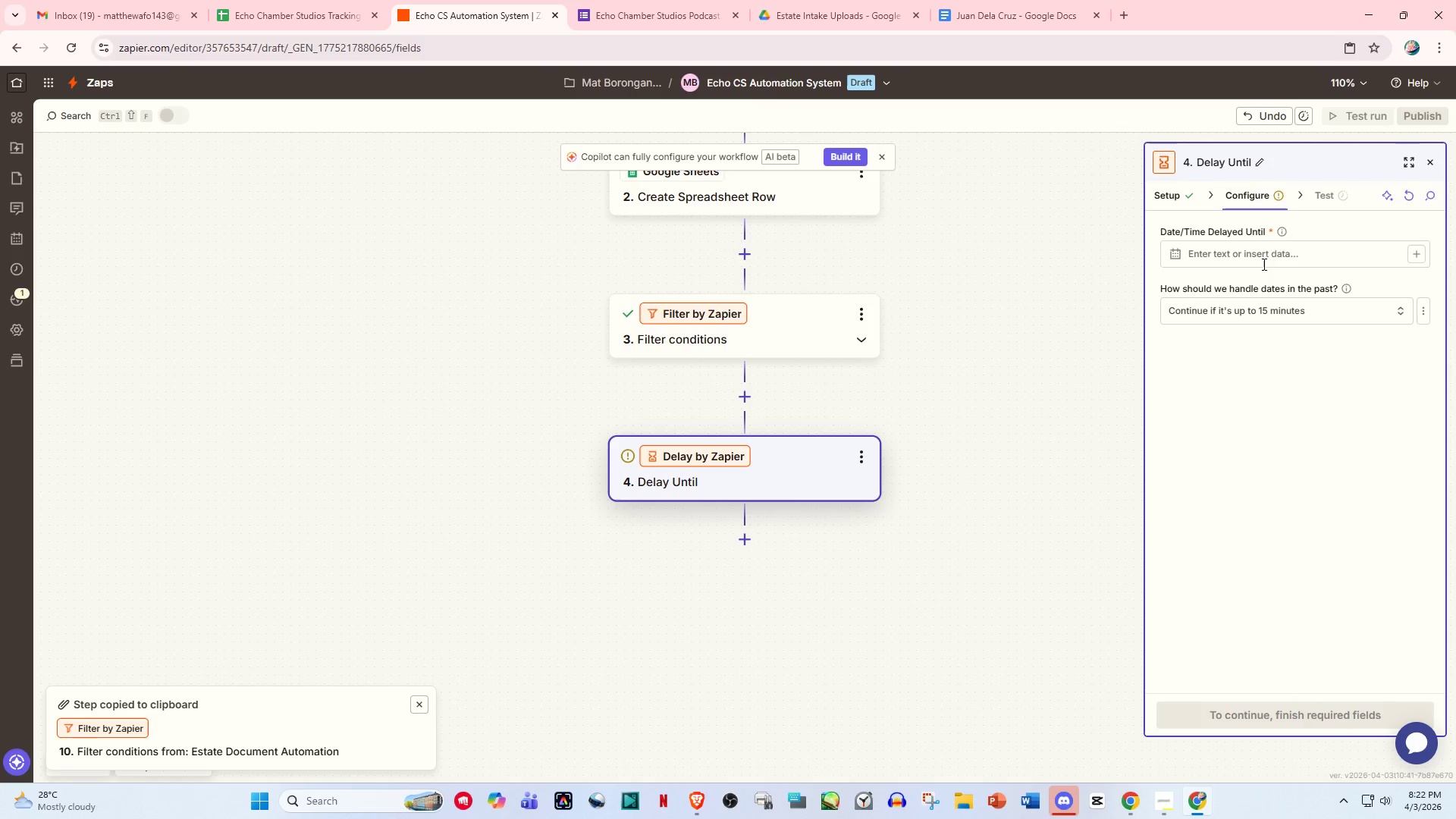 
left_click([1268, 251])
 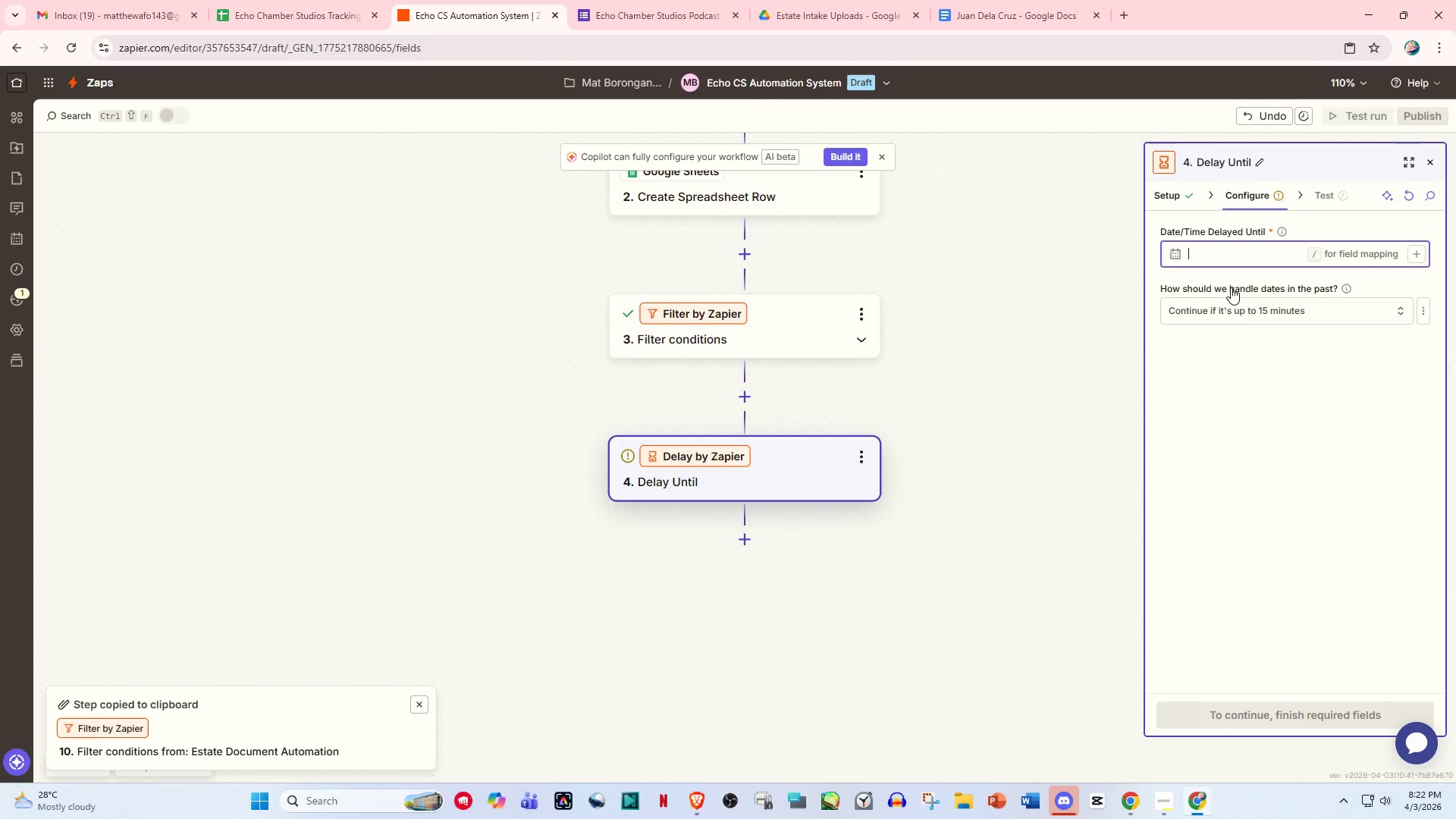 
key(Slash)
 